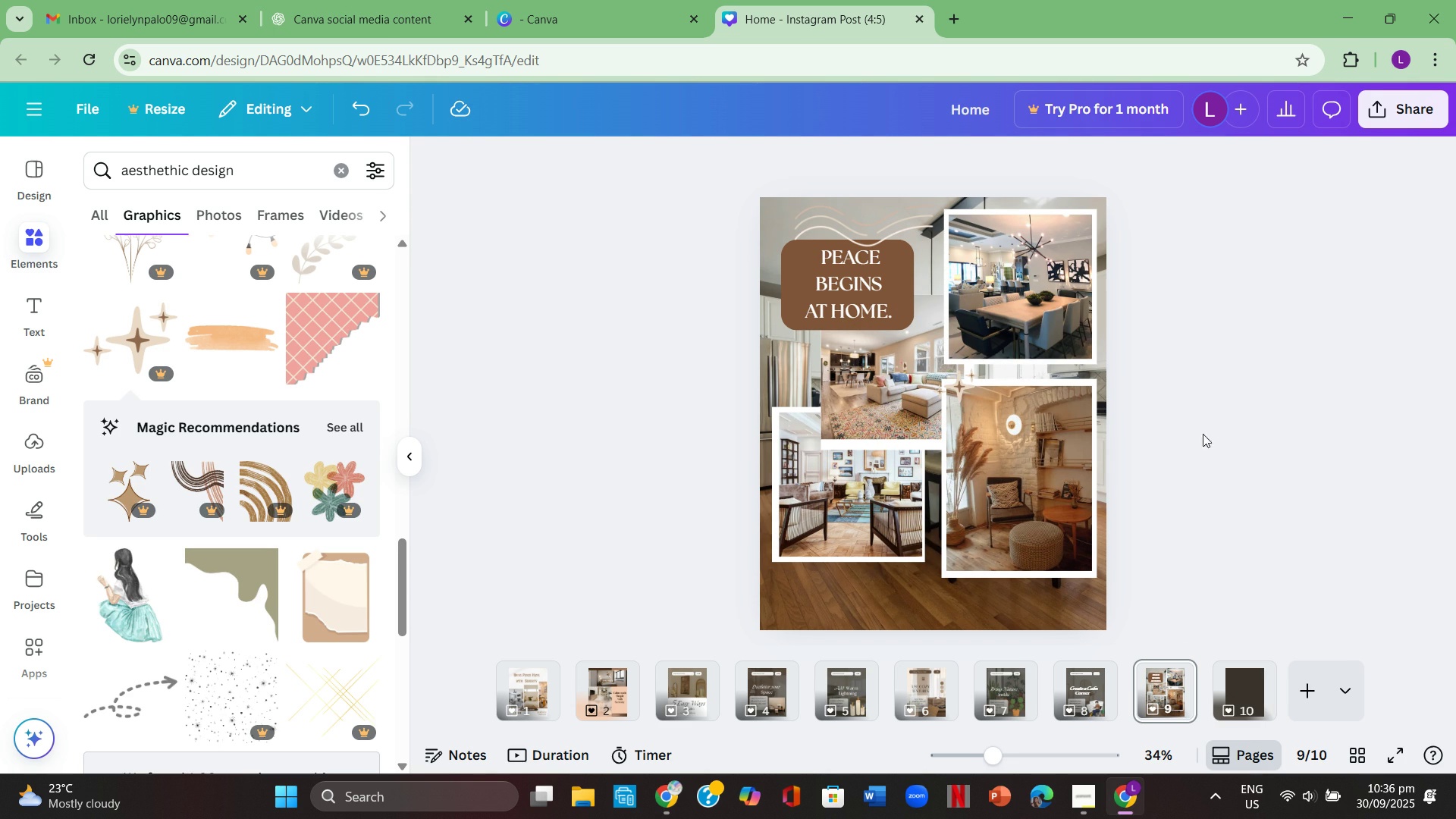 
mouse_move([1185, 452])
 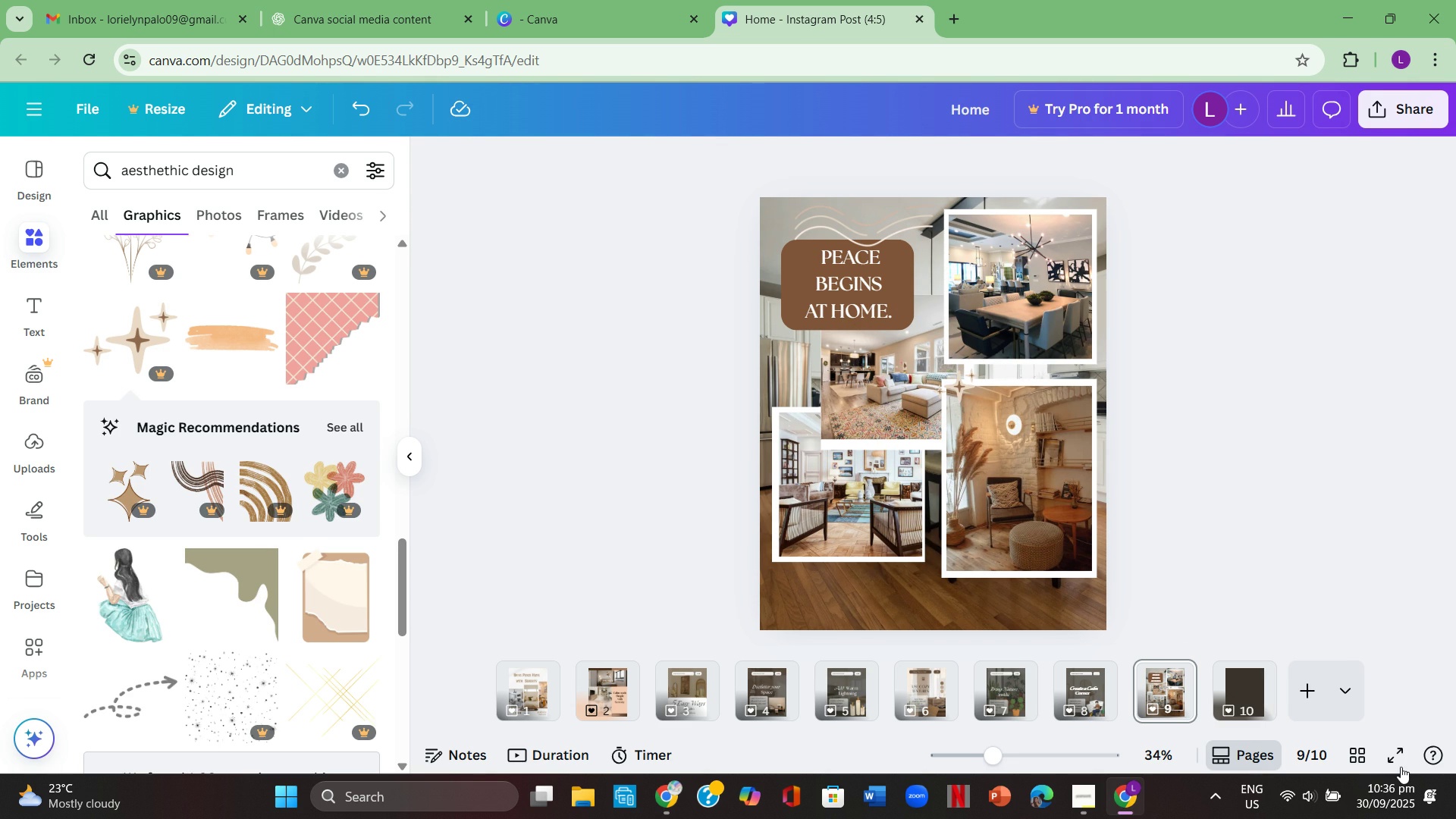 
left_click([1401, 767])
 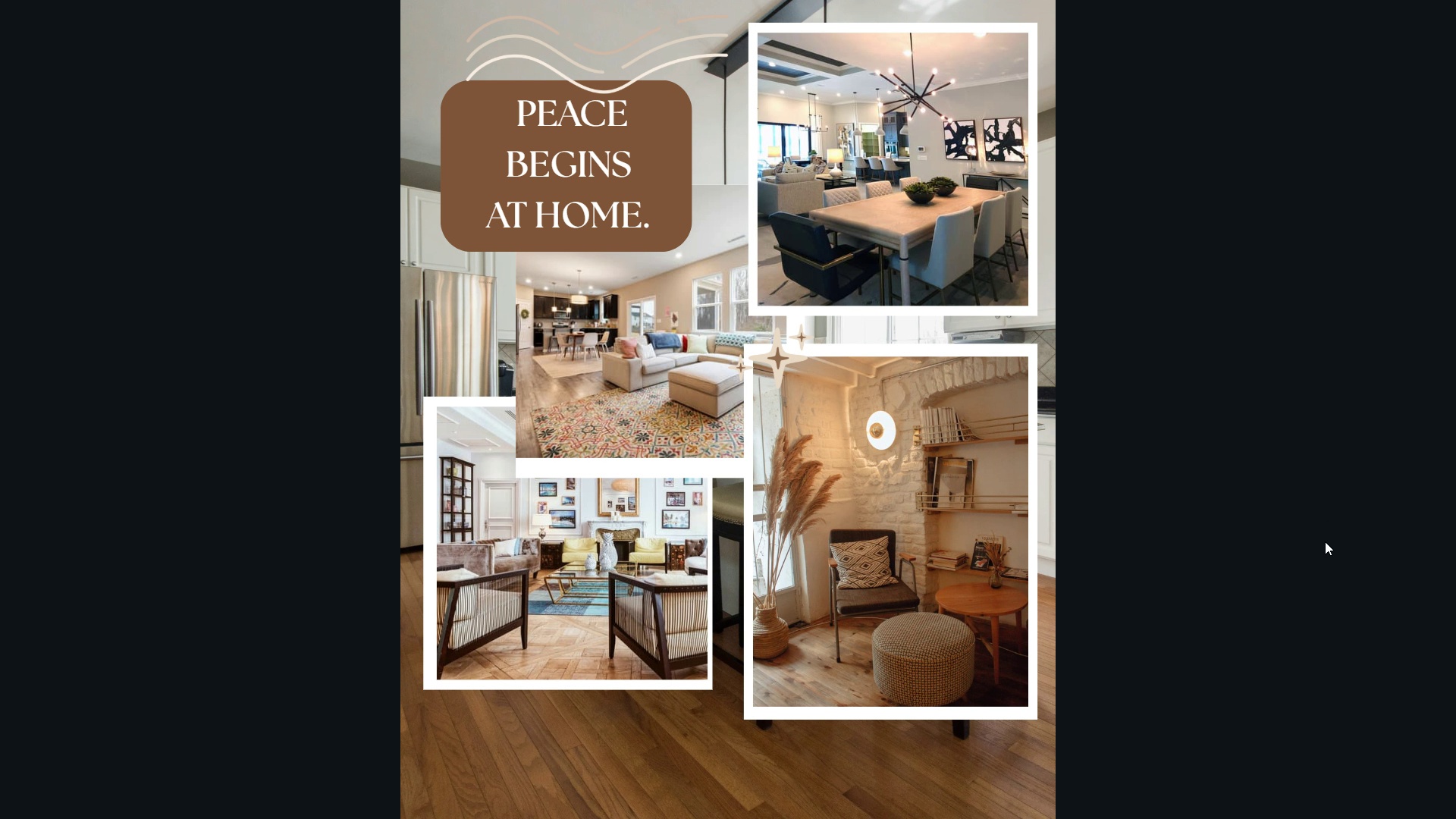 
wait(93.04)
 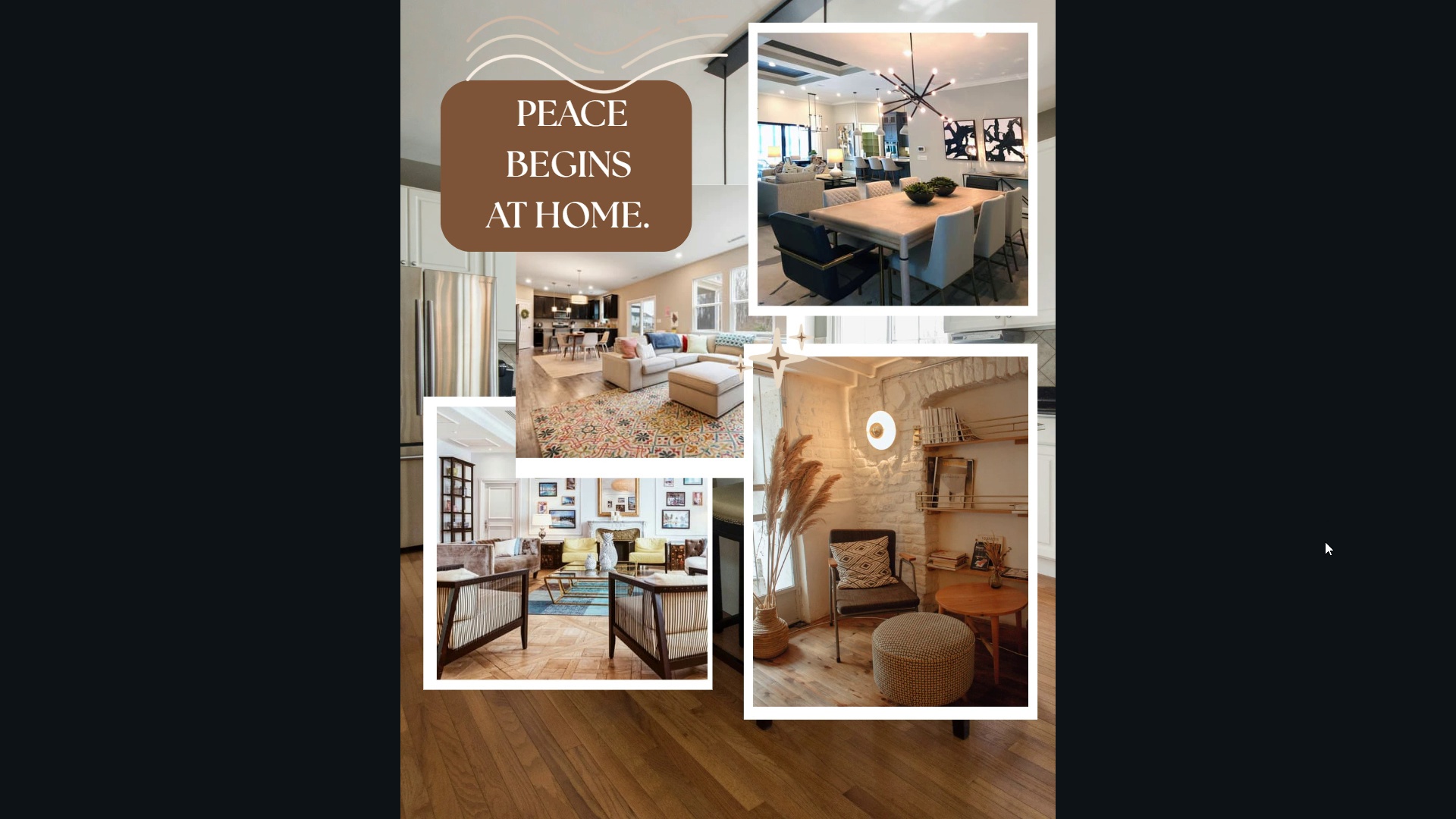 
key(Escape)
 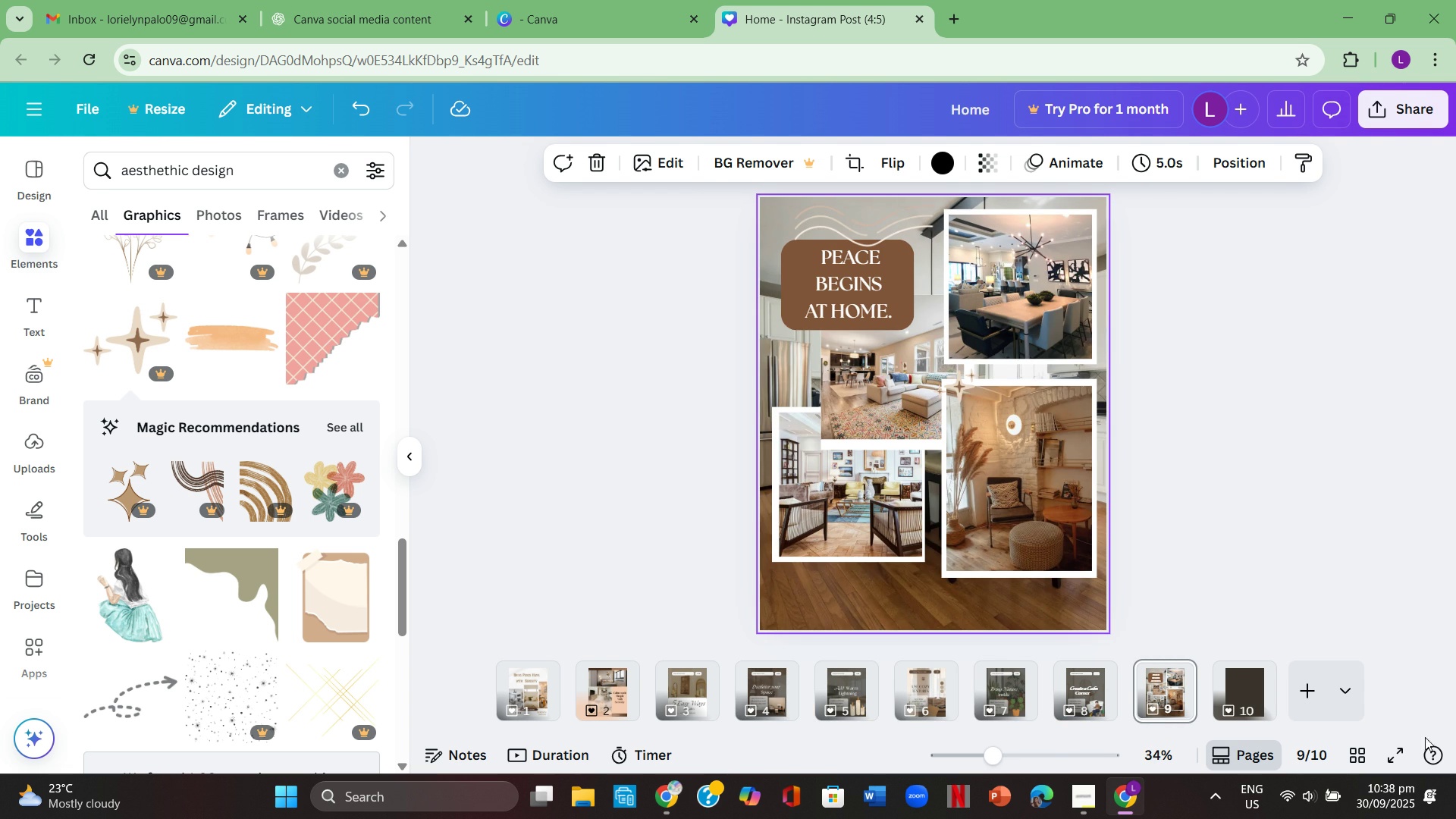 
left_click([1390, 755])
 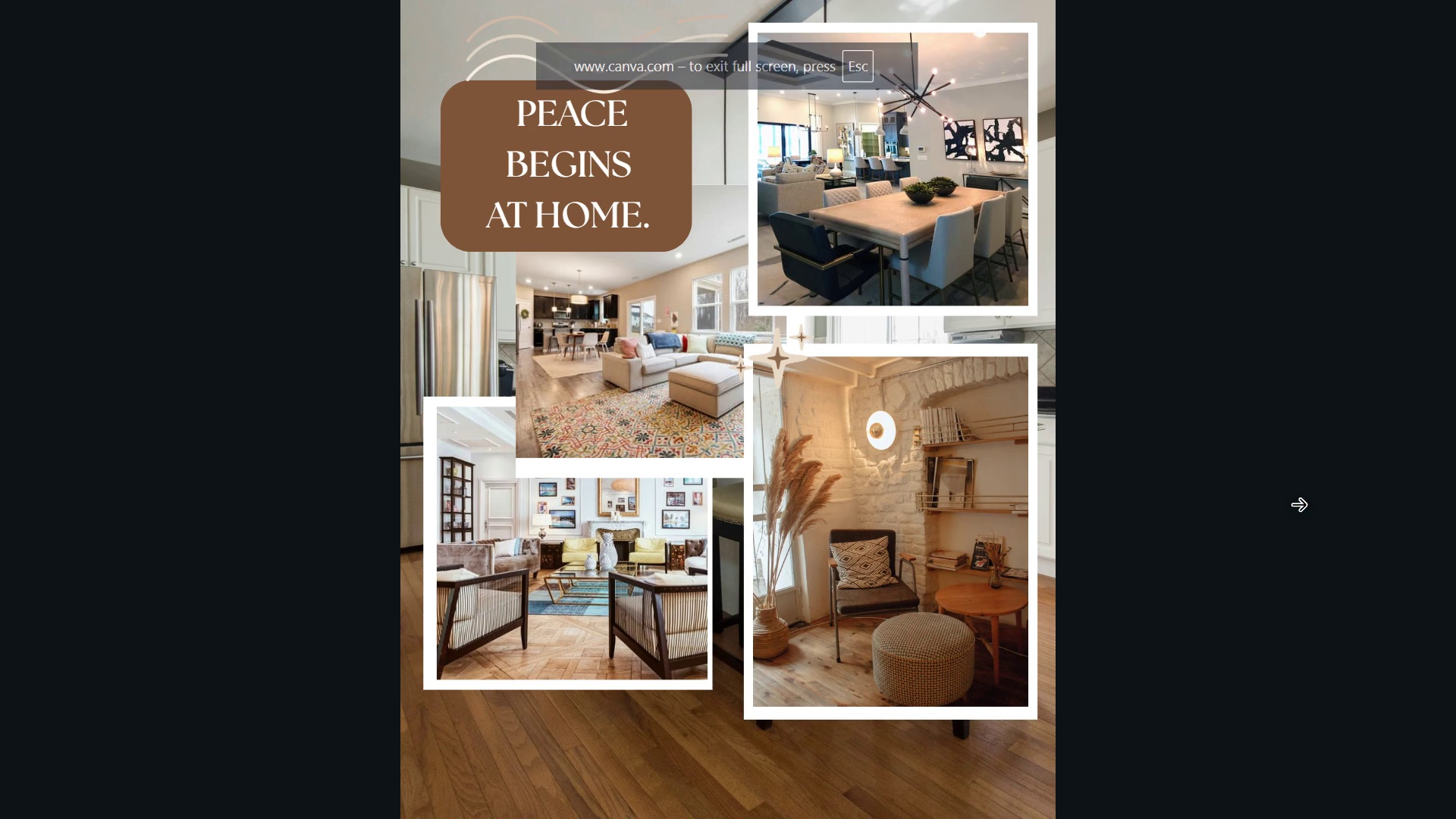 
wait(8.98)
 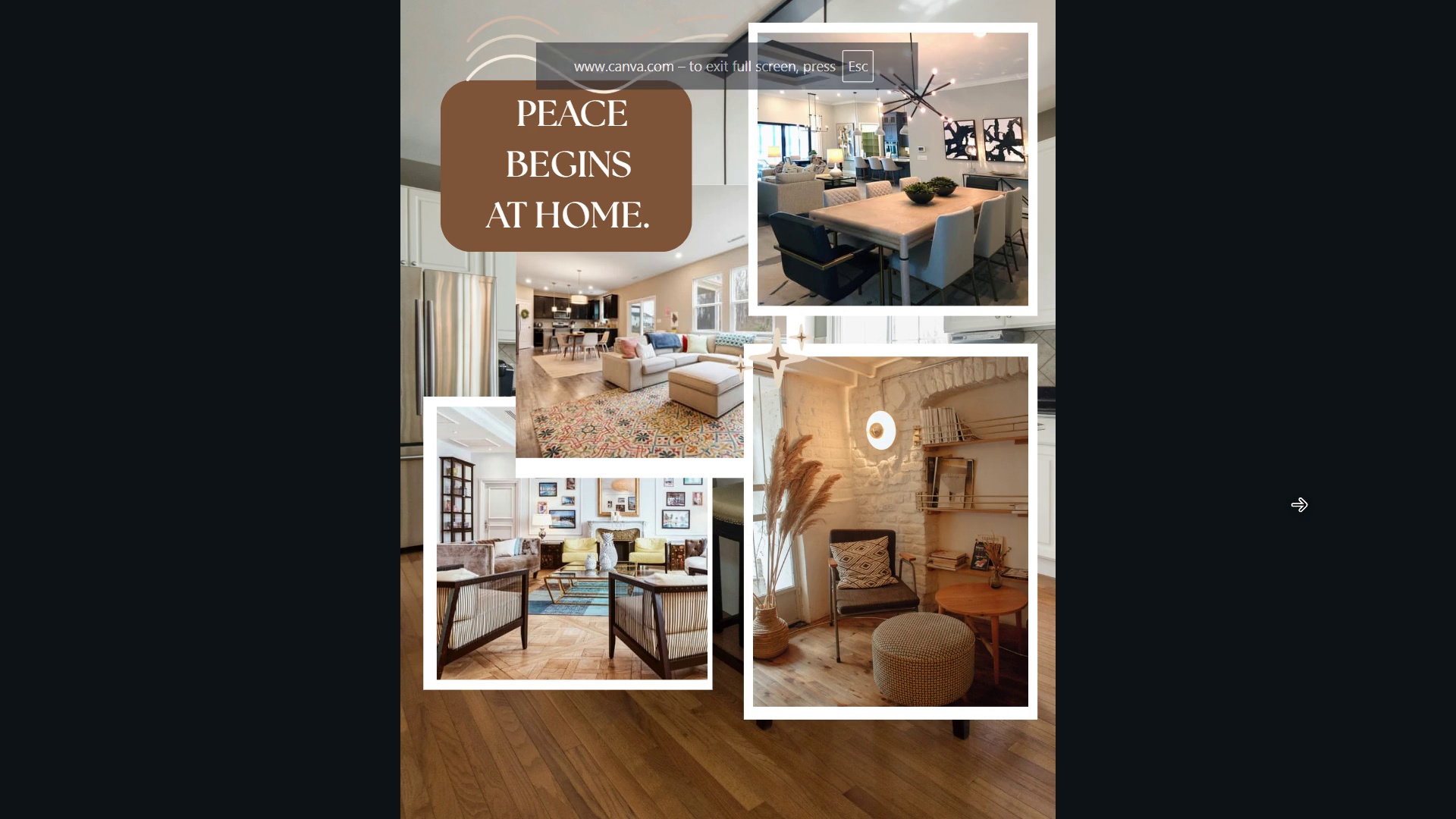 
key(ArrowLeft)
 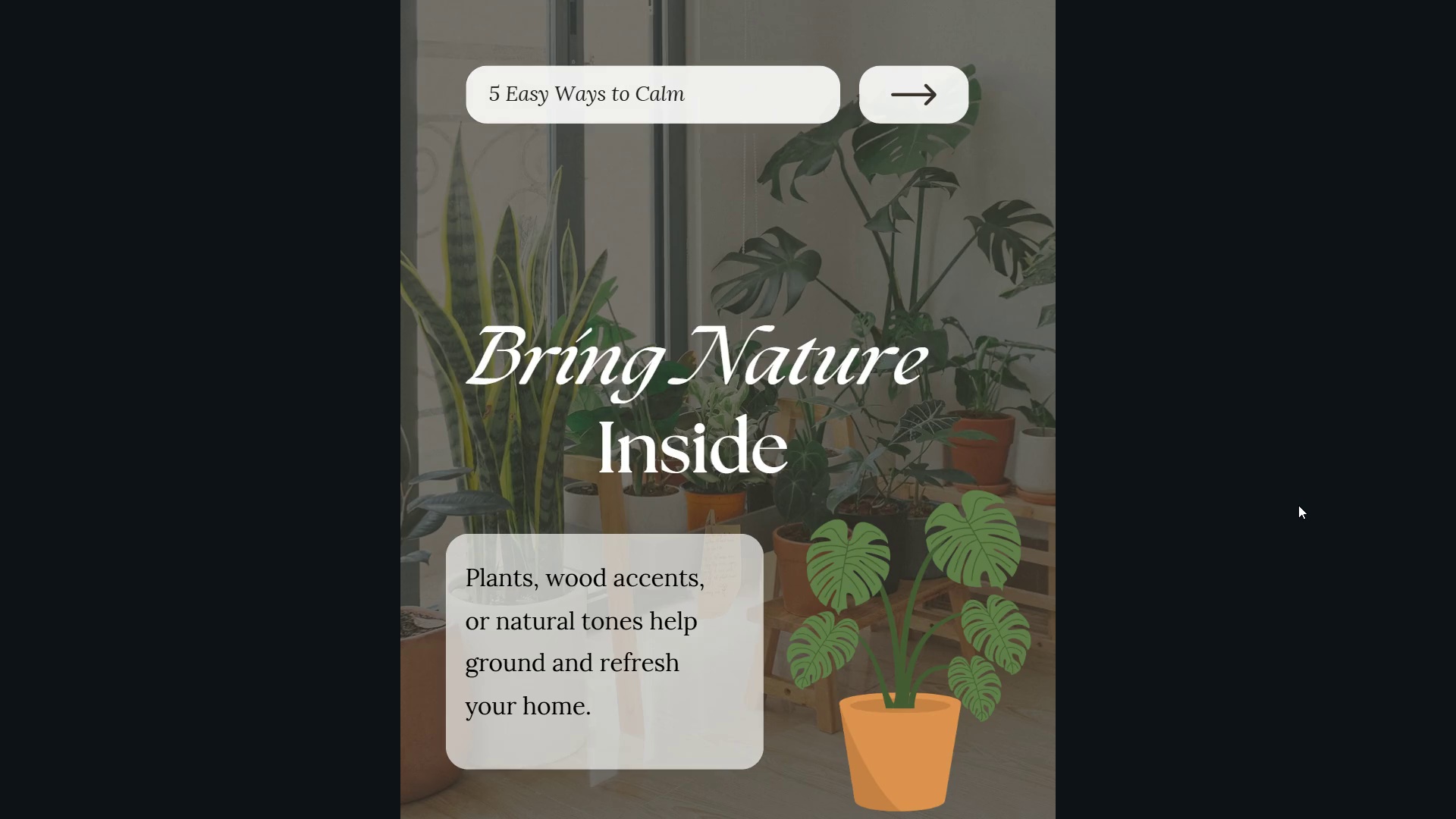 
key(ArrowLeft)
 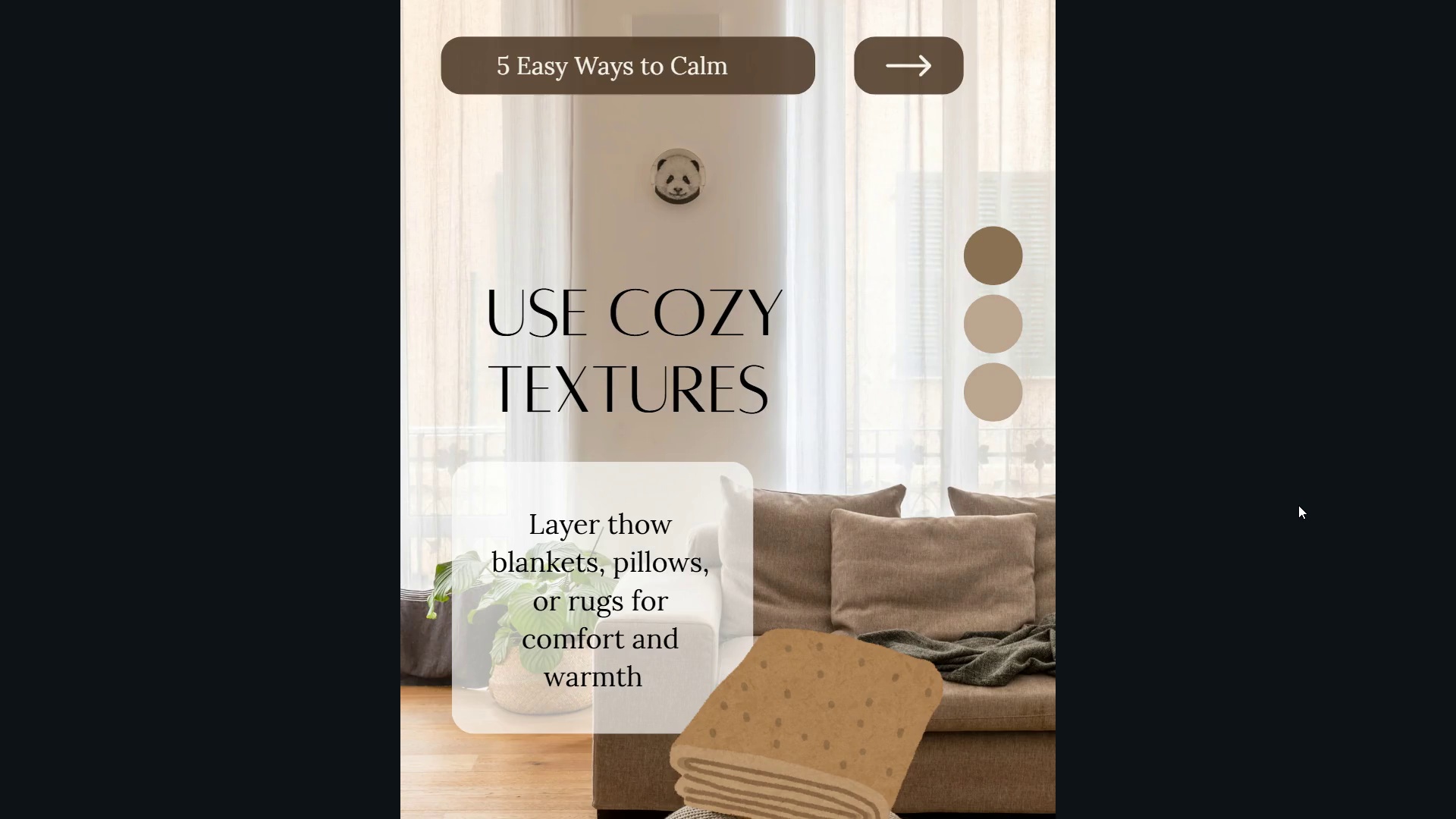 
key(ArrowLeft)
 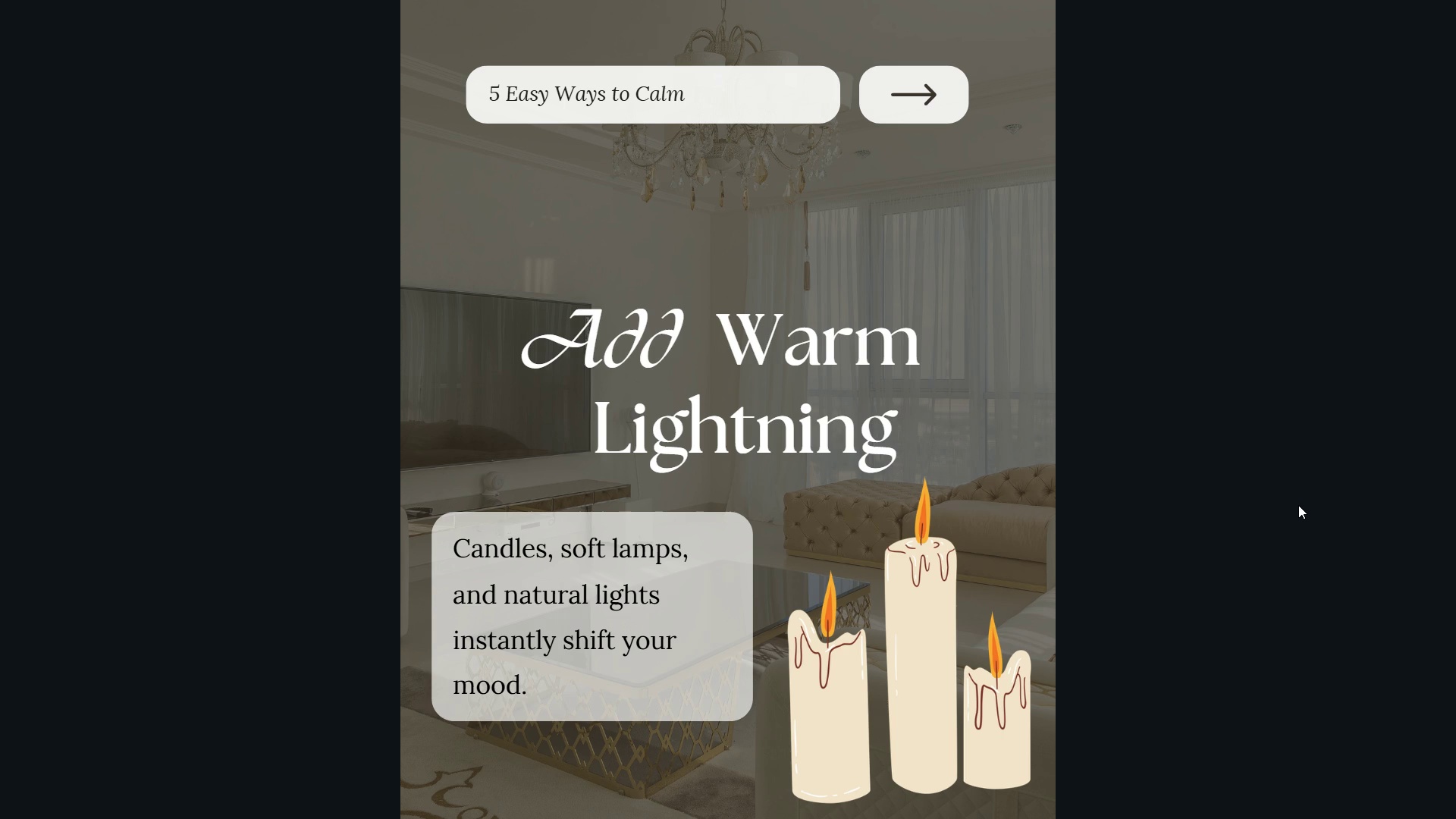 
key(ArrowLeft)
 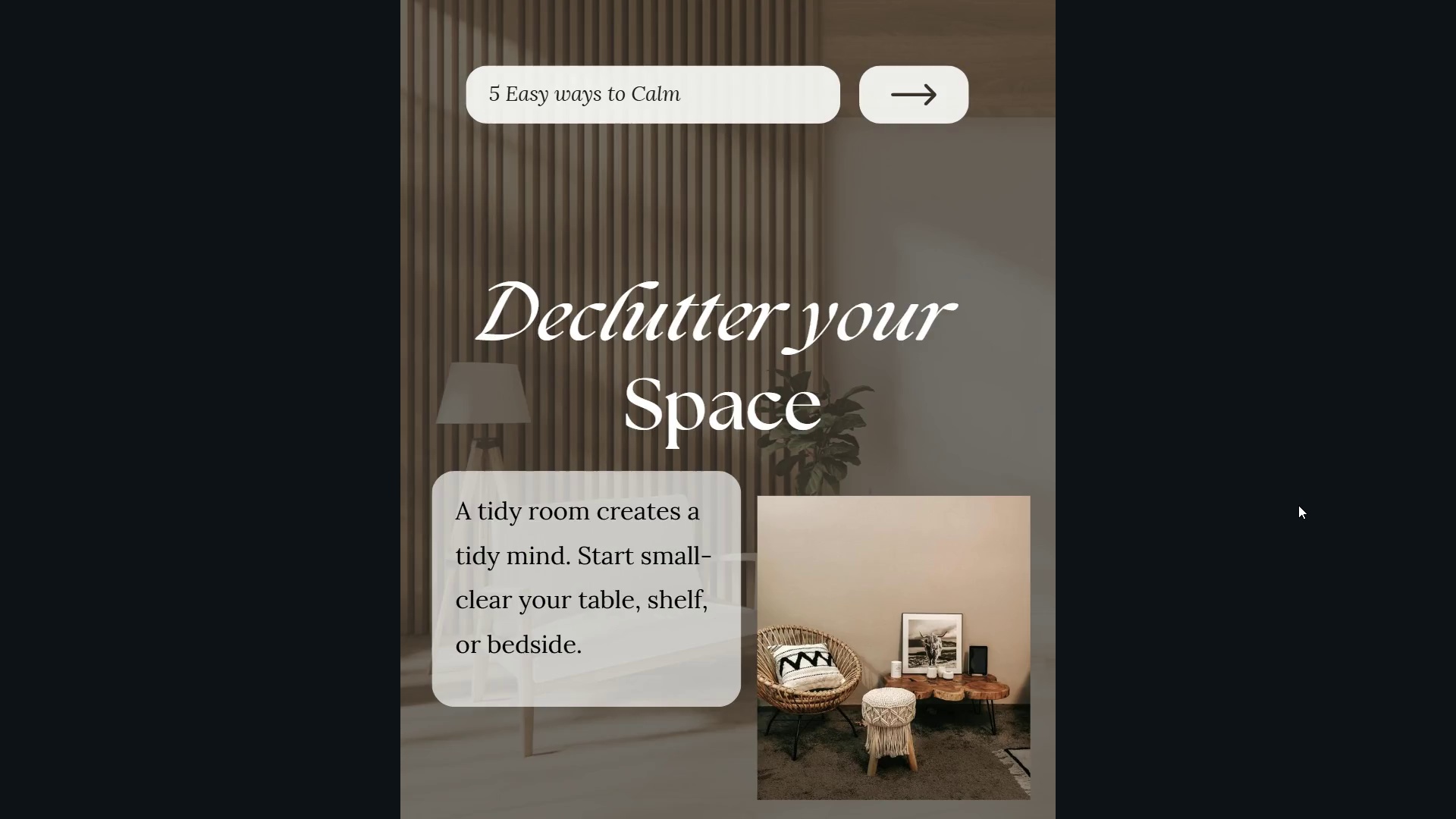 
key(ArrowLeft)
 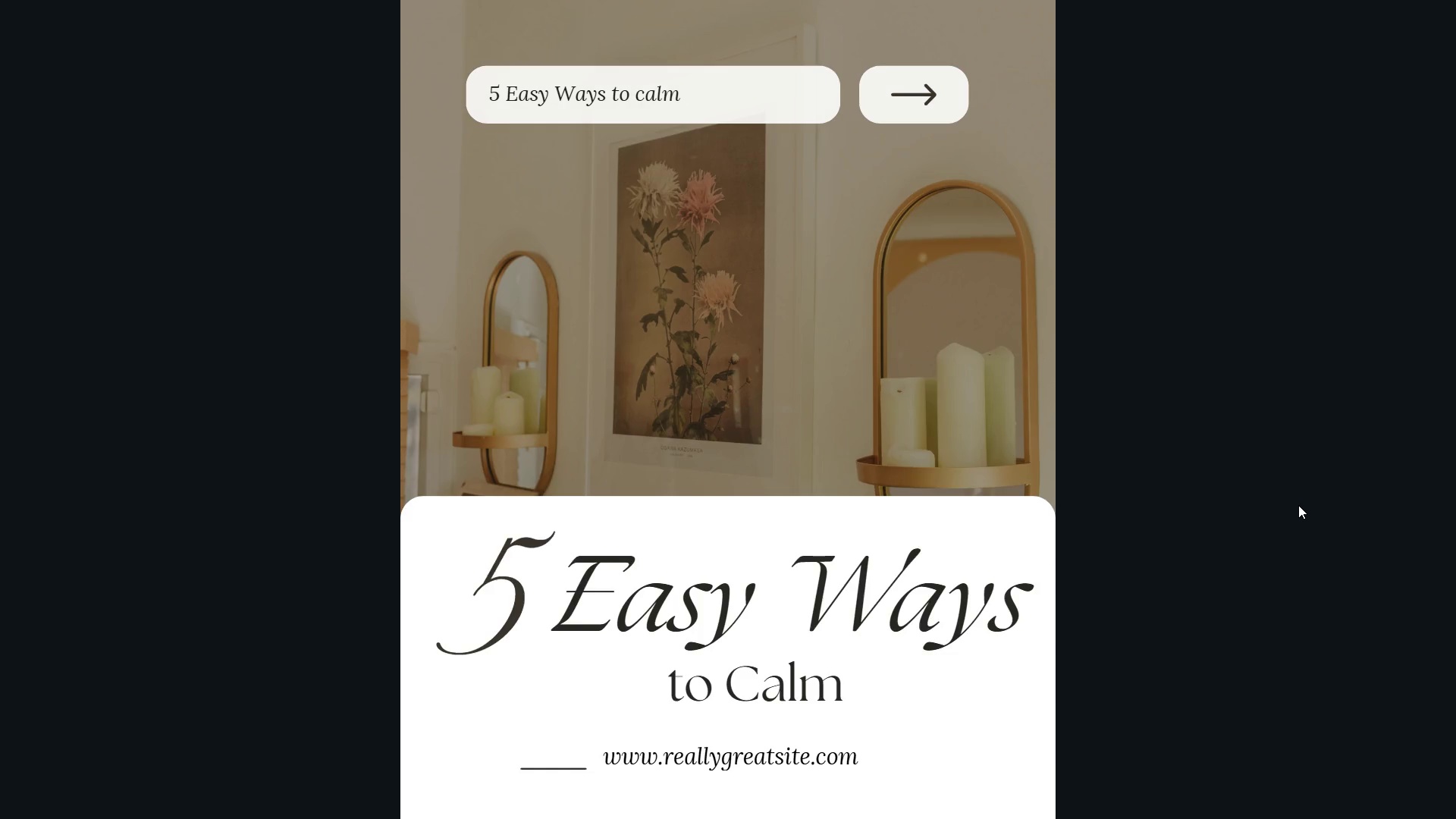 
key(ArrowLeft)
 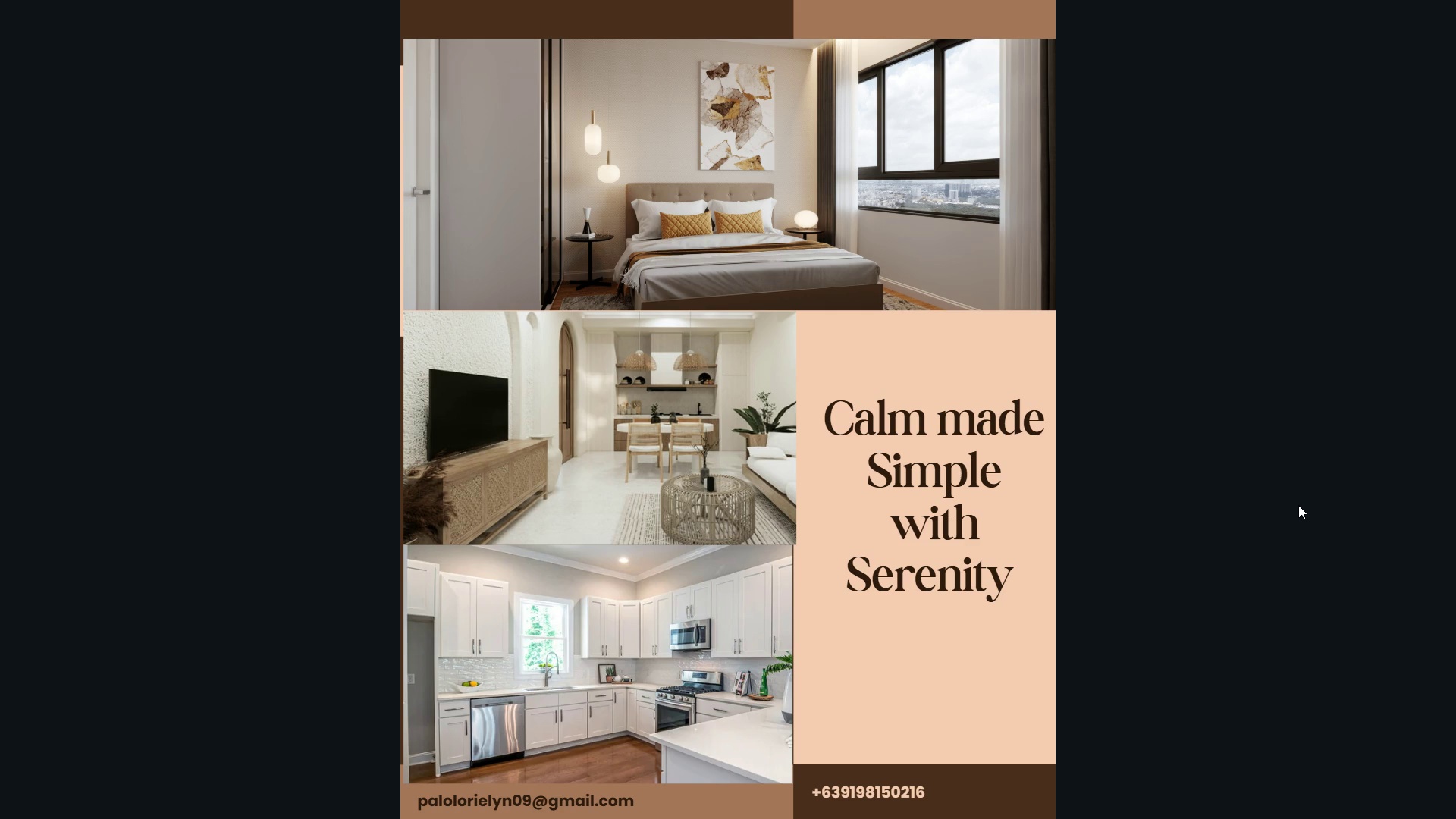 
key(ArrowLeft)
 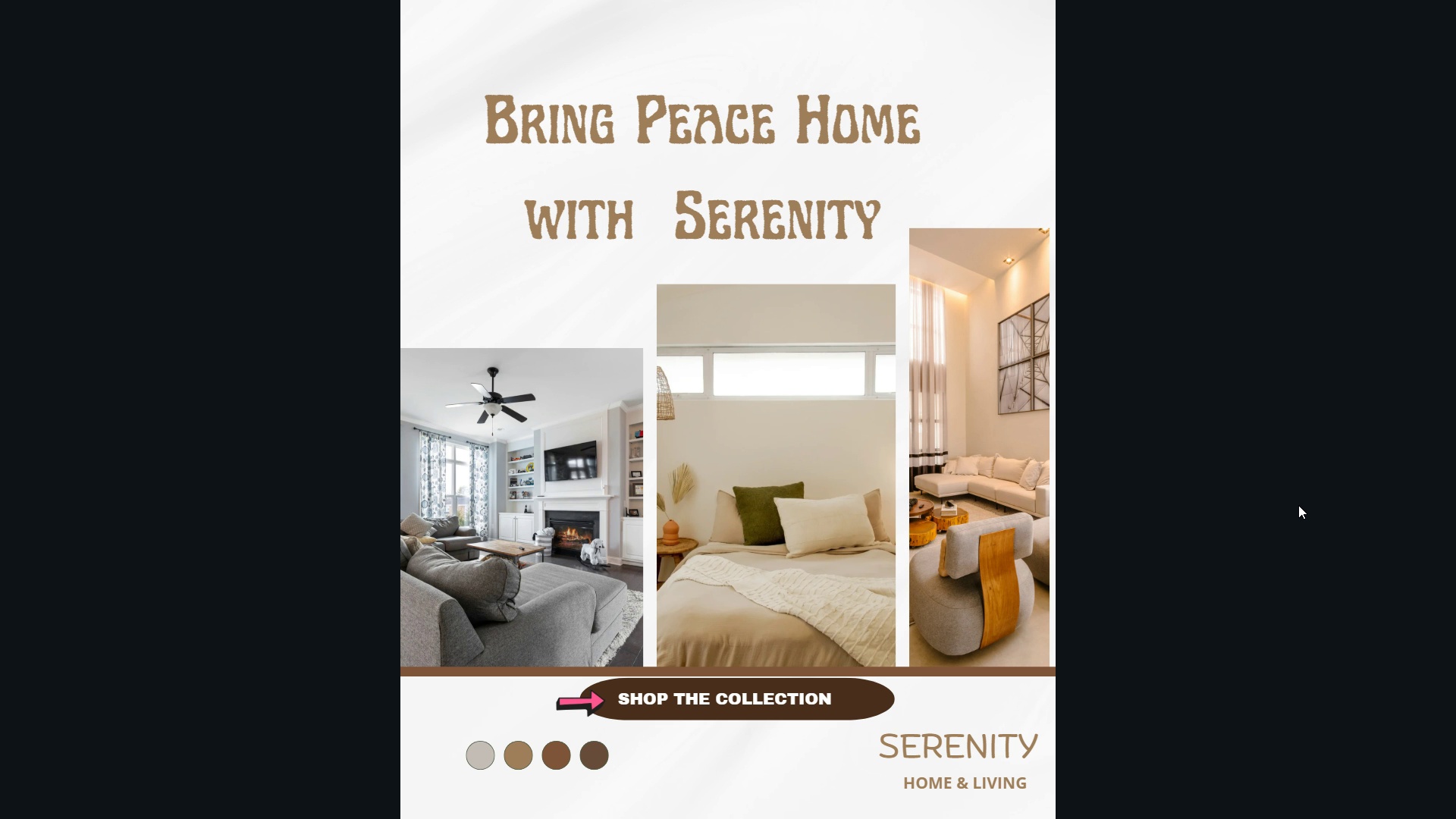 
key(ArrowLeft)
 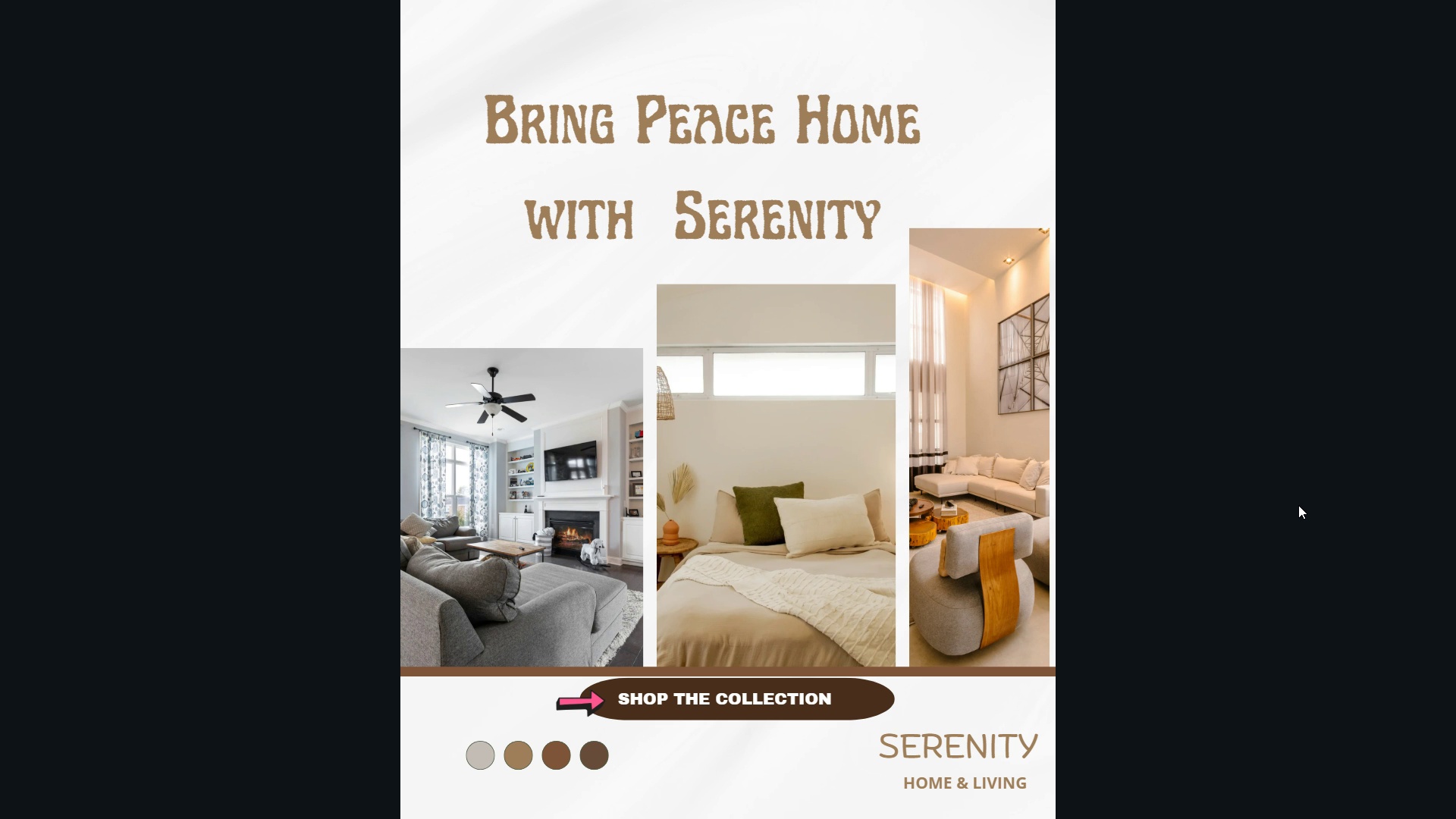 
key(ArrowLeft)
 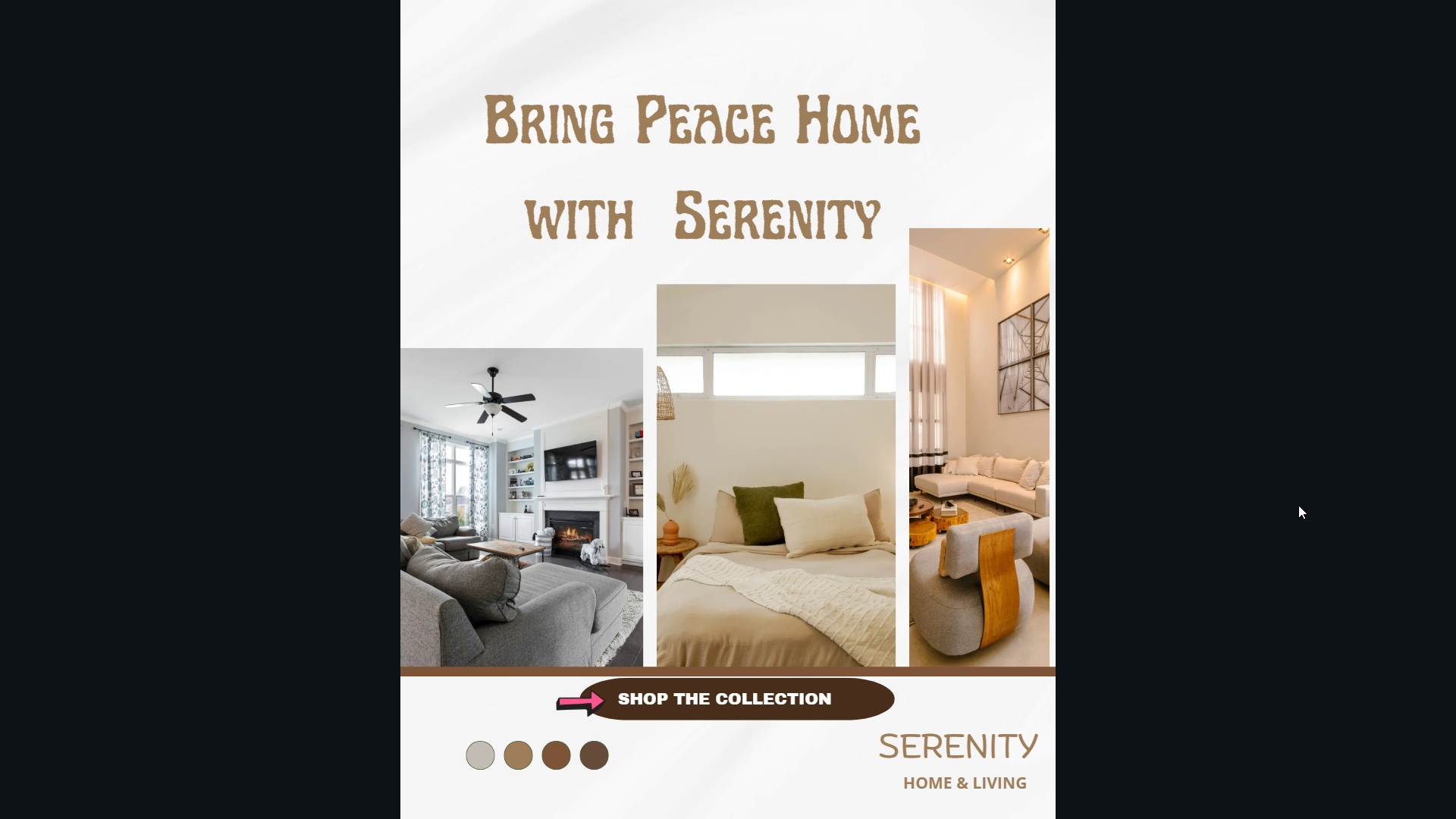 
key(ArrowLeft)
 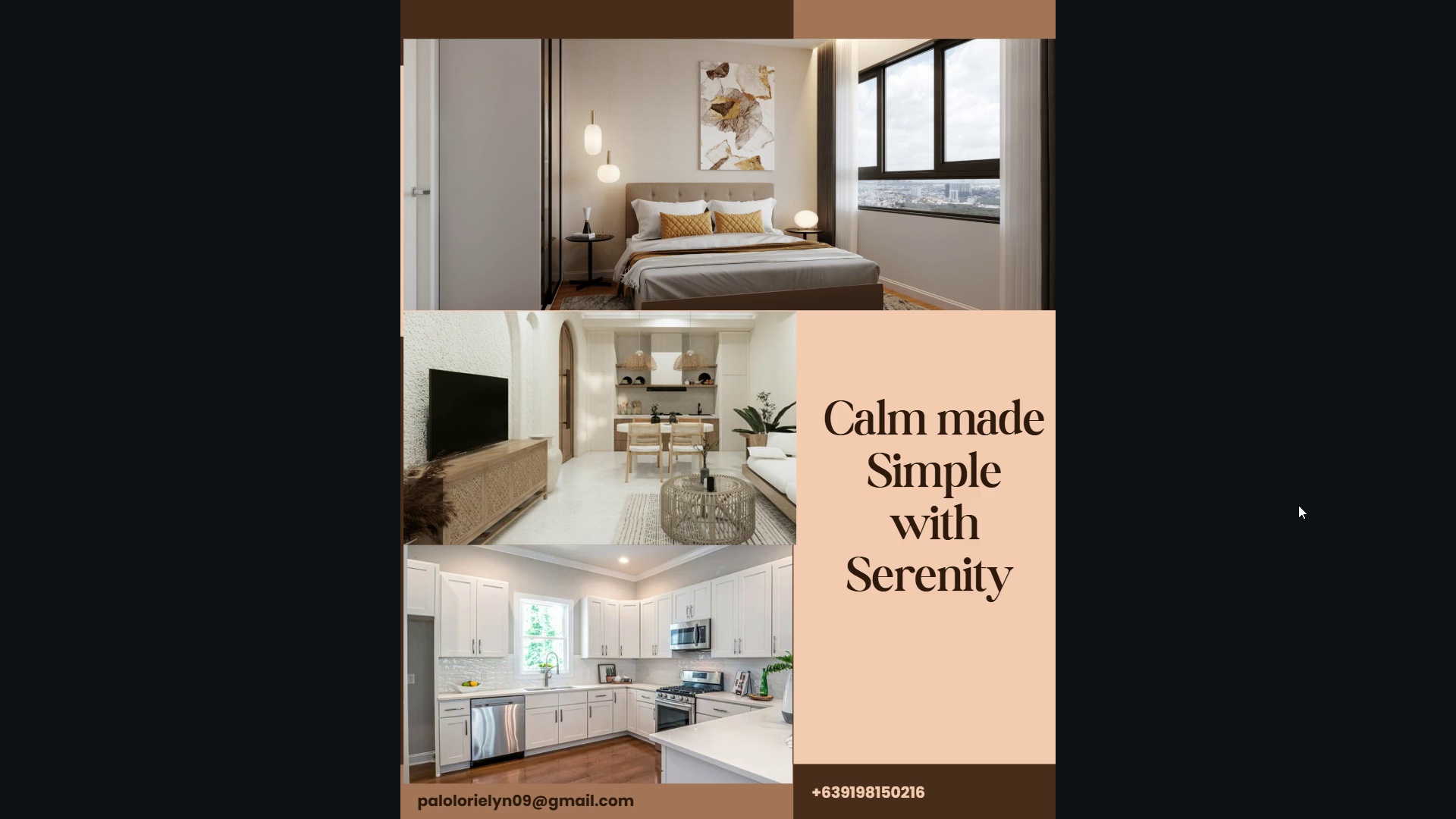 
key(ArrowRight)
 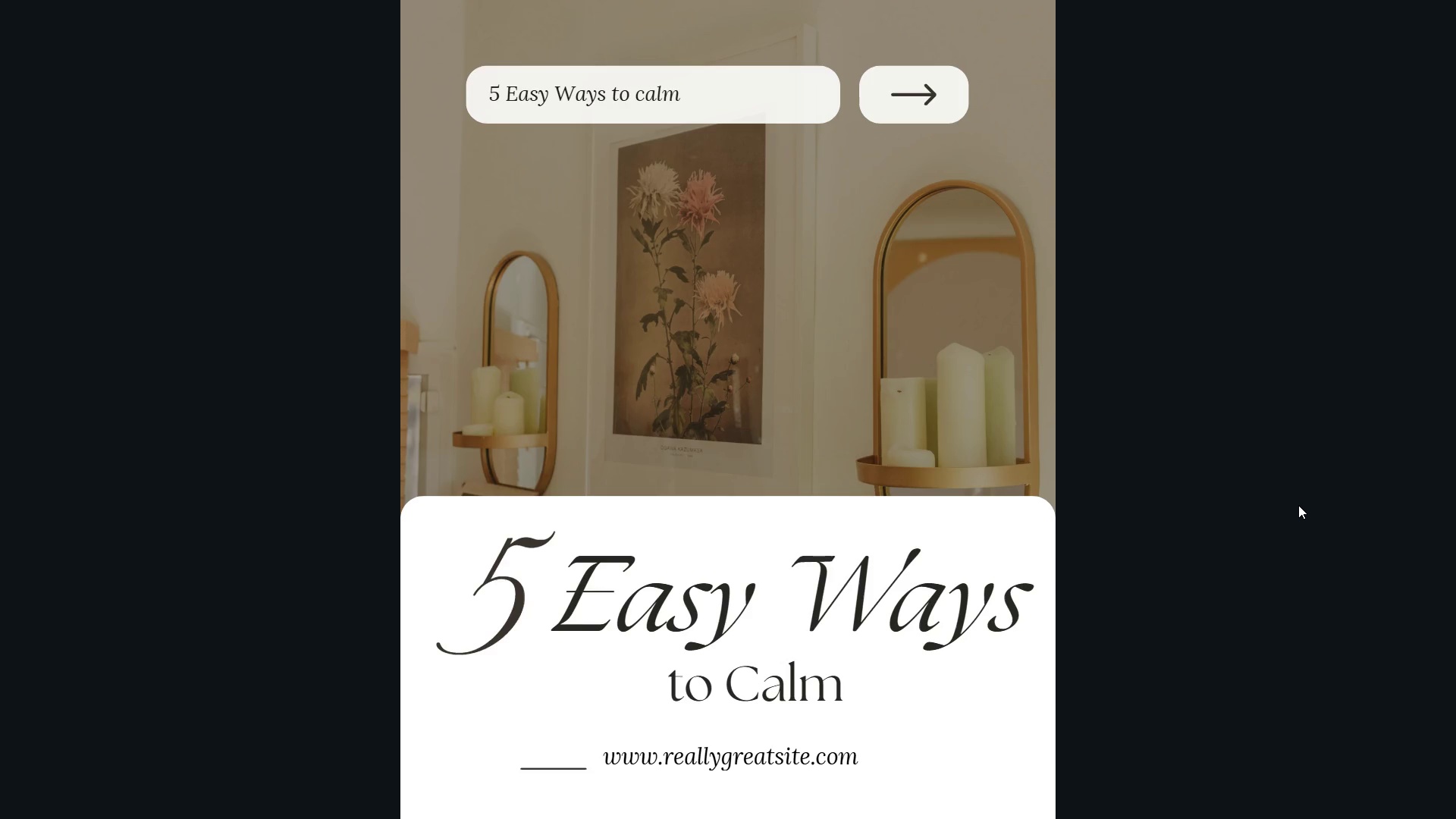 
key(ArrowRight)
 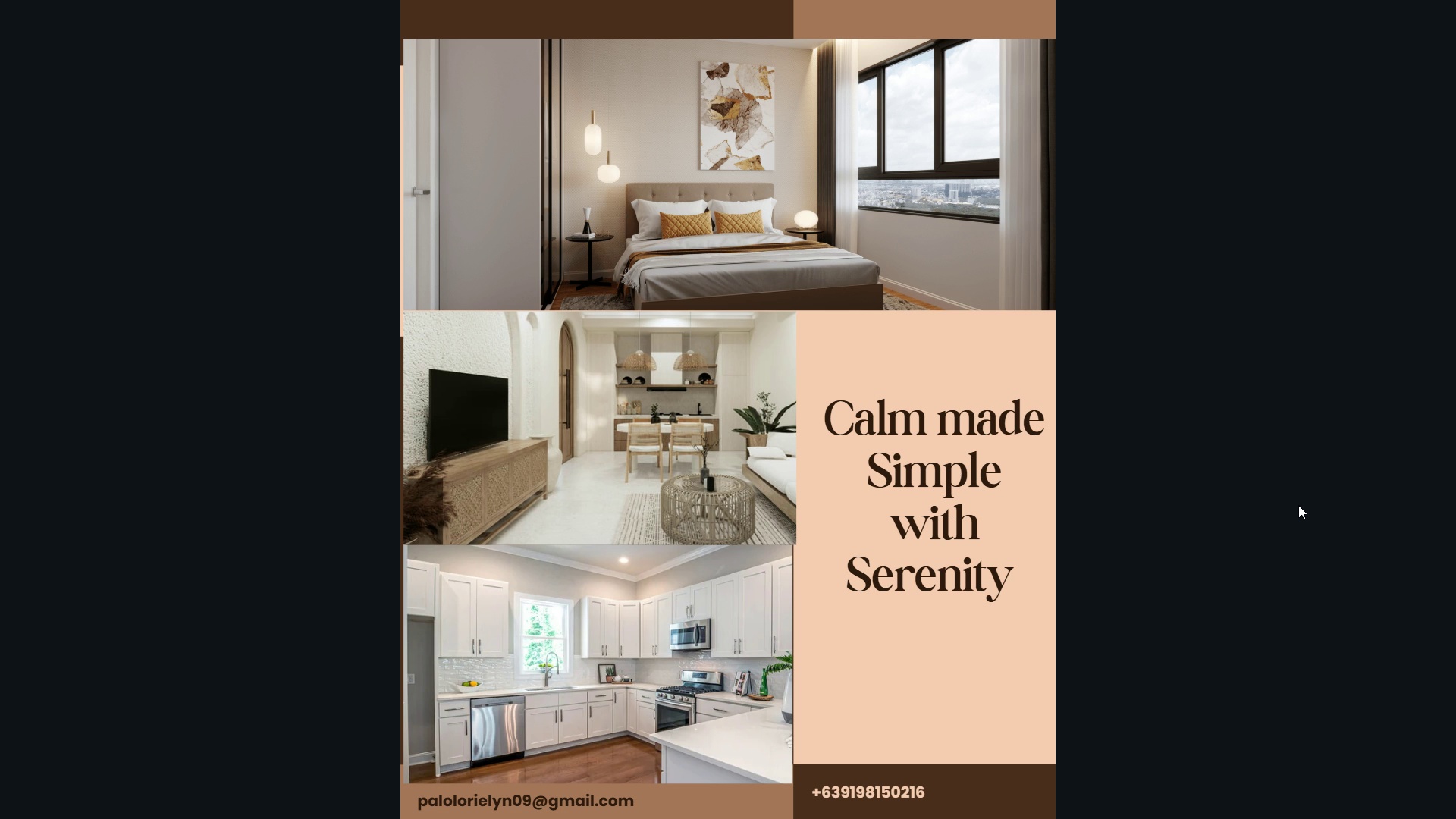 
key(ArrowLeft)
 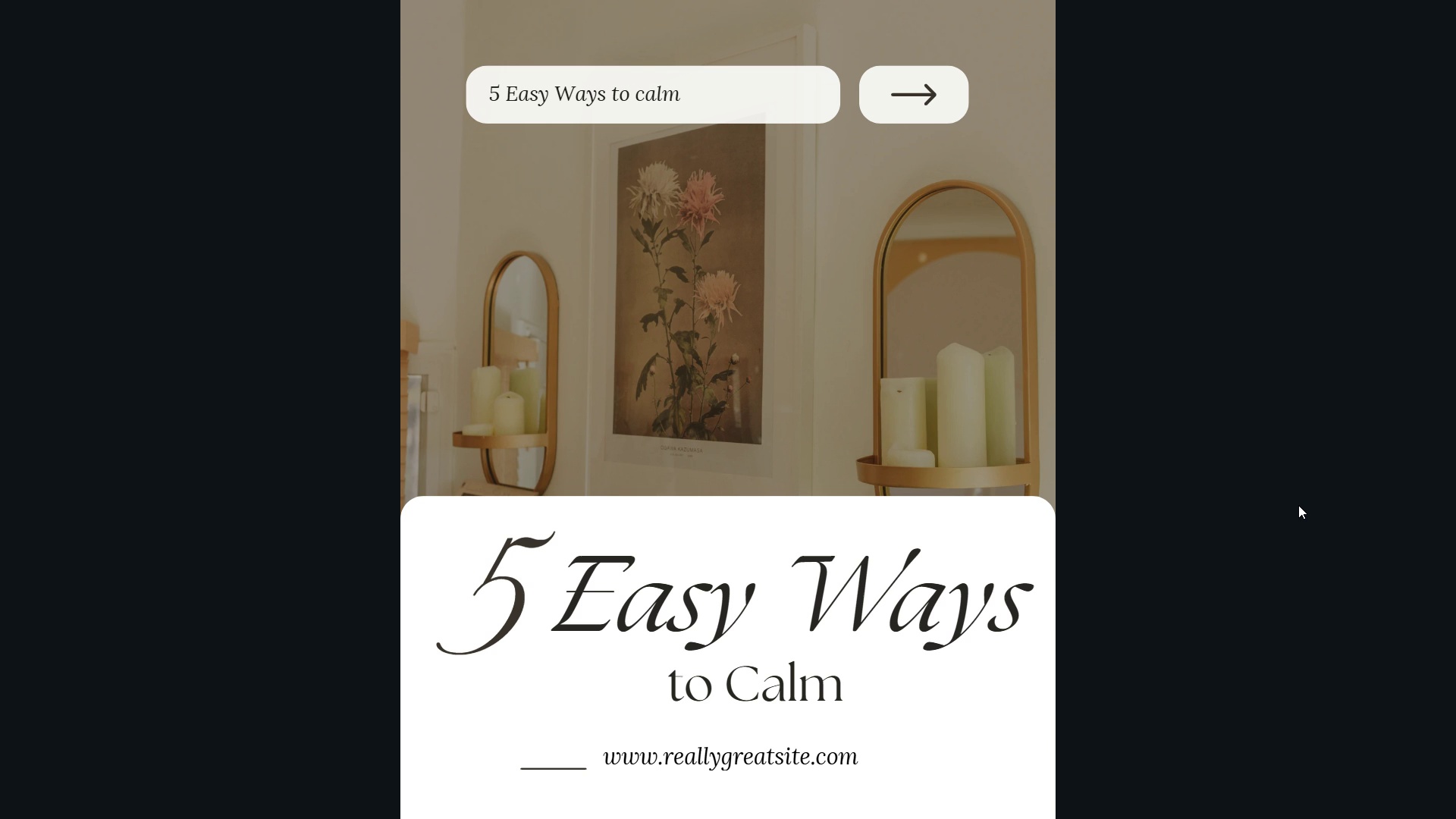 
key(ArrowRight)
 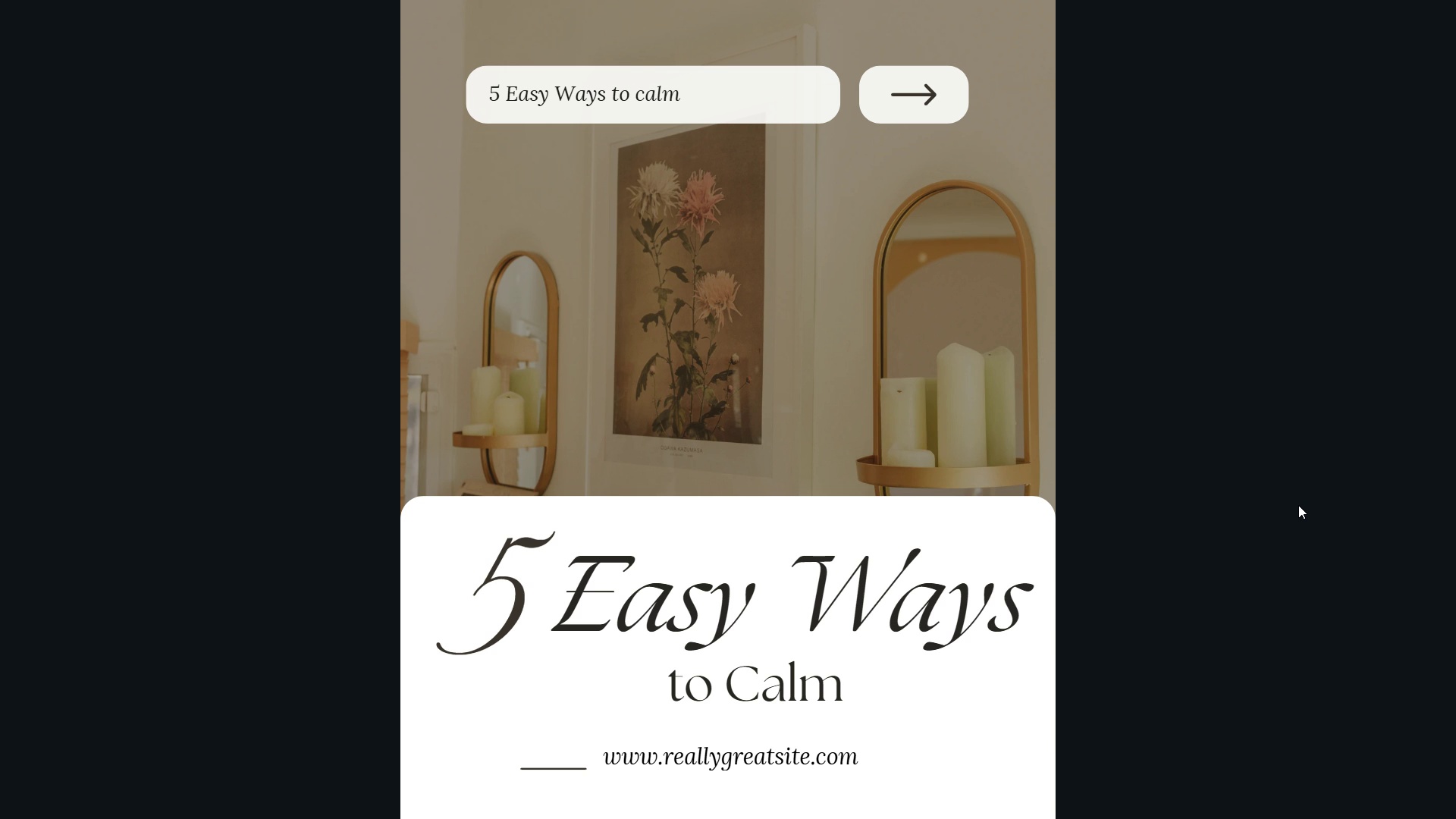 
key(ArrowRight)
 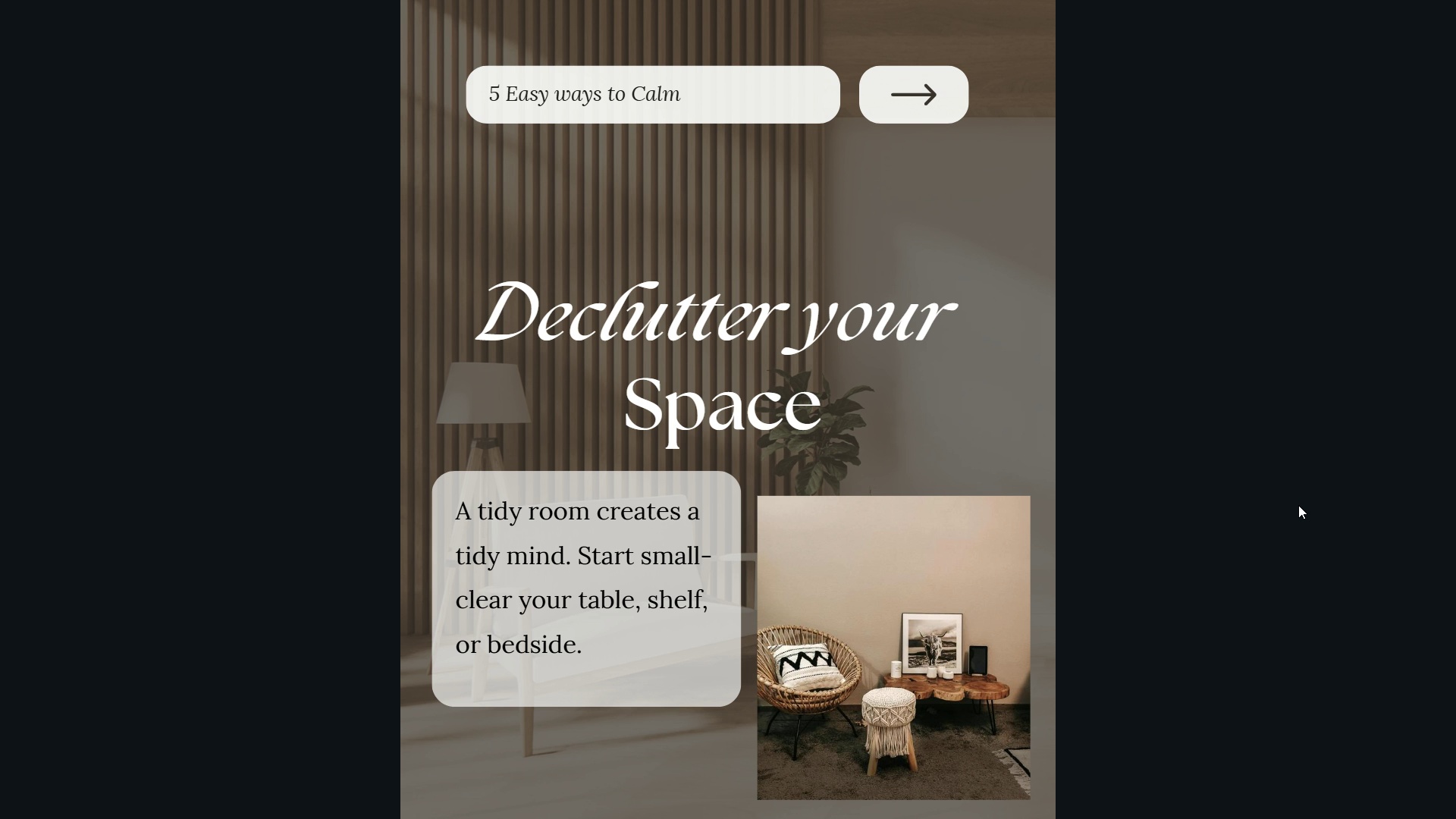 
key(ArrowRight)
 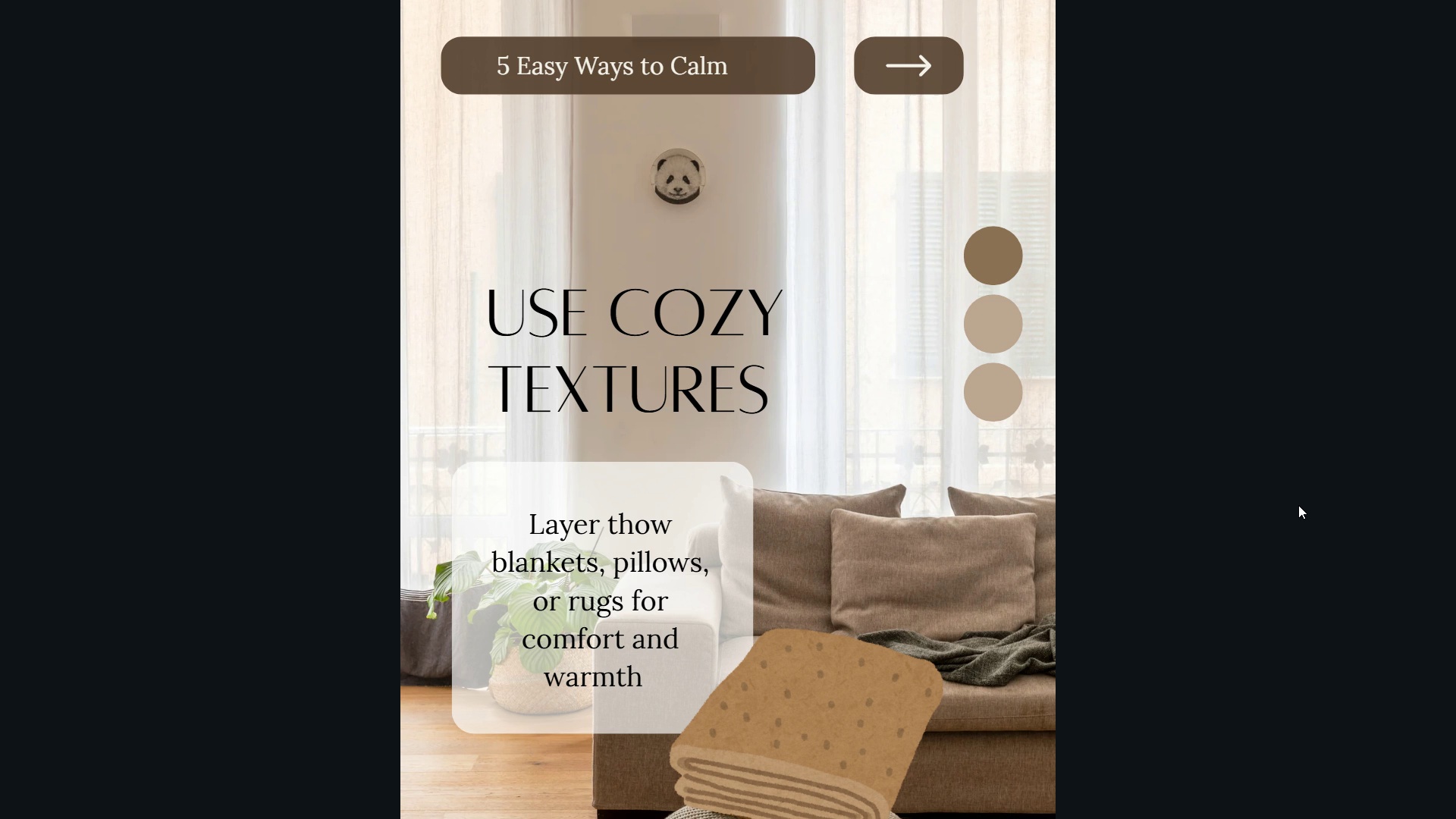 
key(ArrowRight)
 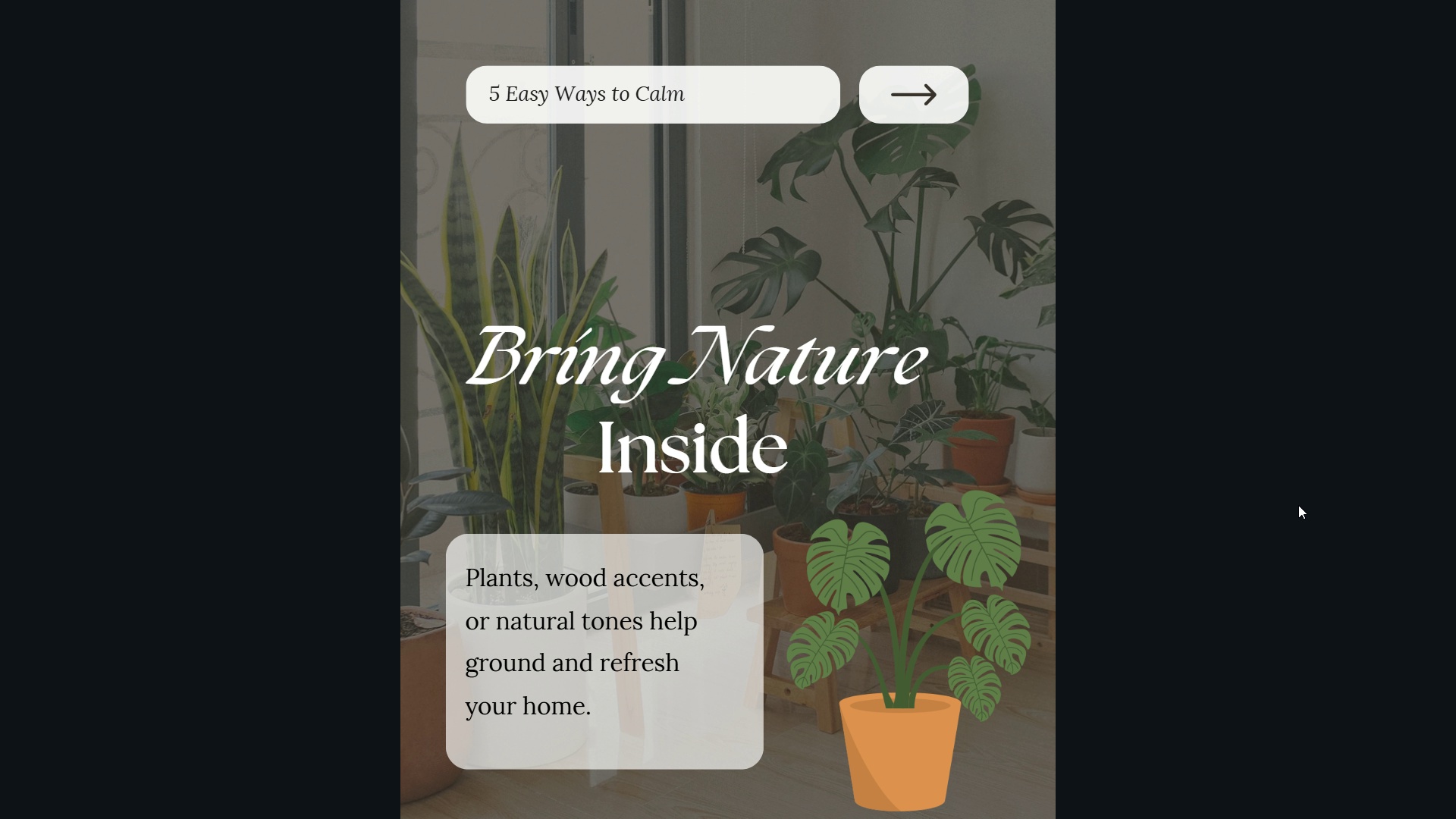 
key(ArrowRight)
 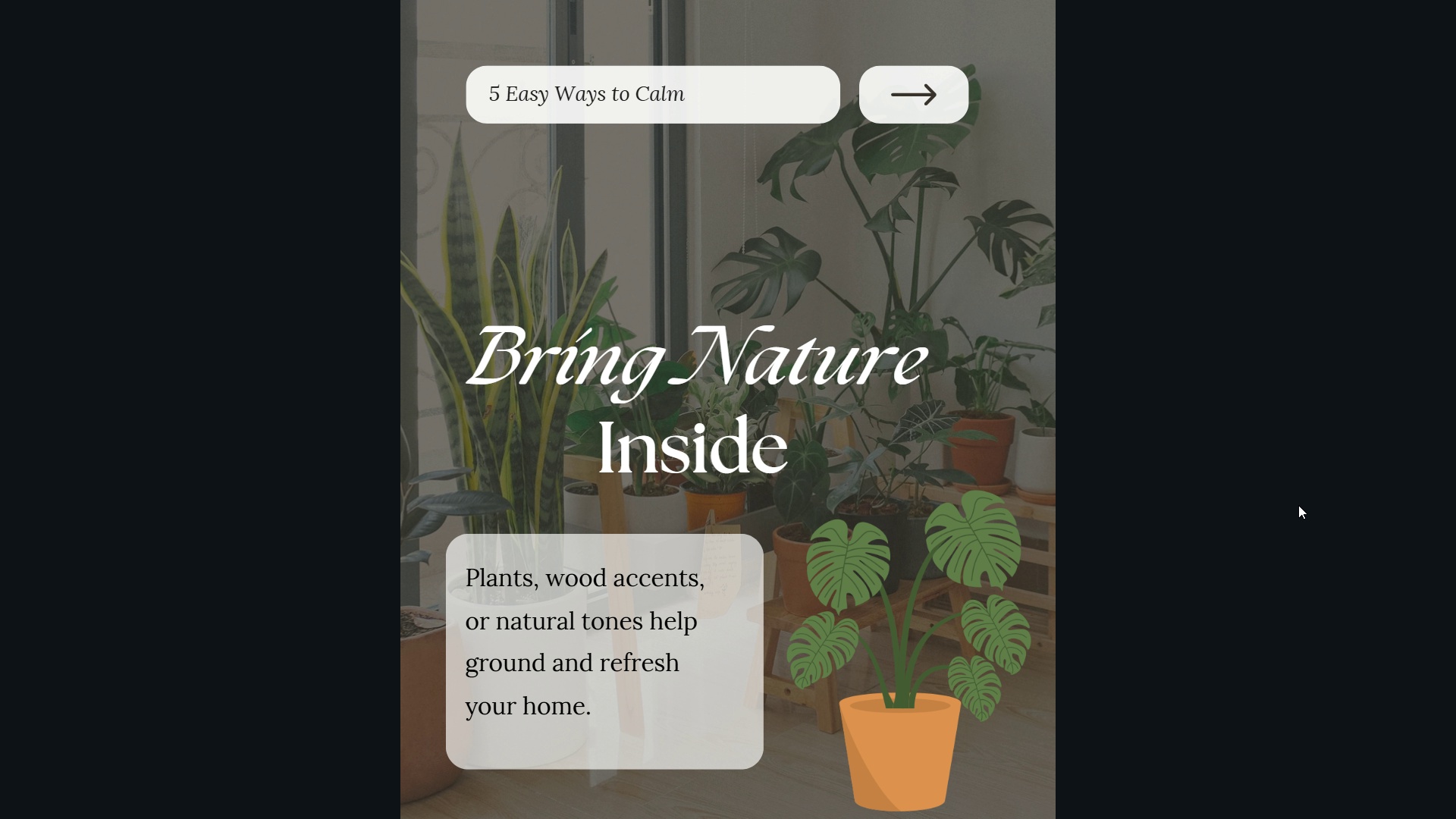 
wait(53.58)
 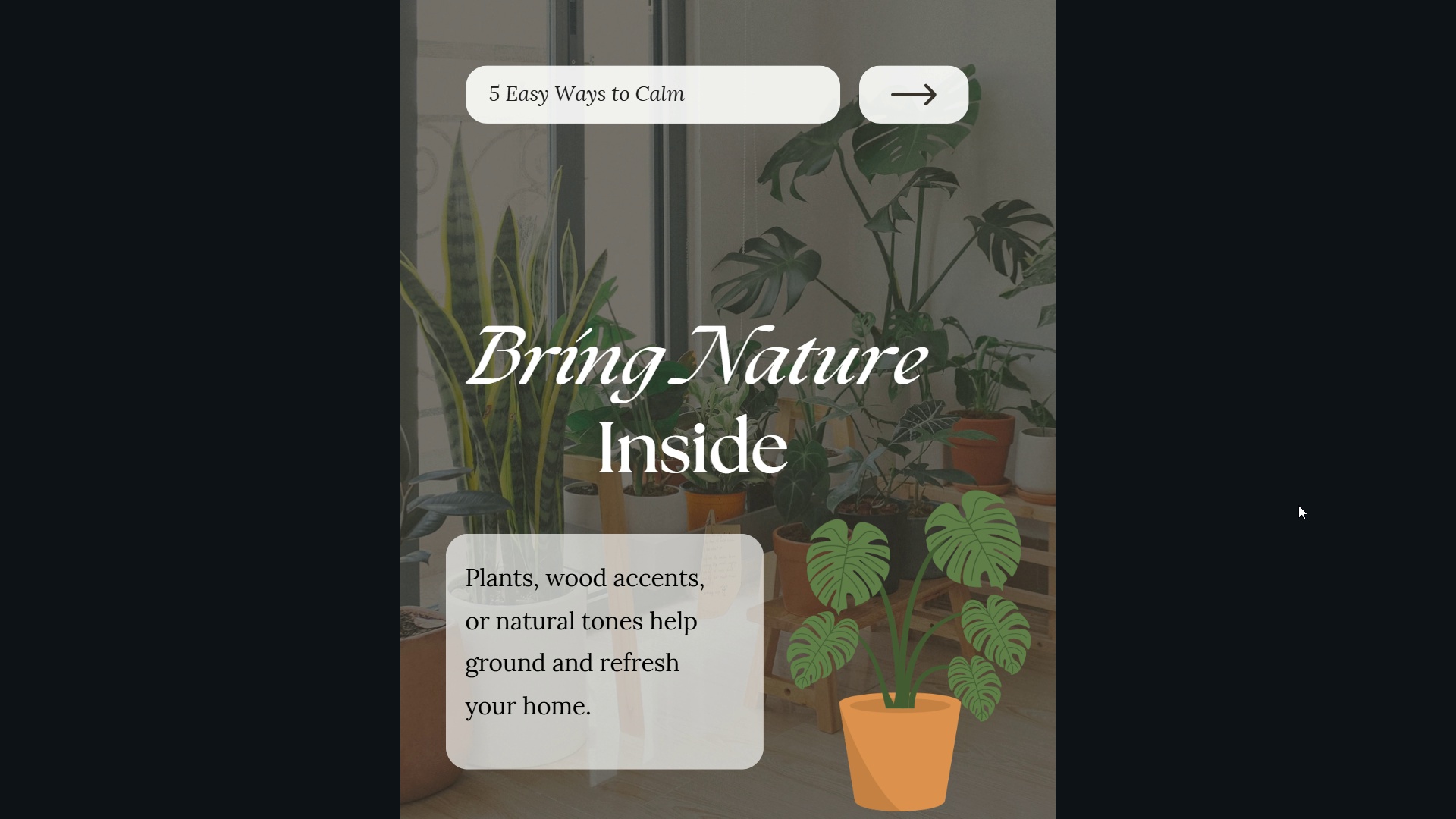 
key(ArrowRight)
 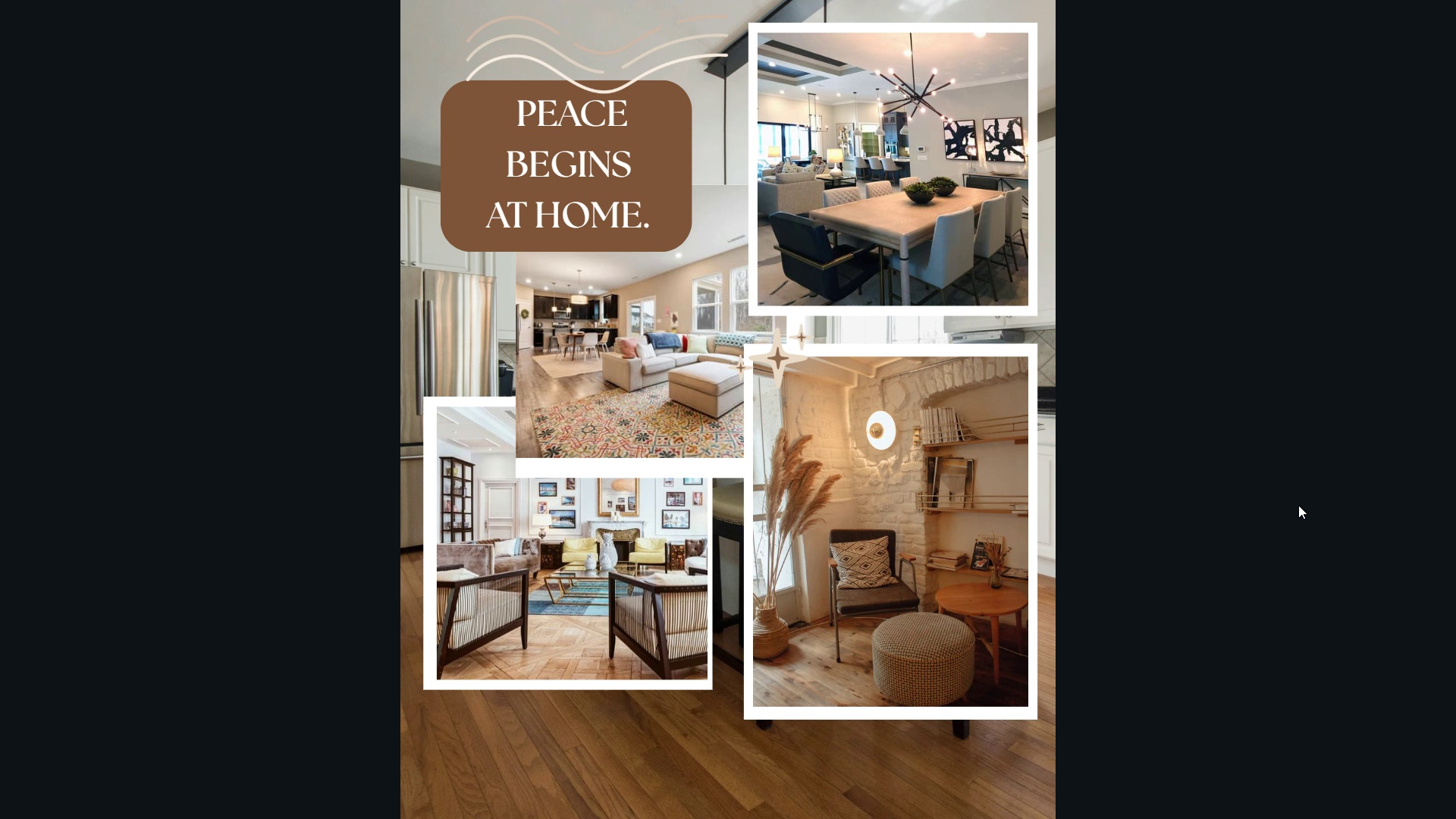 
key(ArrowRight)
 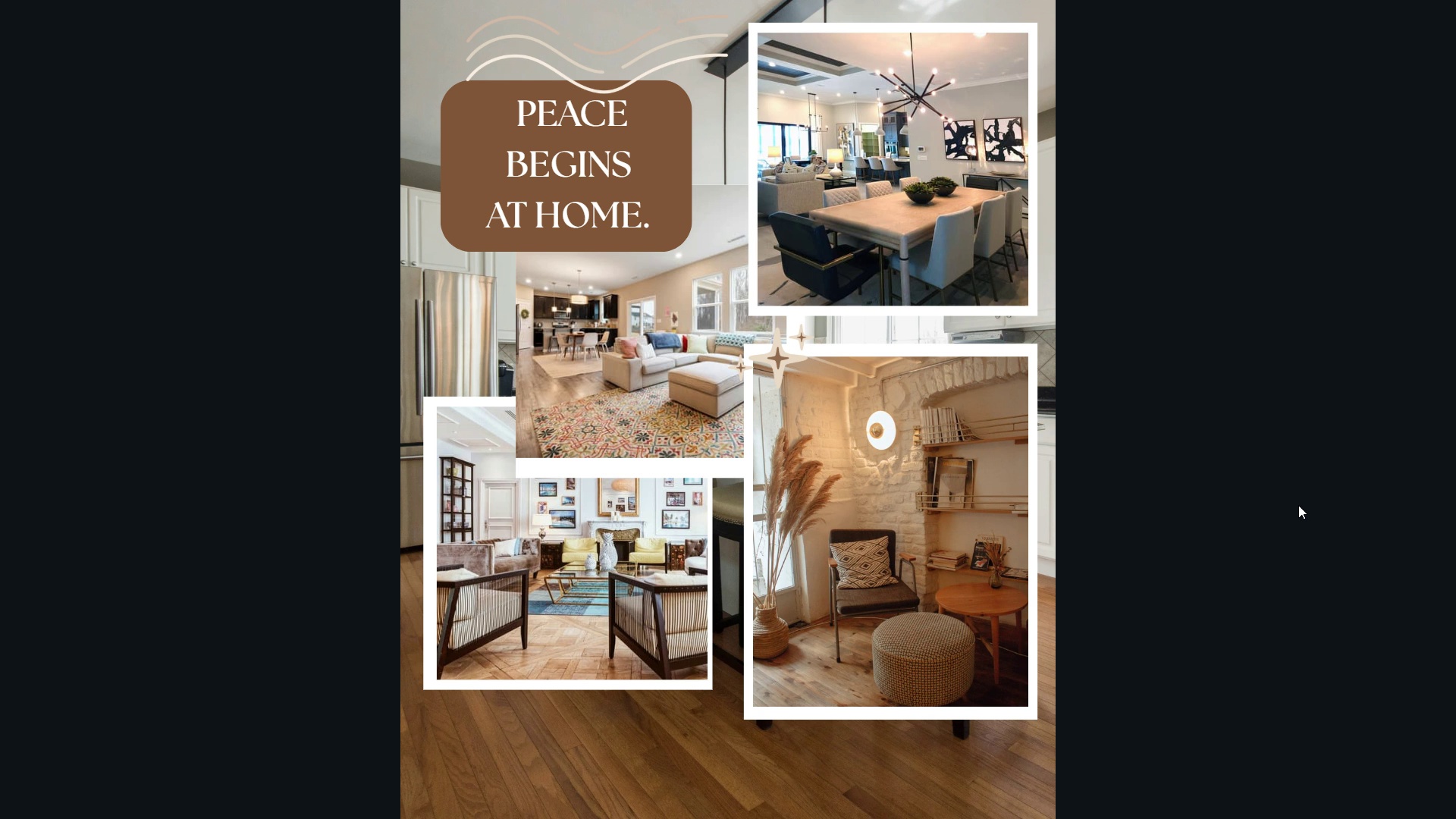 
key(ArrowRight)
 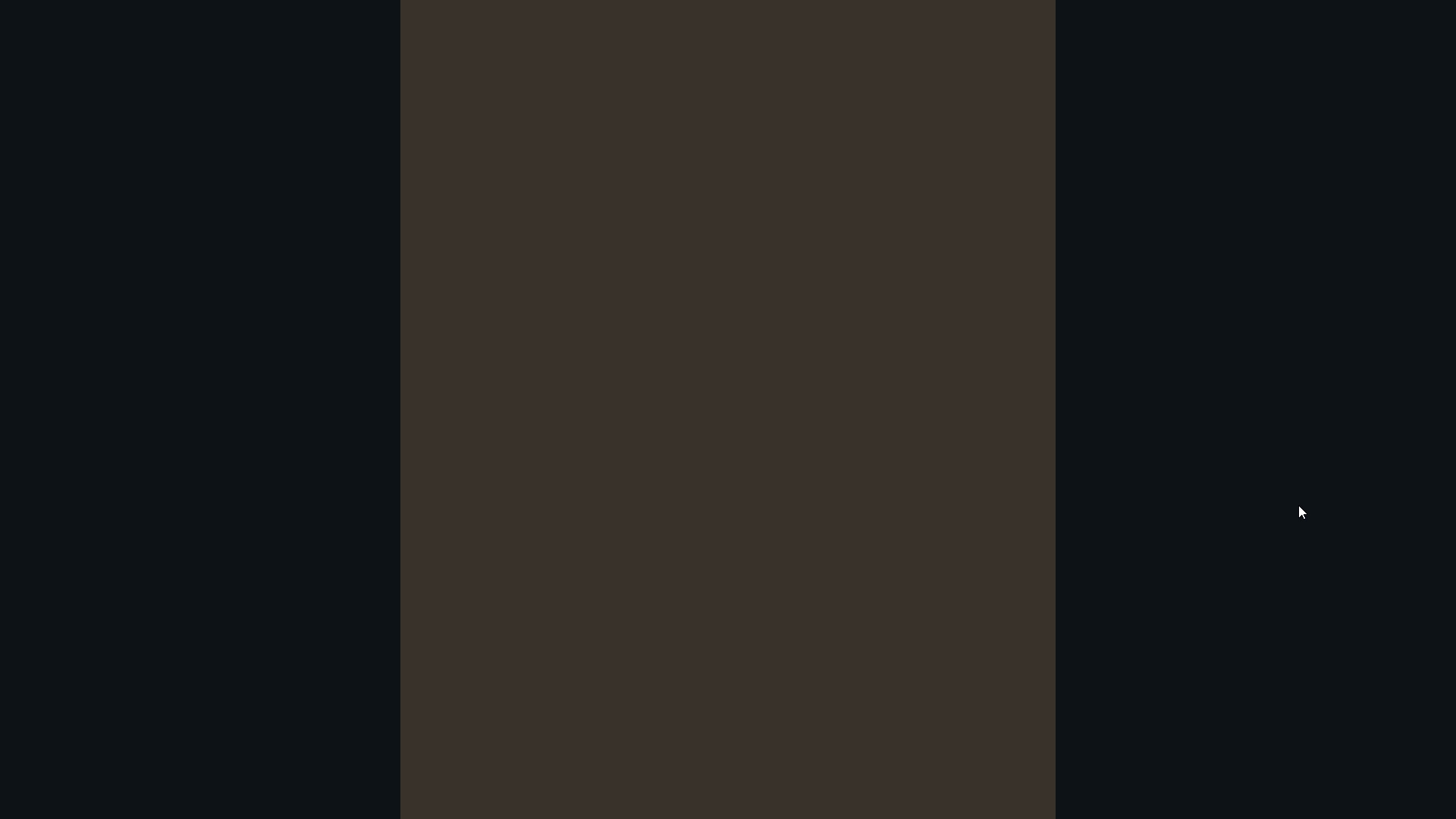 
key(ArrowRight)
 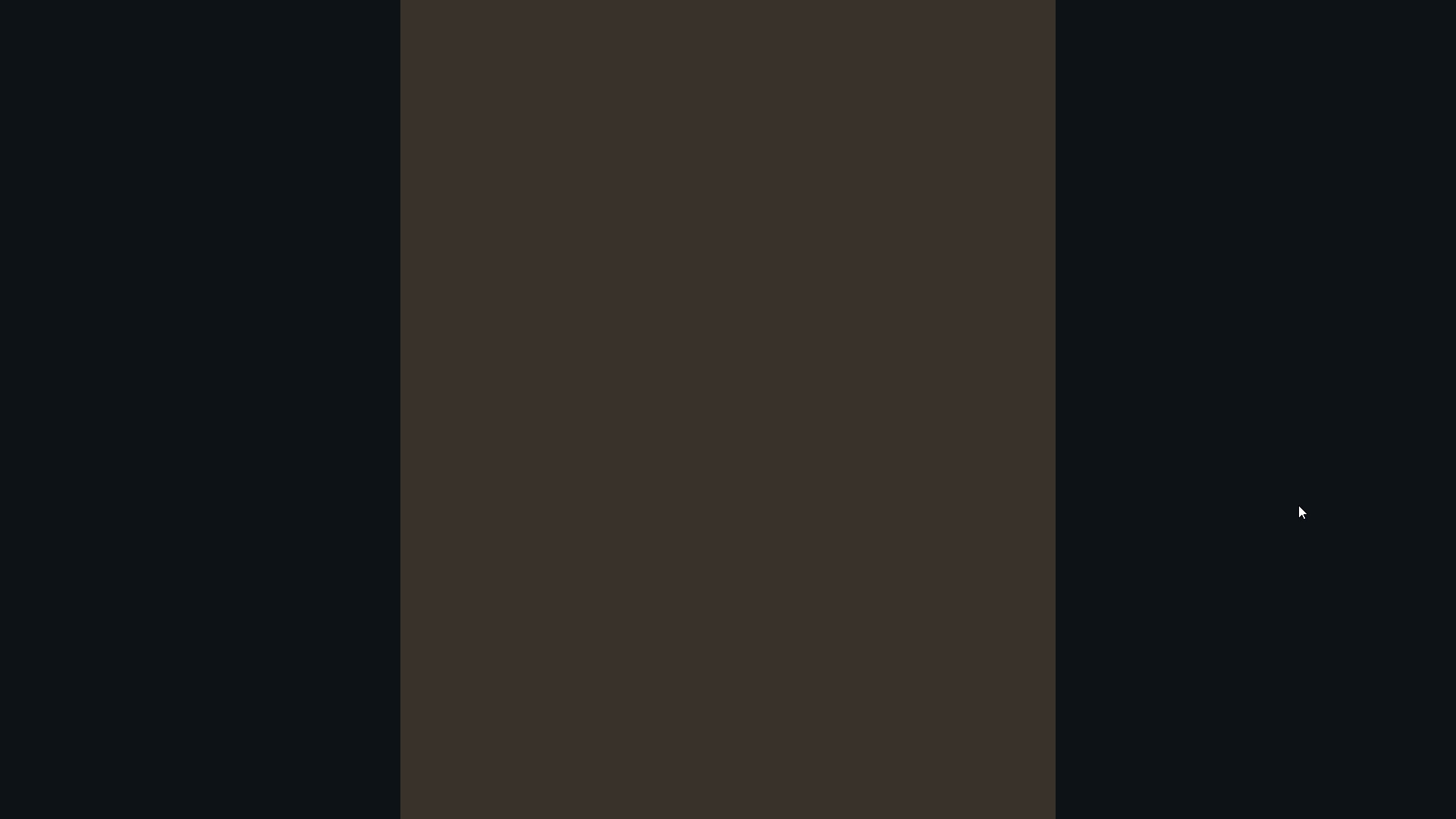 
key(ArrowRight)
 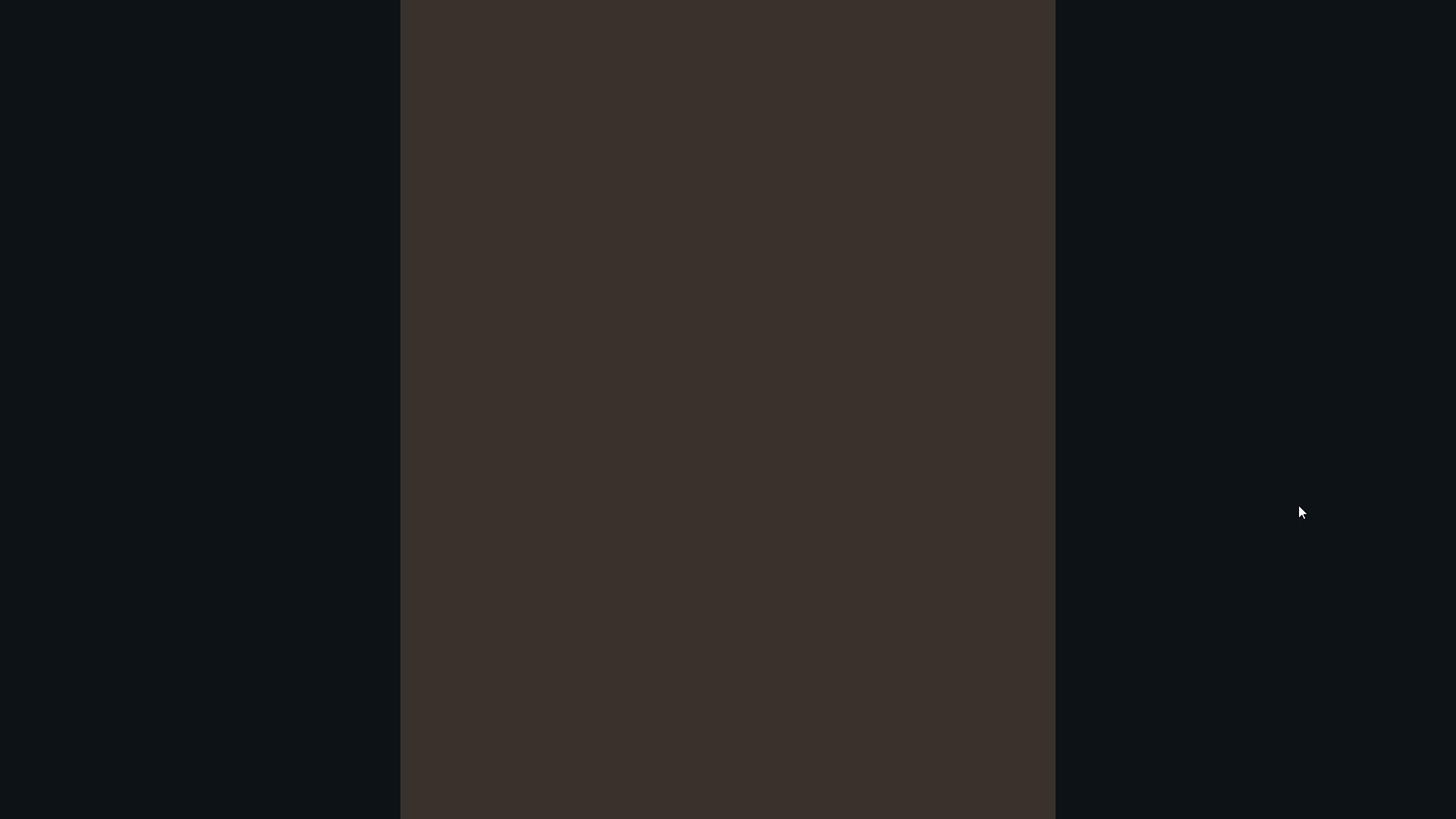 
key(ArrowRight)
 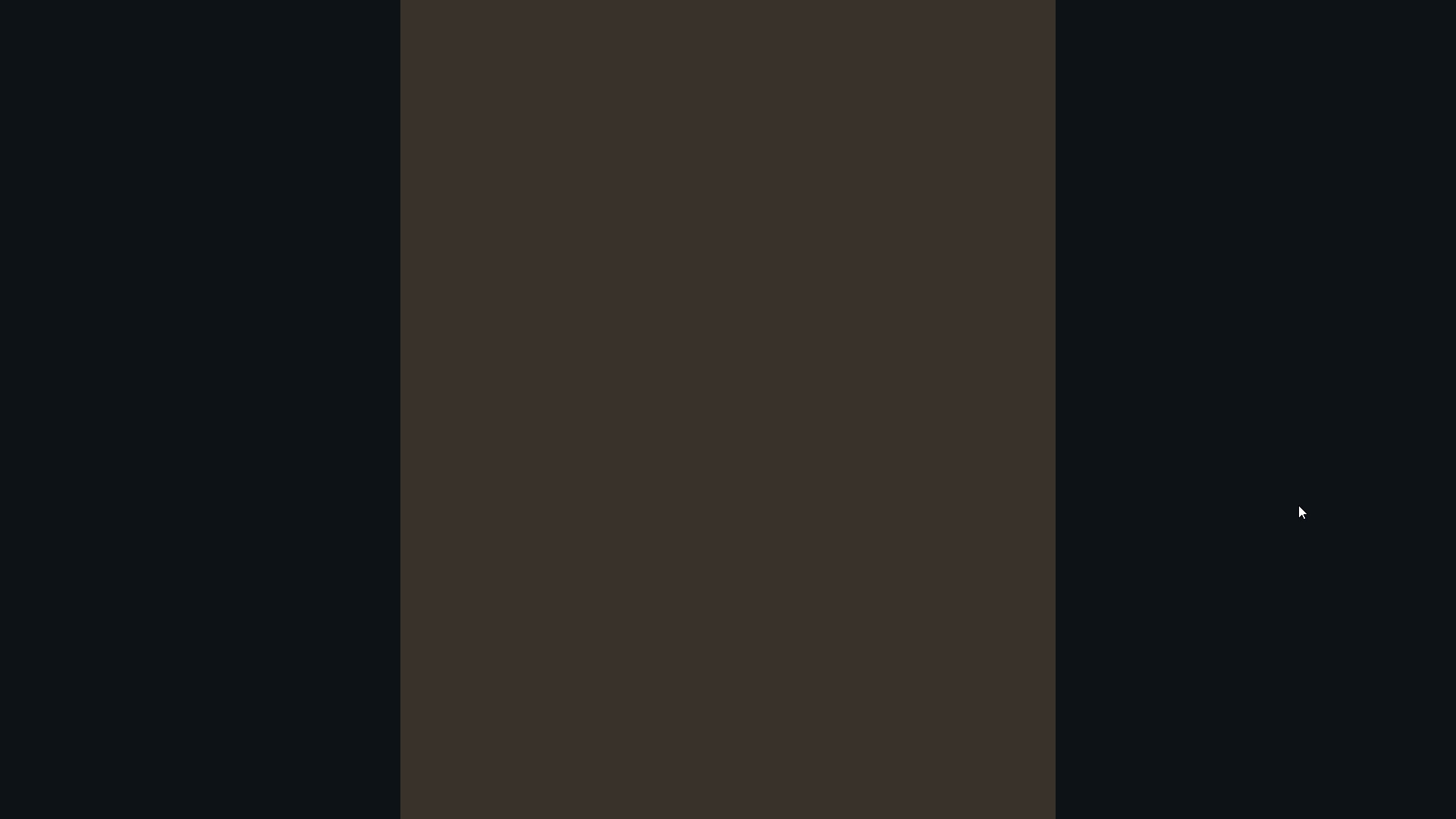 
key(ArrowRight)
 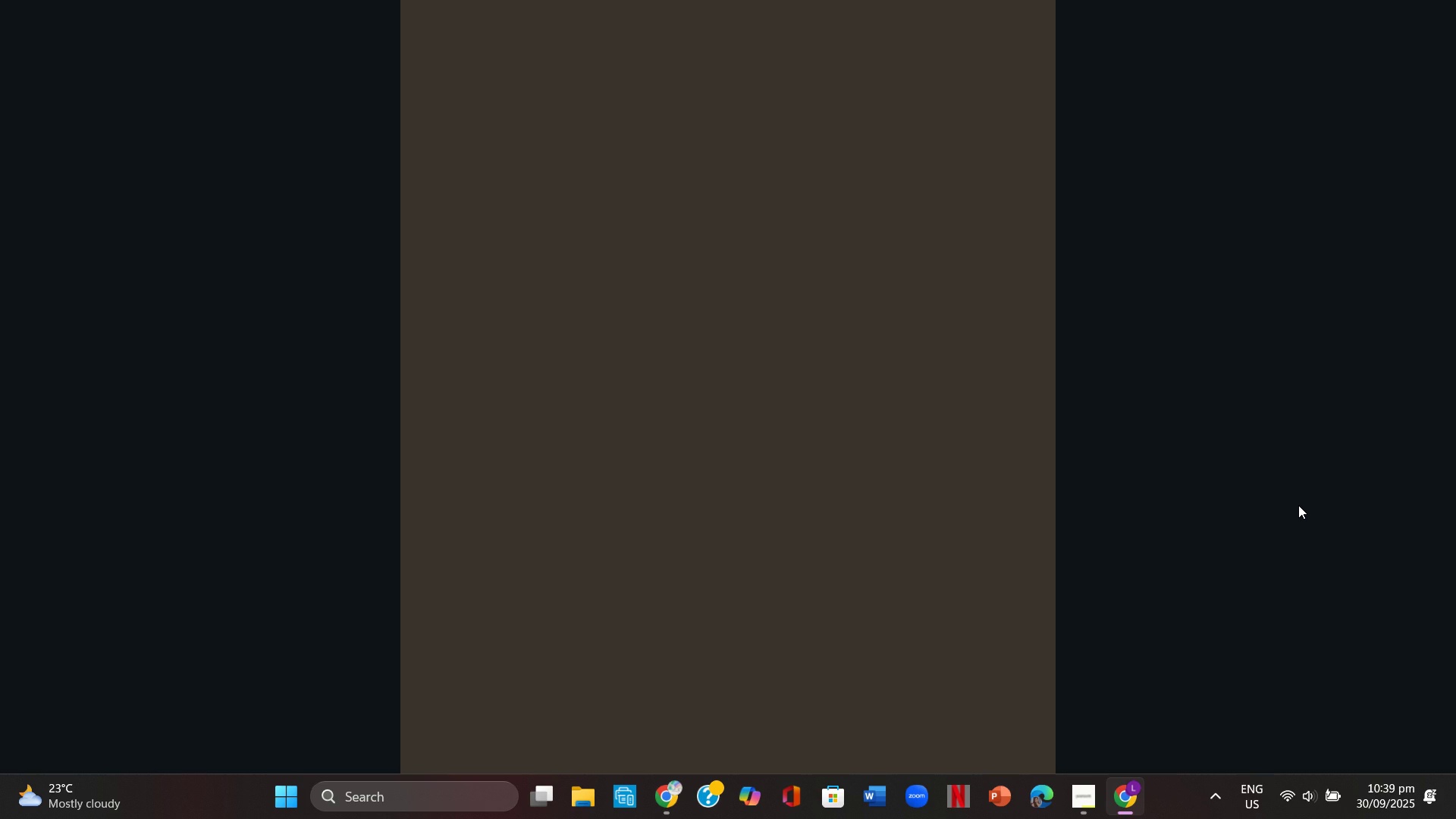 
key(Escape)
 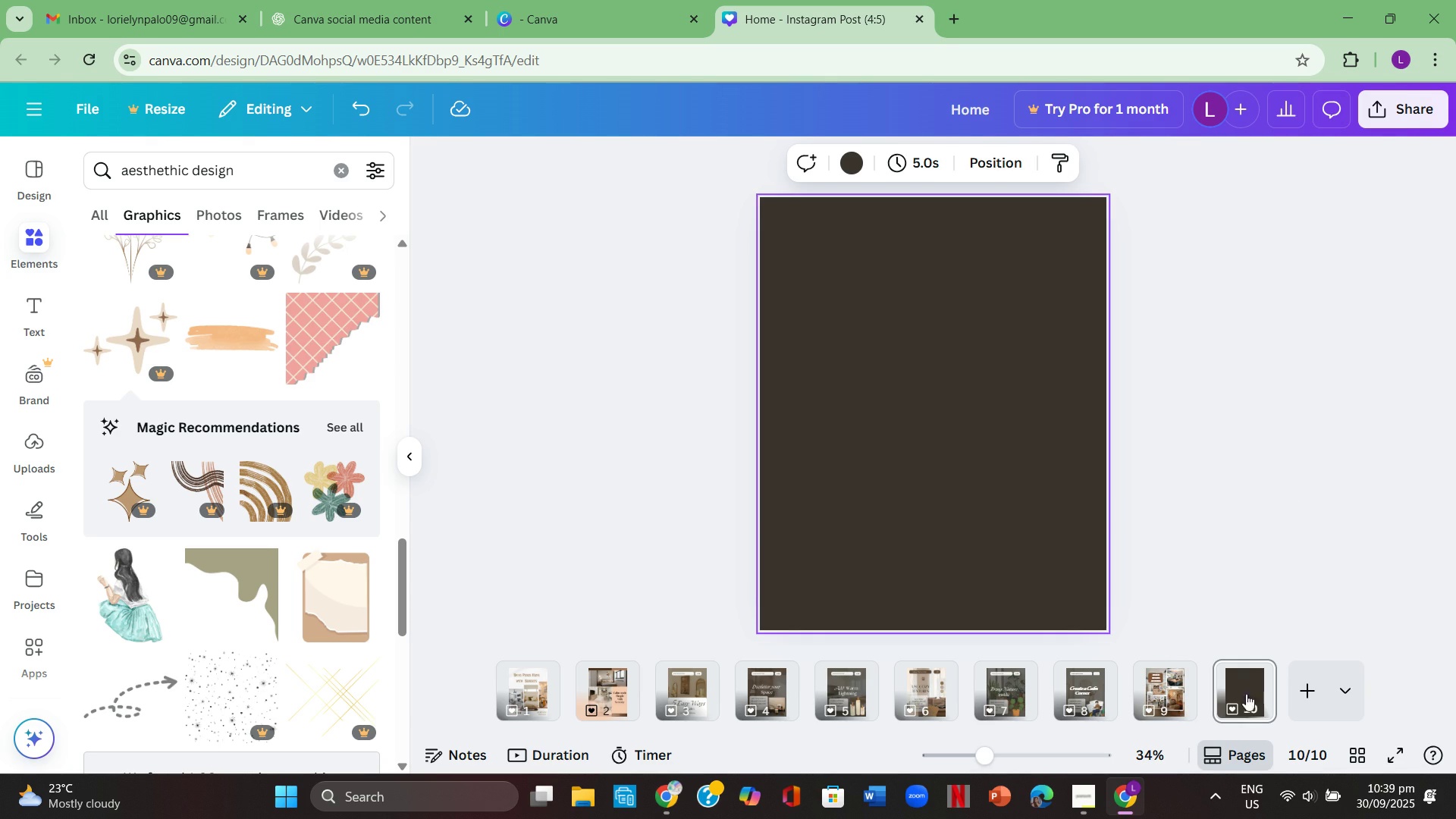 
left_click([1237, 684])
 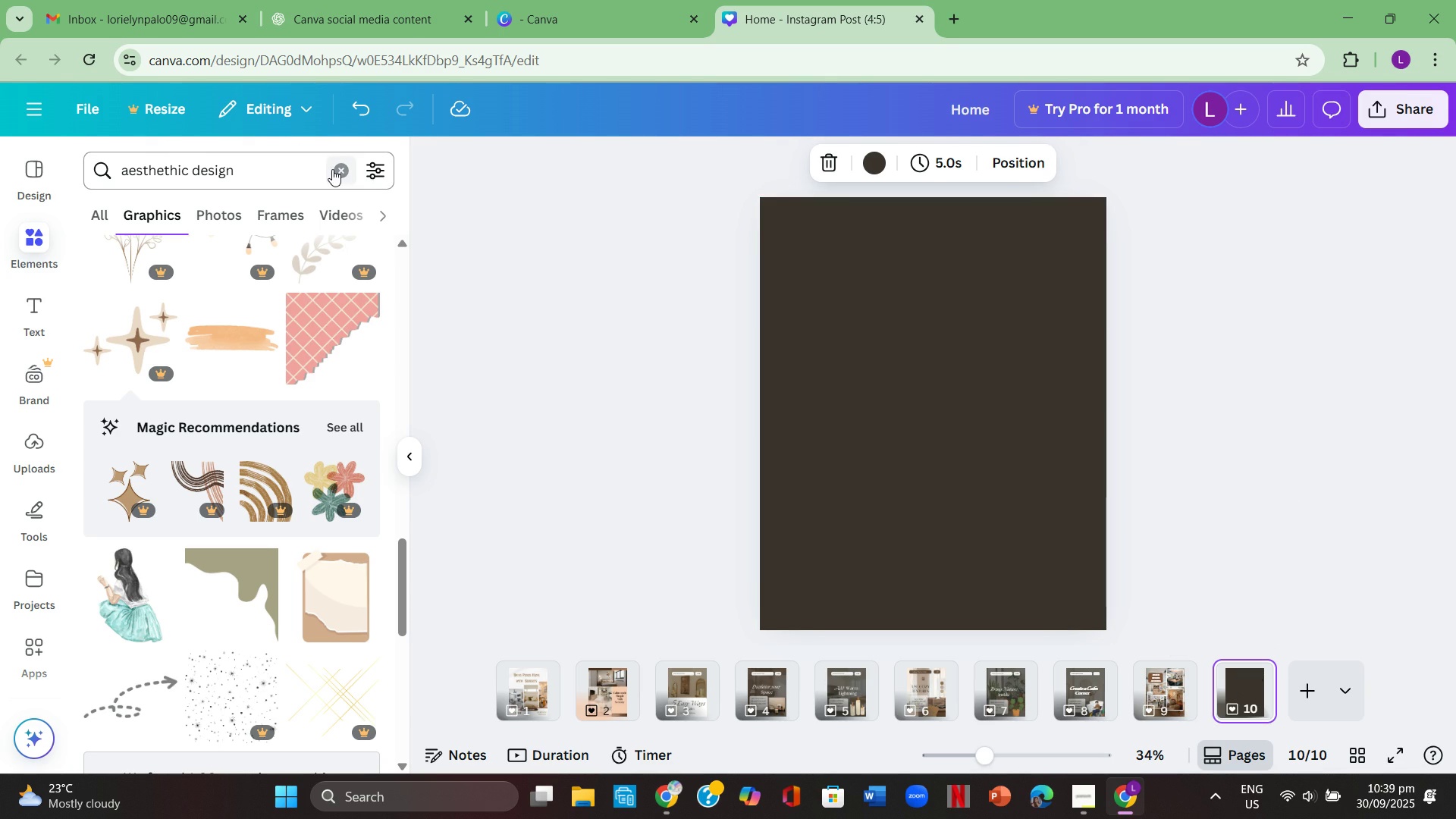 
double_click([303, 169])
 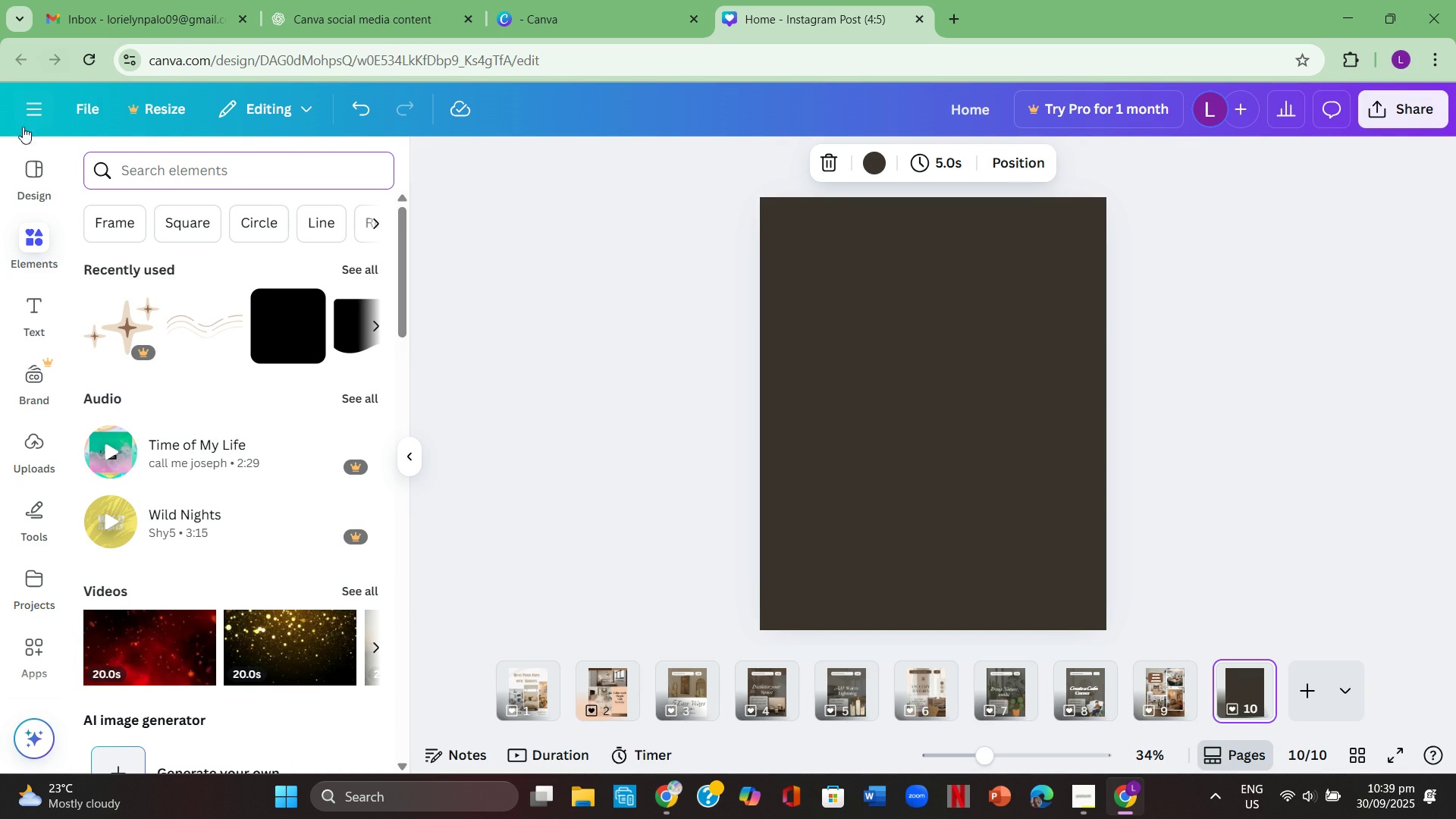 
left_click([52, 170])
 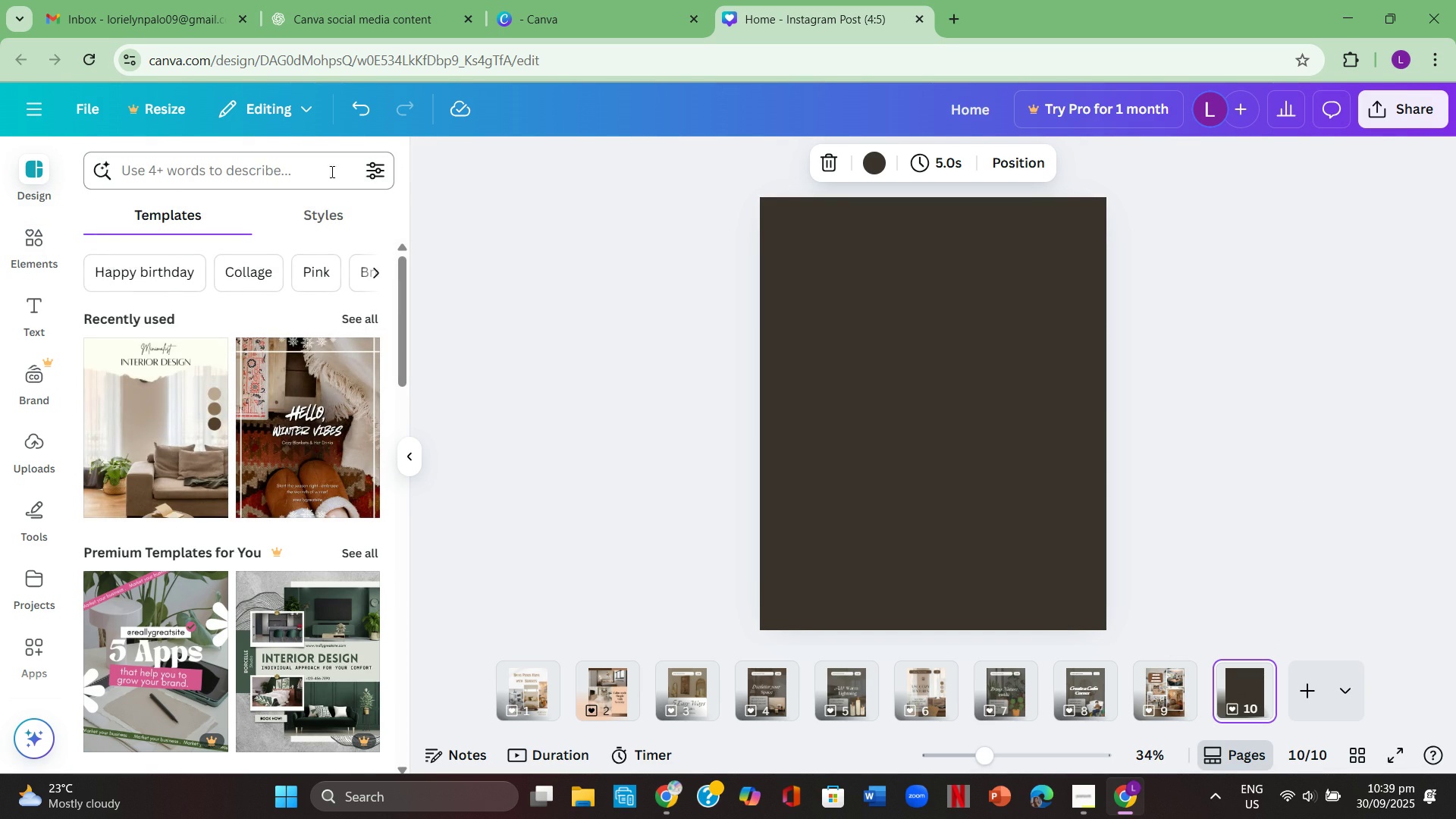 
left_click([322, 168])
 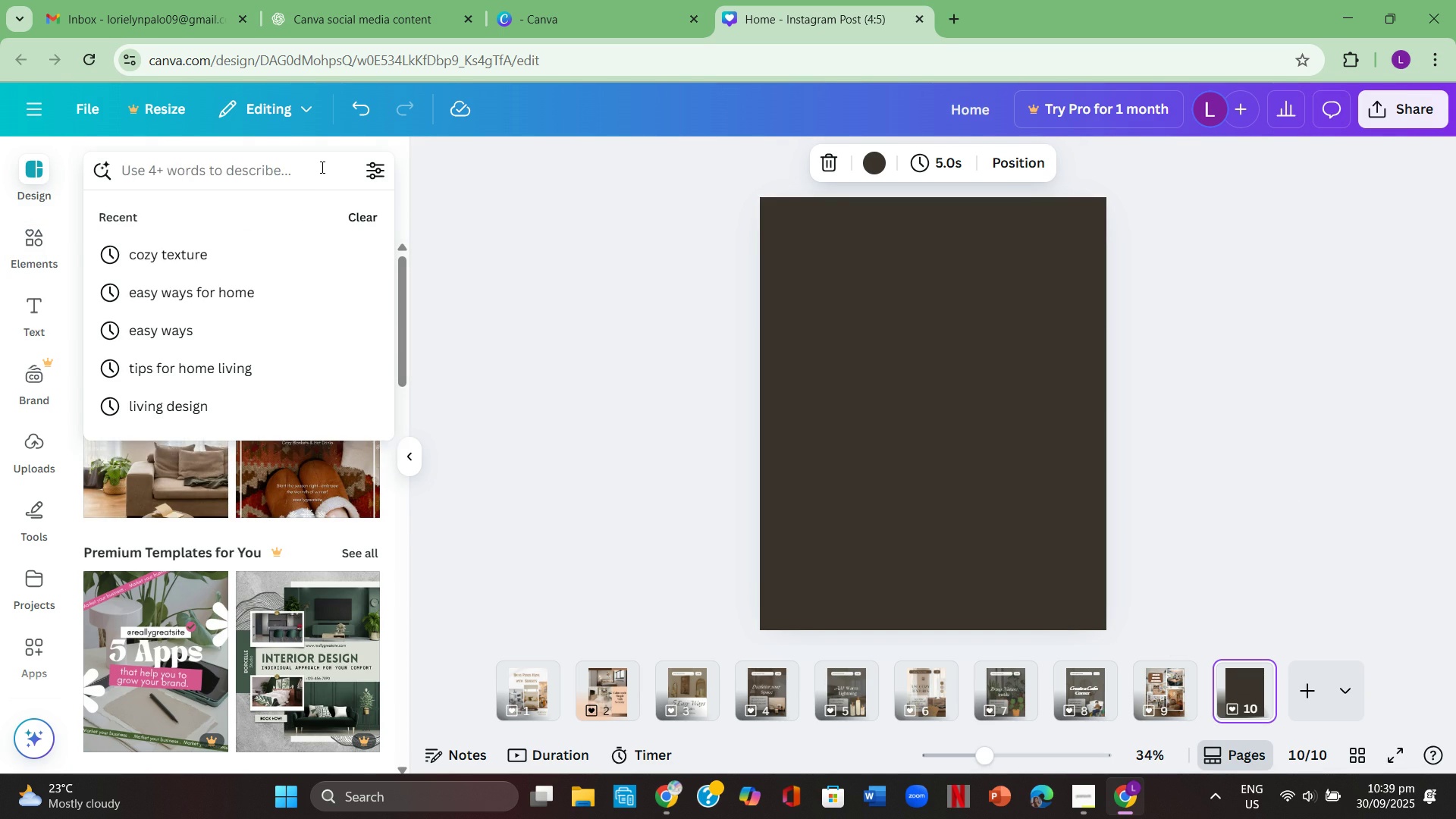 
type(interior design of living room)
 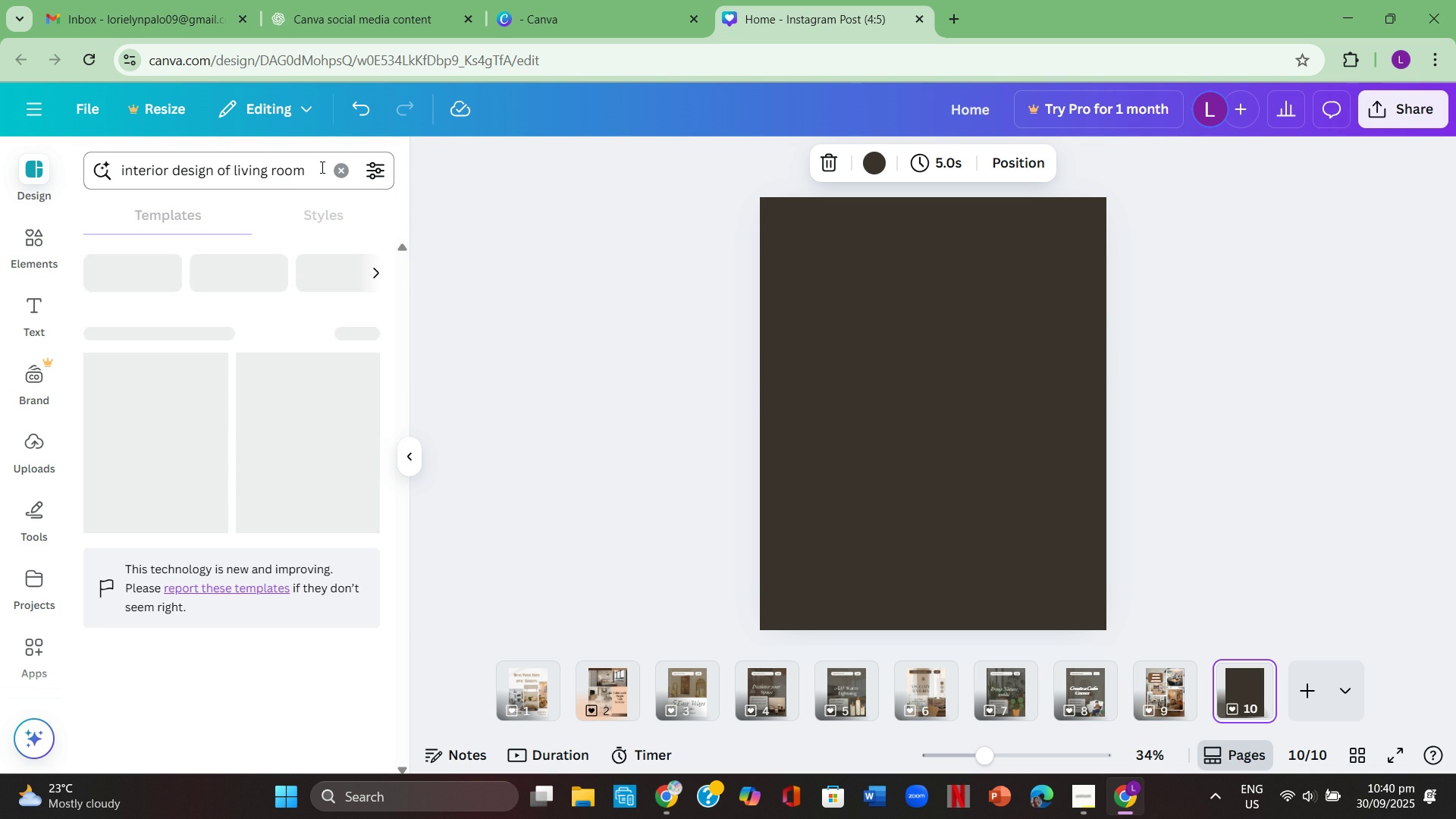 
key(Enter)
 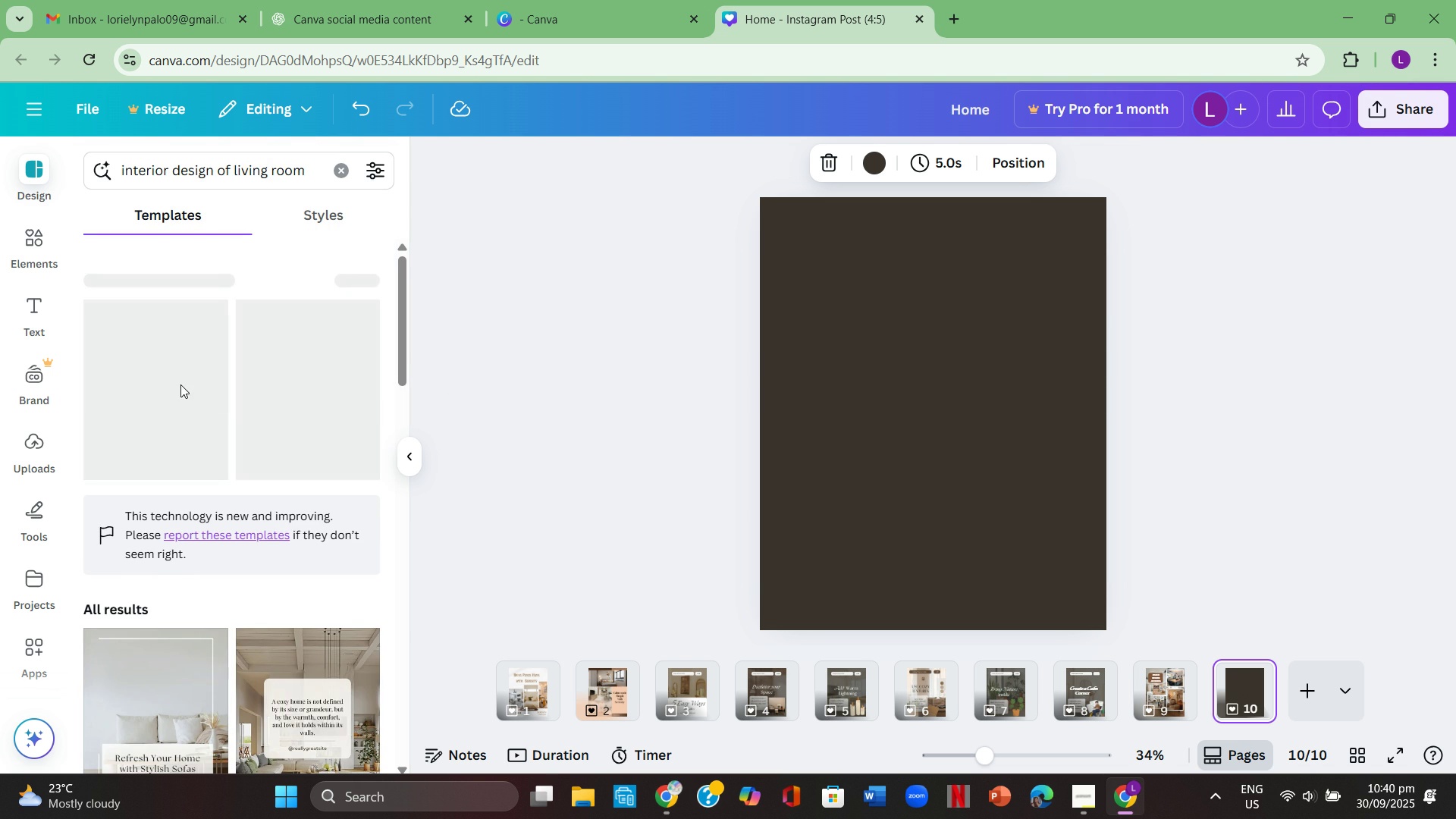 
scroll: coordinate [246, 441], scroll_direction: up, amount: 1.0
 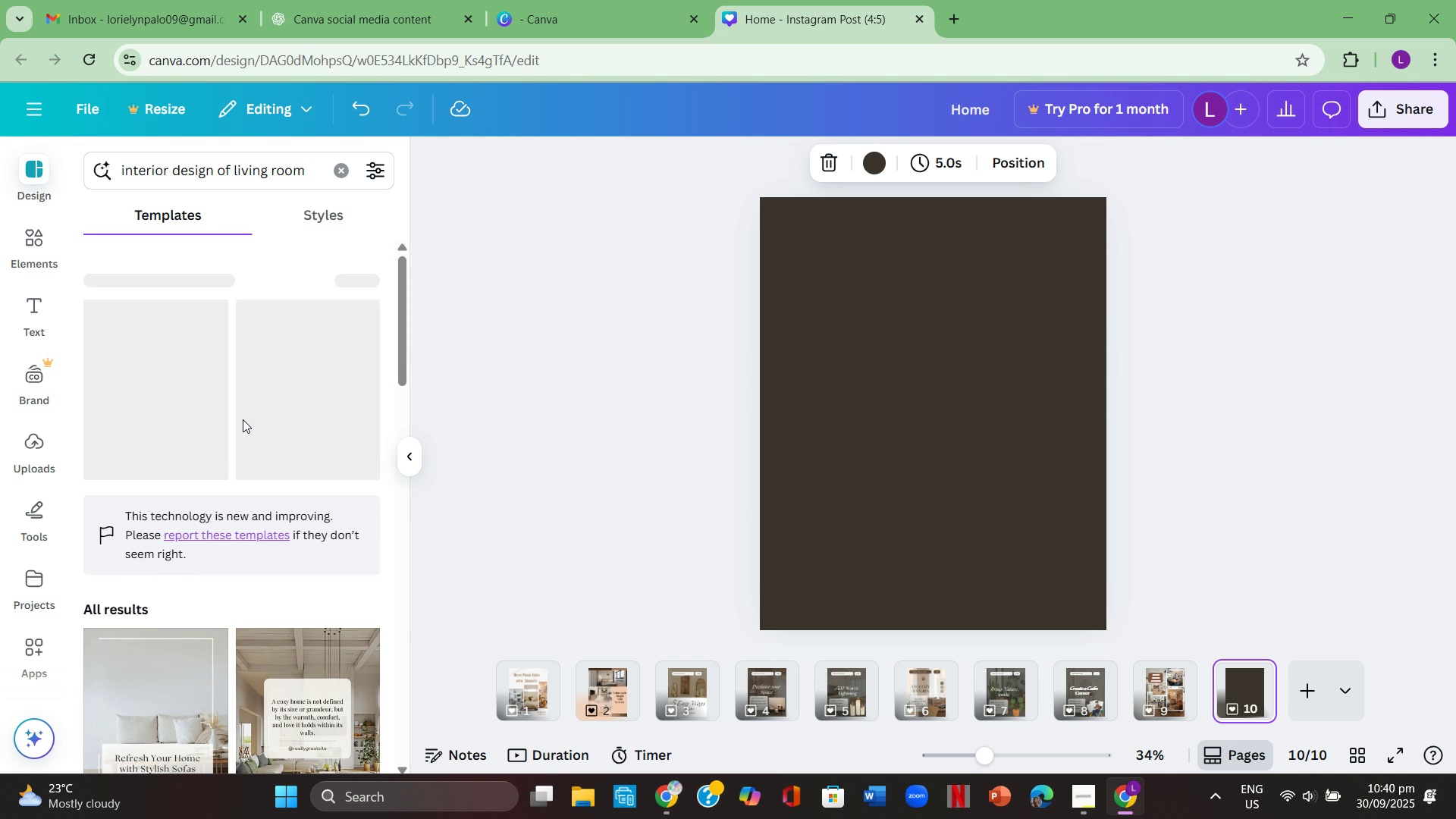 
scroll: coordinate [243, 425], scroll_direction: down, amount: 1.0
 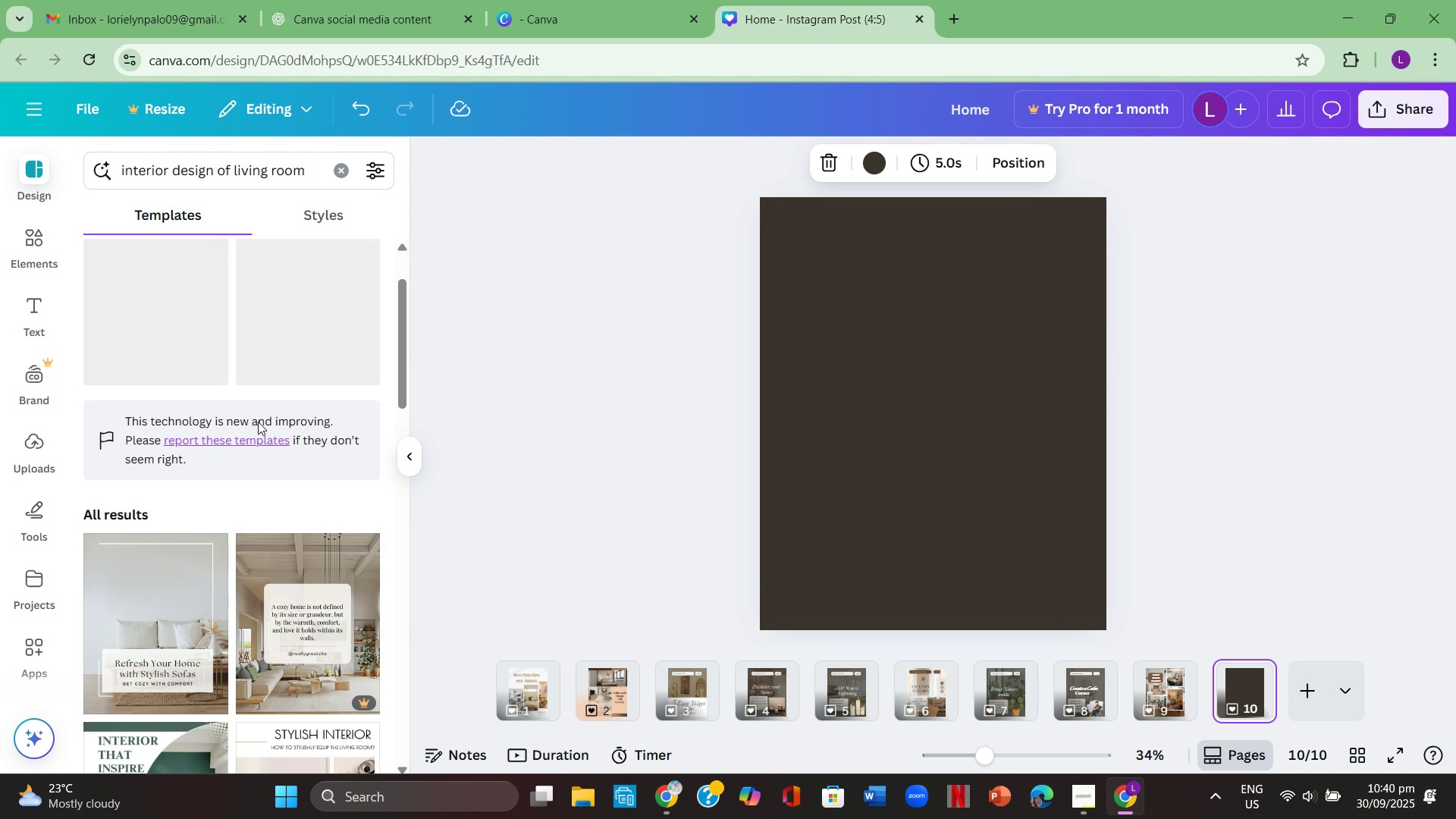 
scroll: coordinate [295, 500], scroll_direction: up, amount: 2.0
 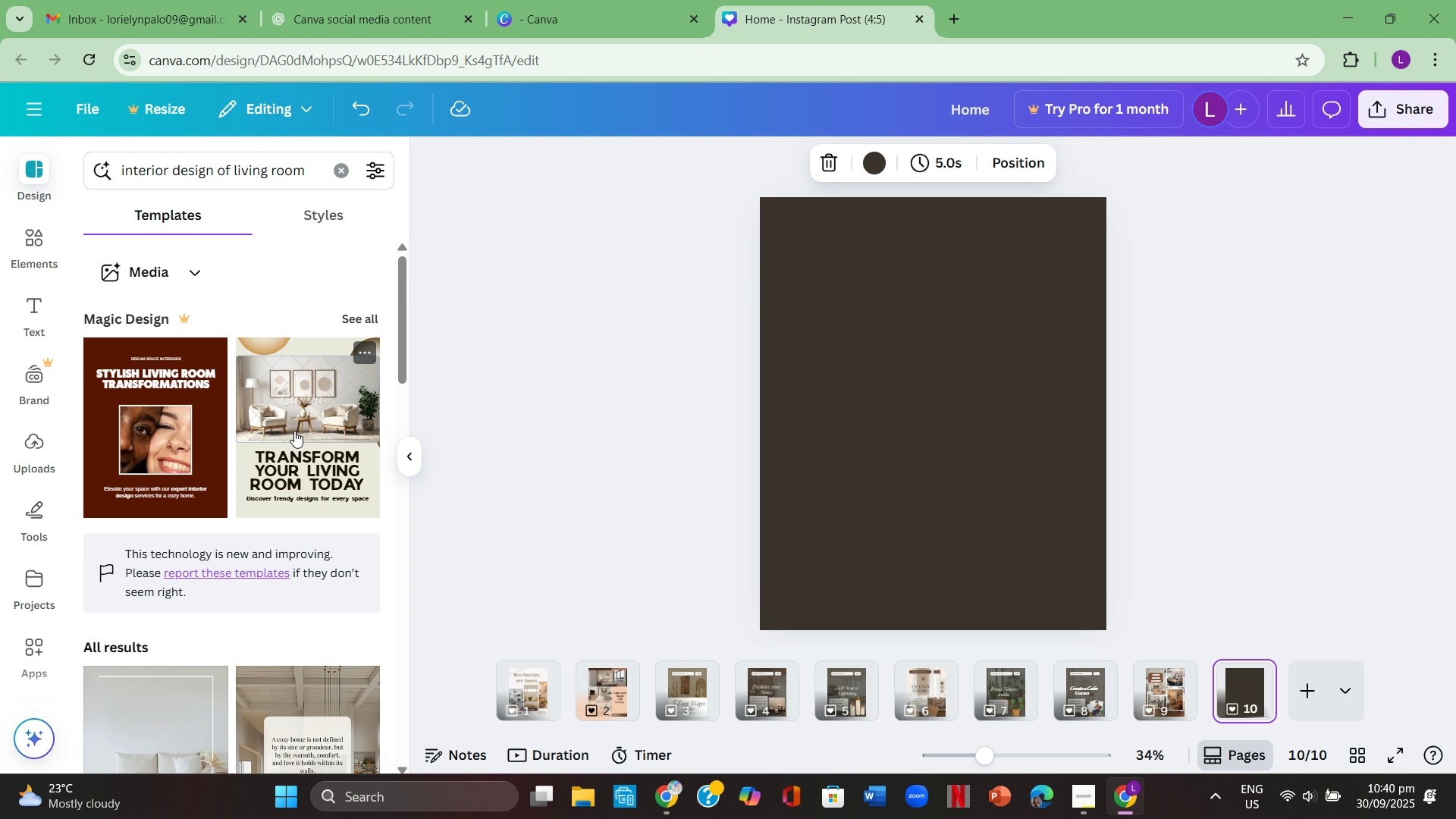 
wait(5.74)
 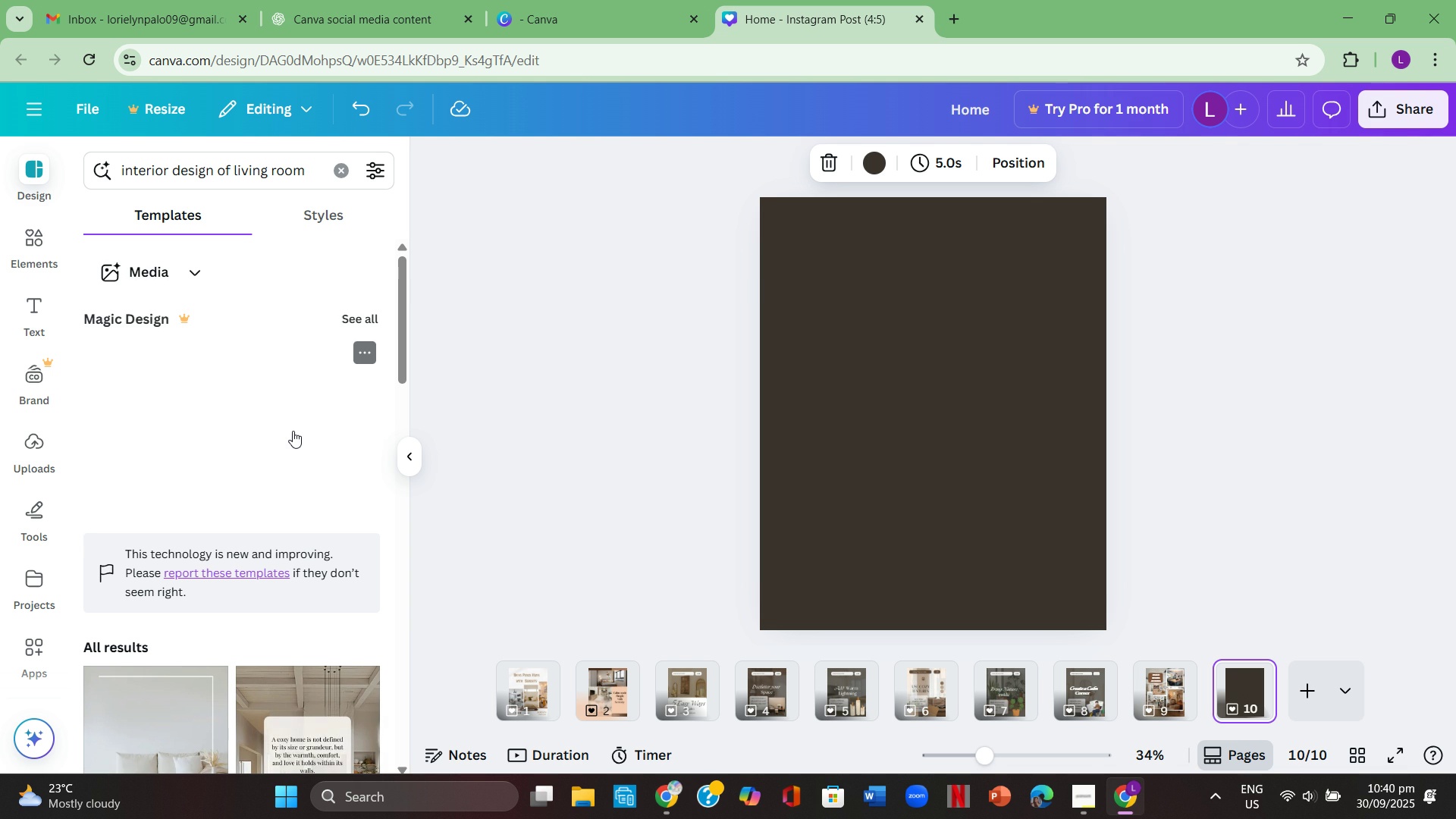 
scroll: coordinate [325, 447], scroll_direction: down, amount: 7.0
 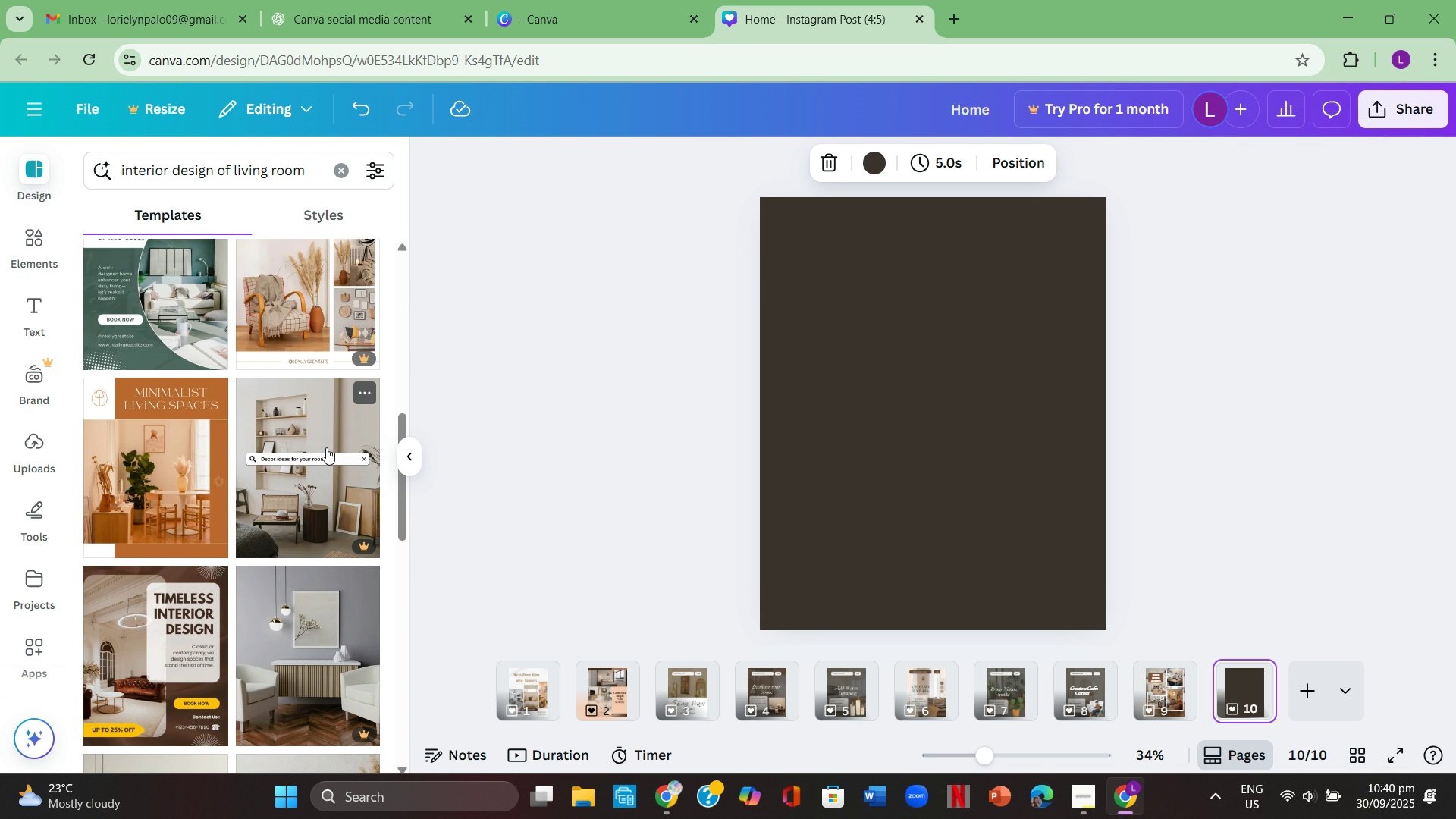 
scroll: coordinate [326, 447], scroll_direction: down, amount: 1.0
 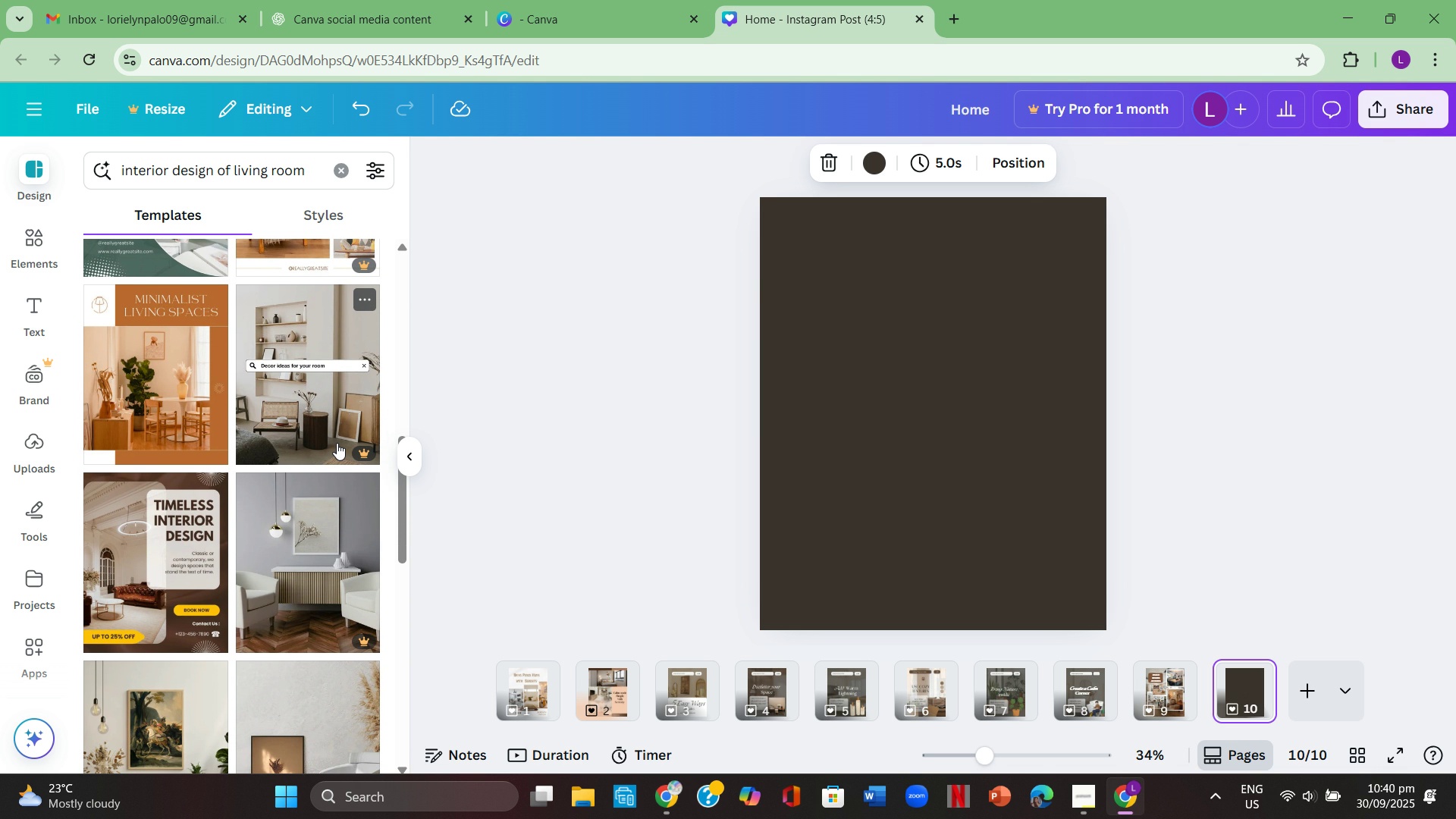 
wait(15.8)
 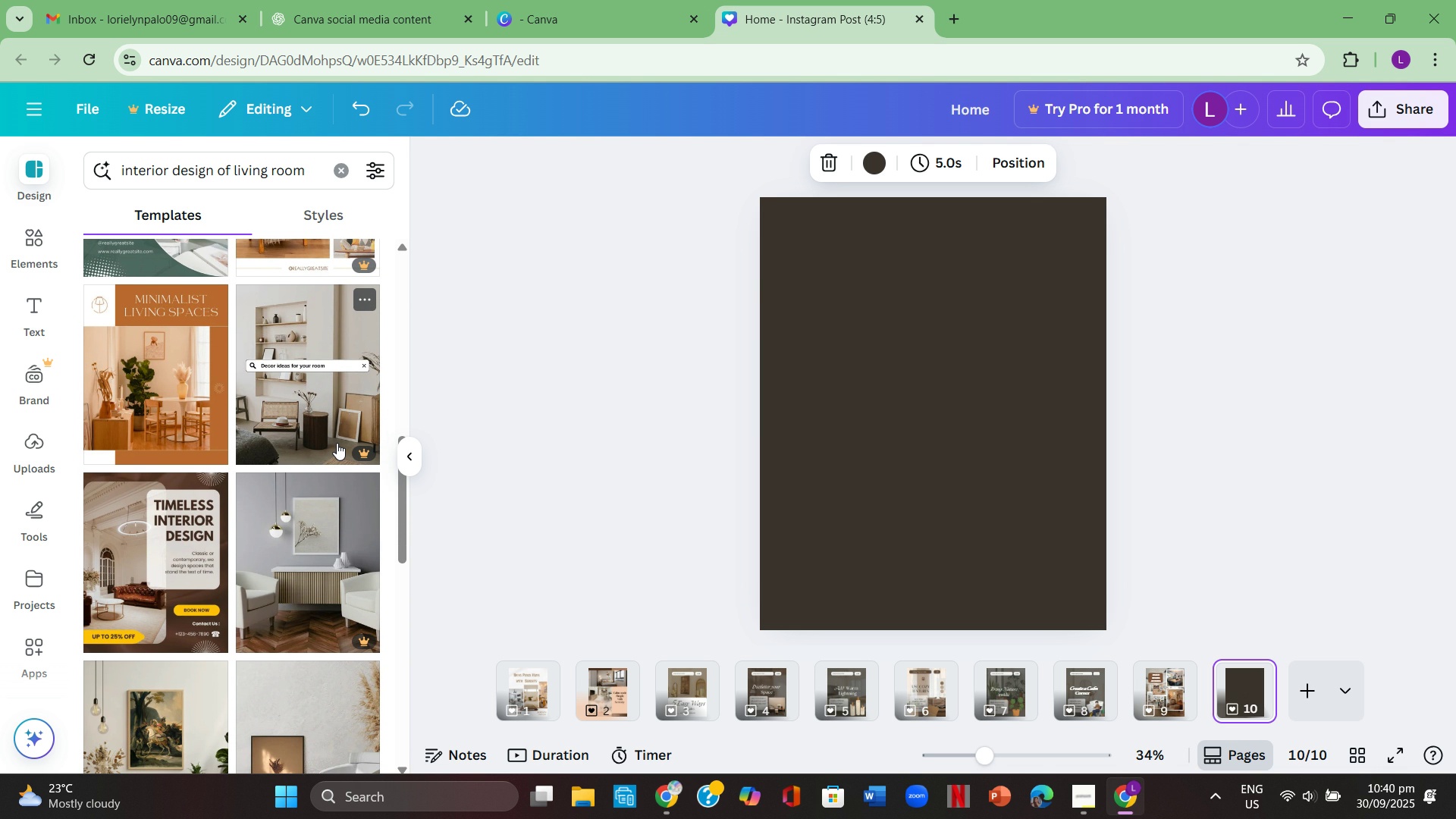 
scroll: coordinate [248, 358], scroll_direction: down, amount: 7.0
 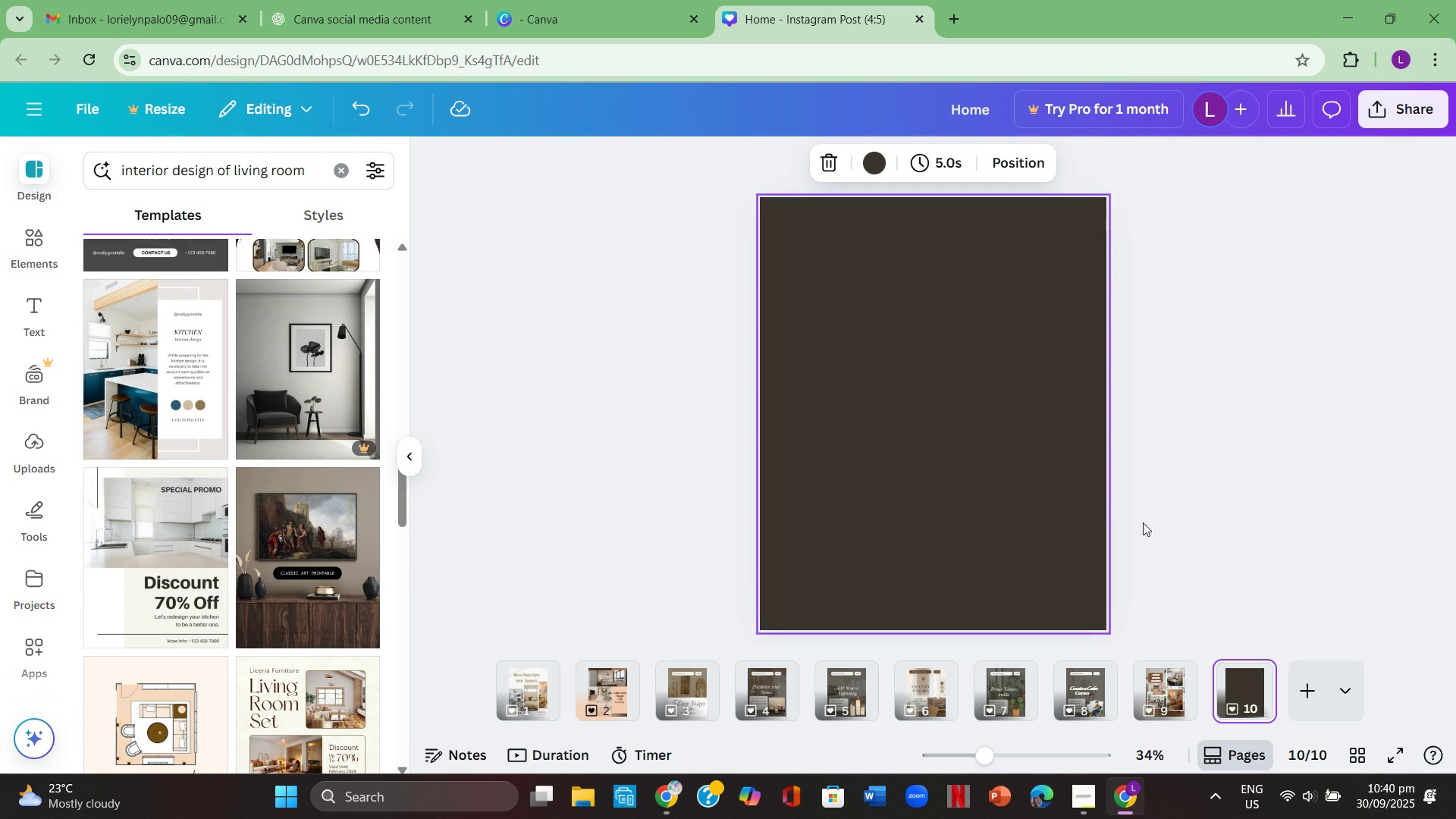 
scroll: coordinate [1312, 513], scroll_direction: up, amount: 3.0
 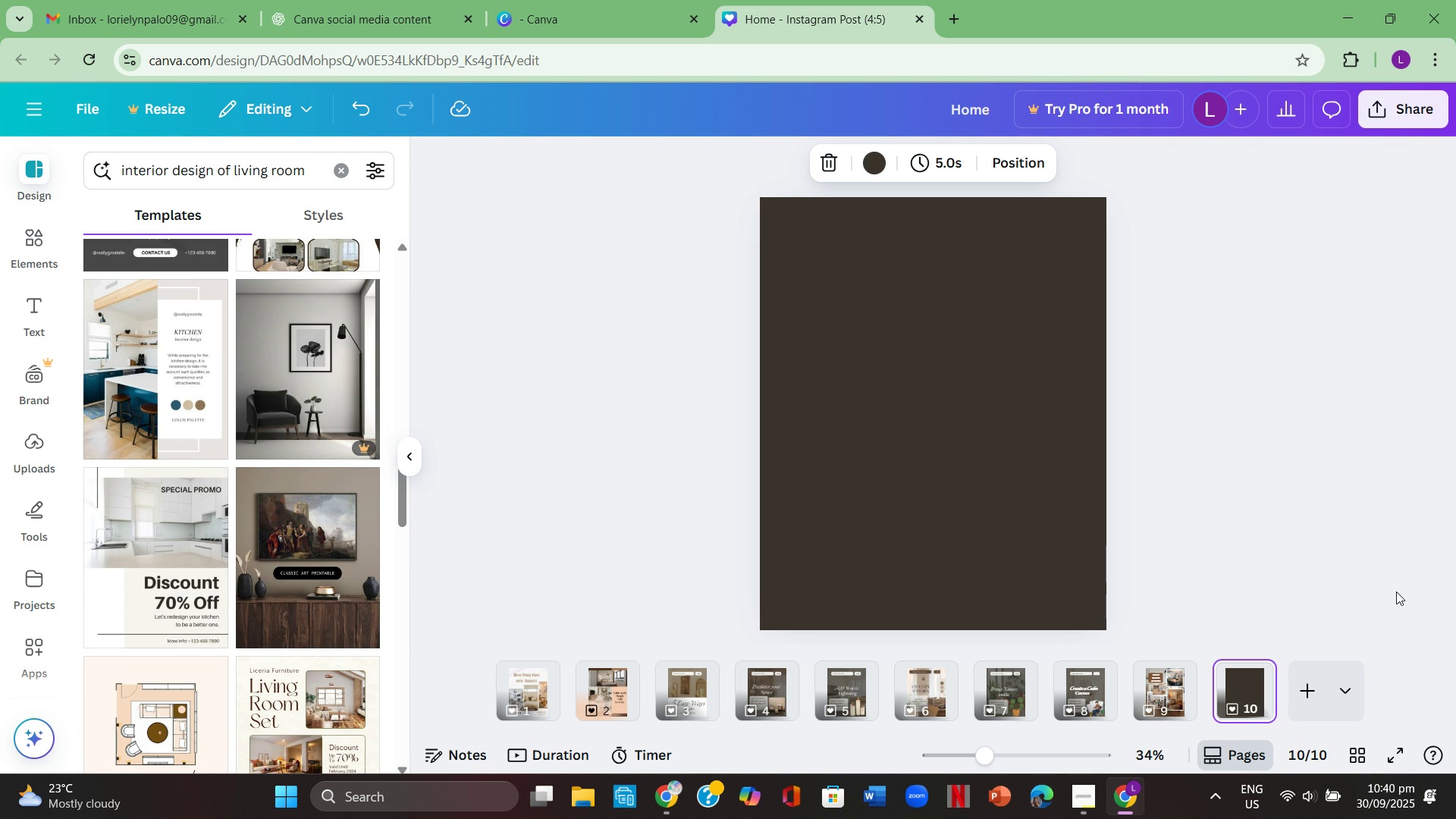 
scroll: coordinate [1353, 583], scroll_direction: none, amount: 0.0
 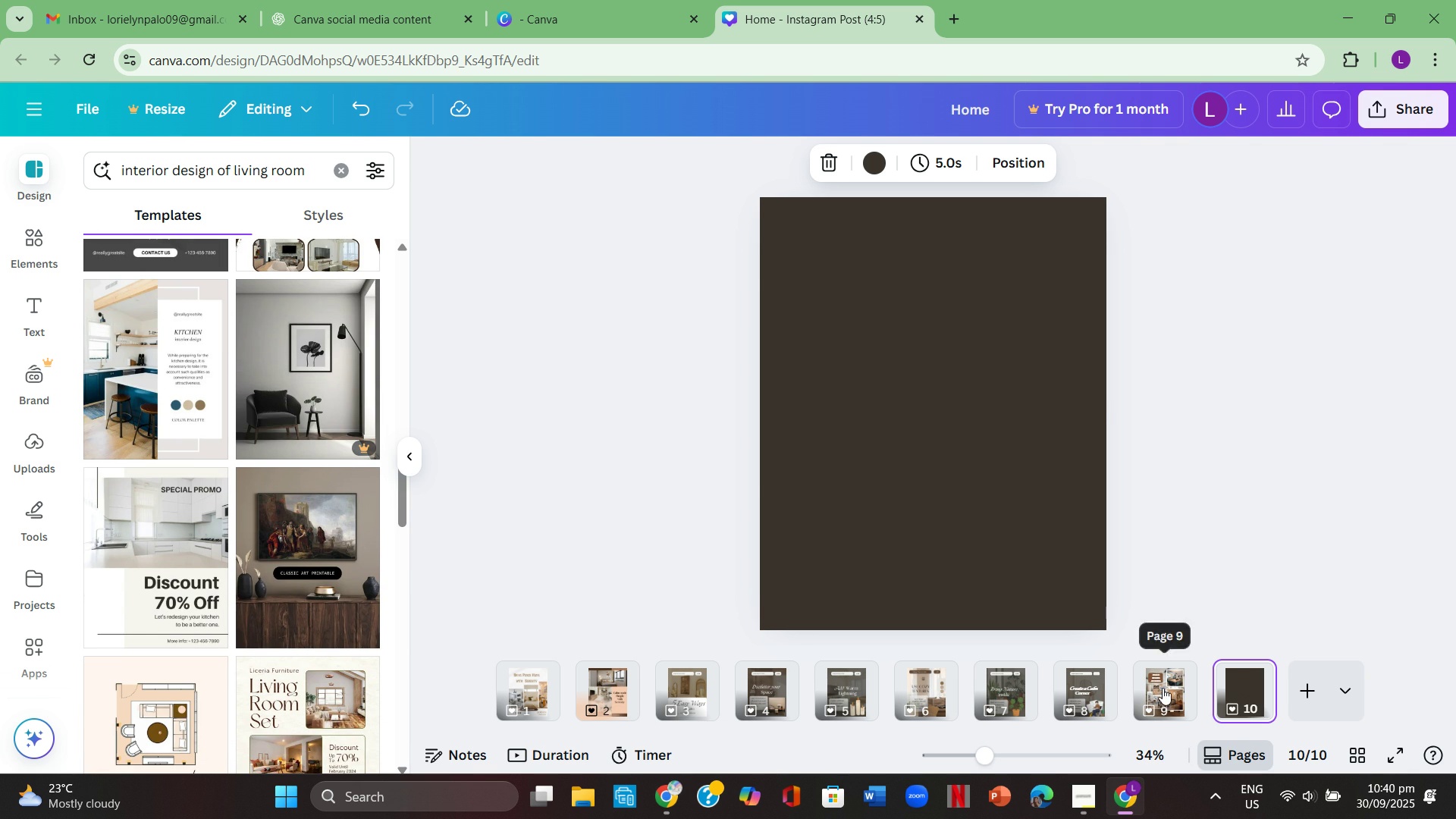 
left_click([1163, 688])
 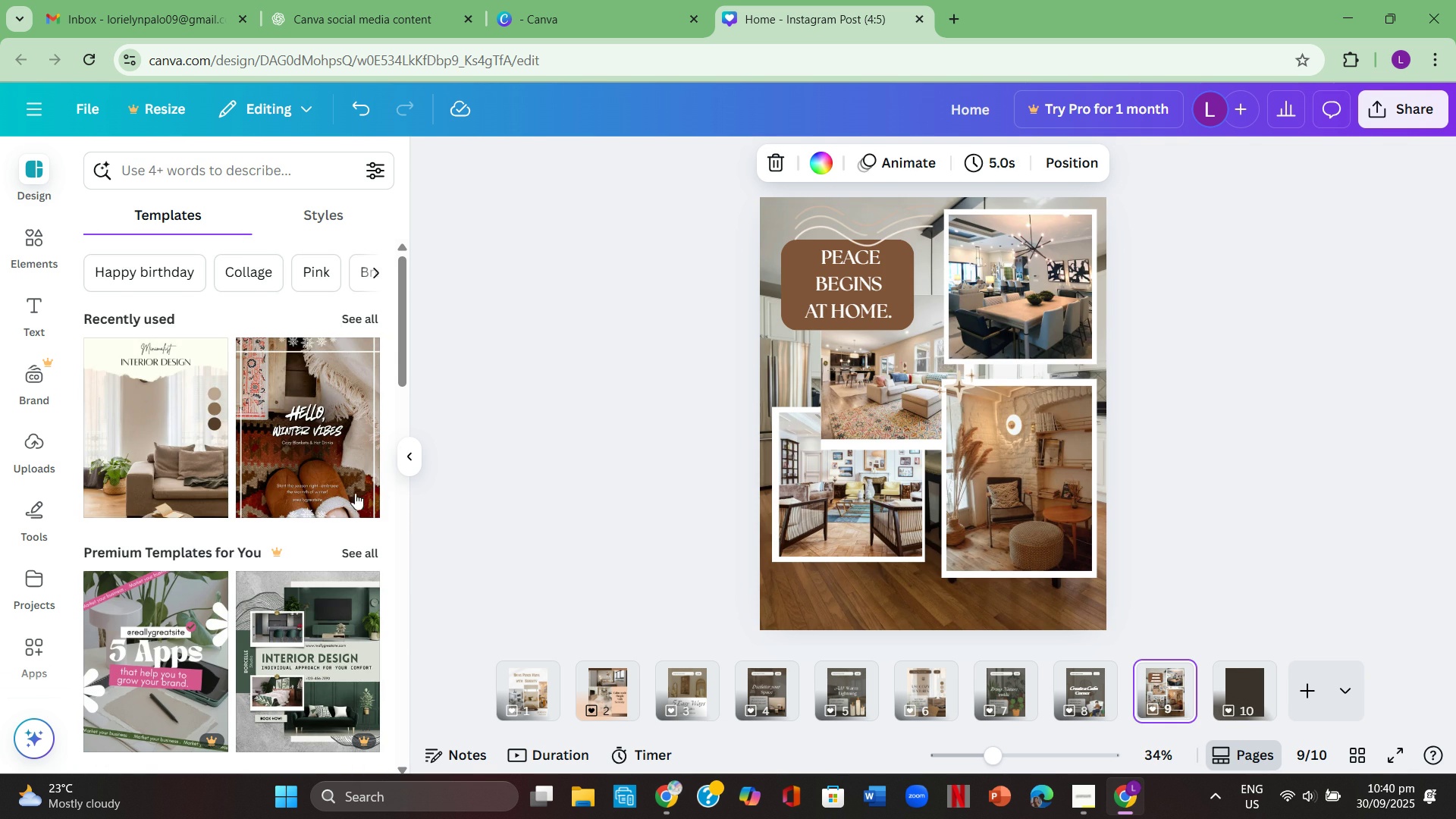 
scroll: coordinate [300, 500], scroll_direction: down, amount: 3.0
 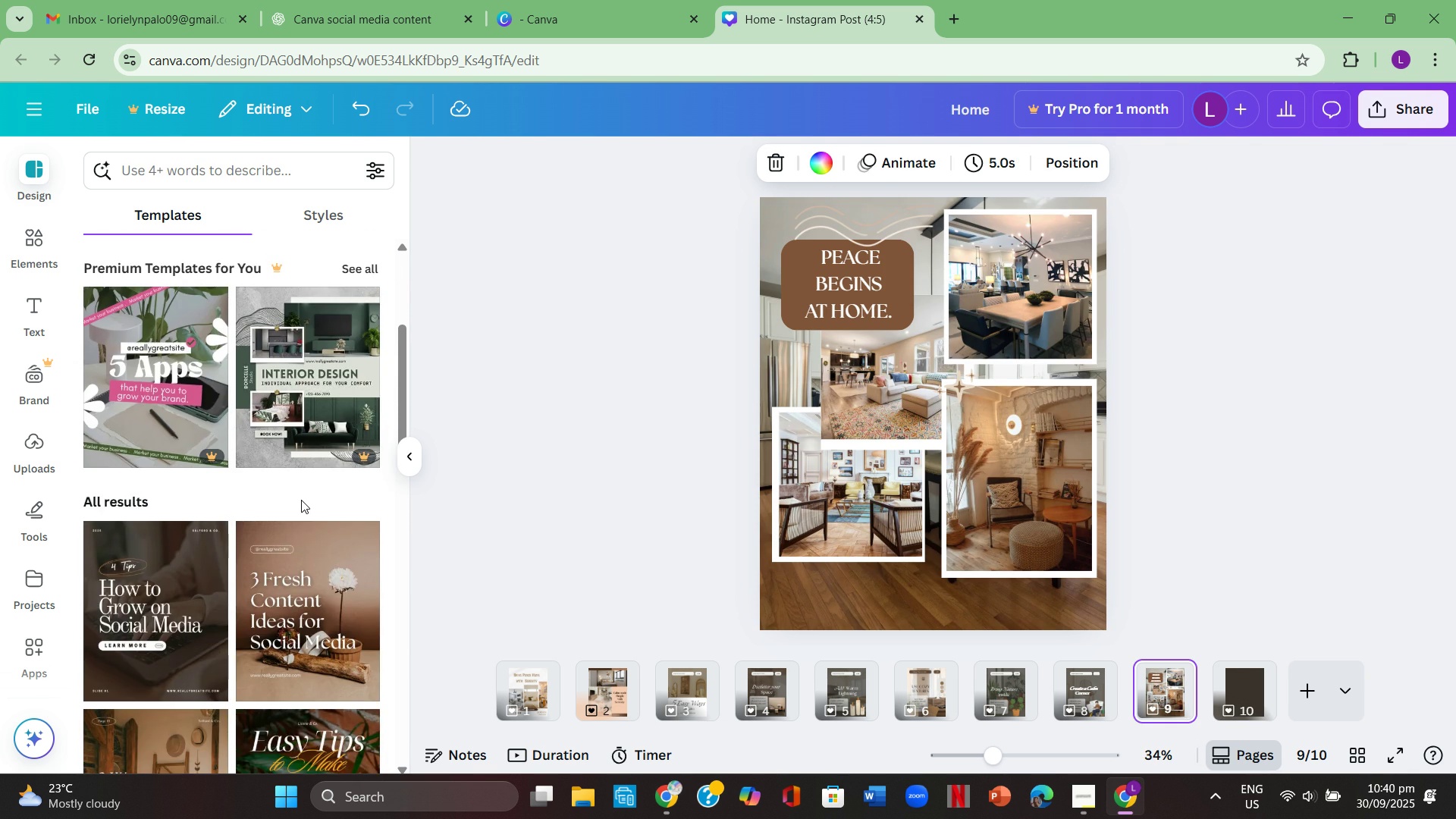 
scroll: coordinate [297, 494], scroll_direction: up, amount: 7.0
 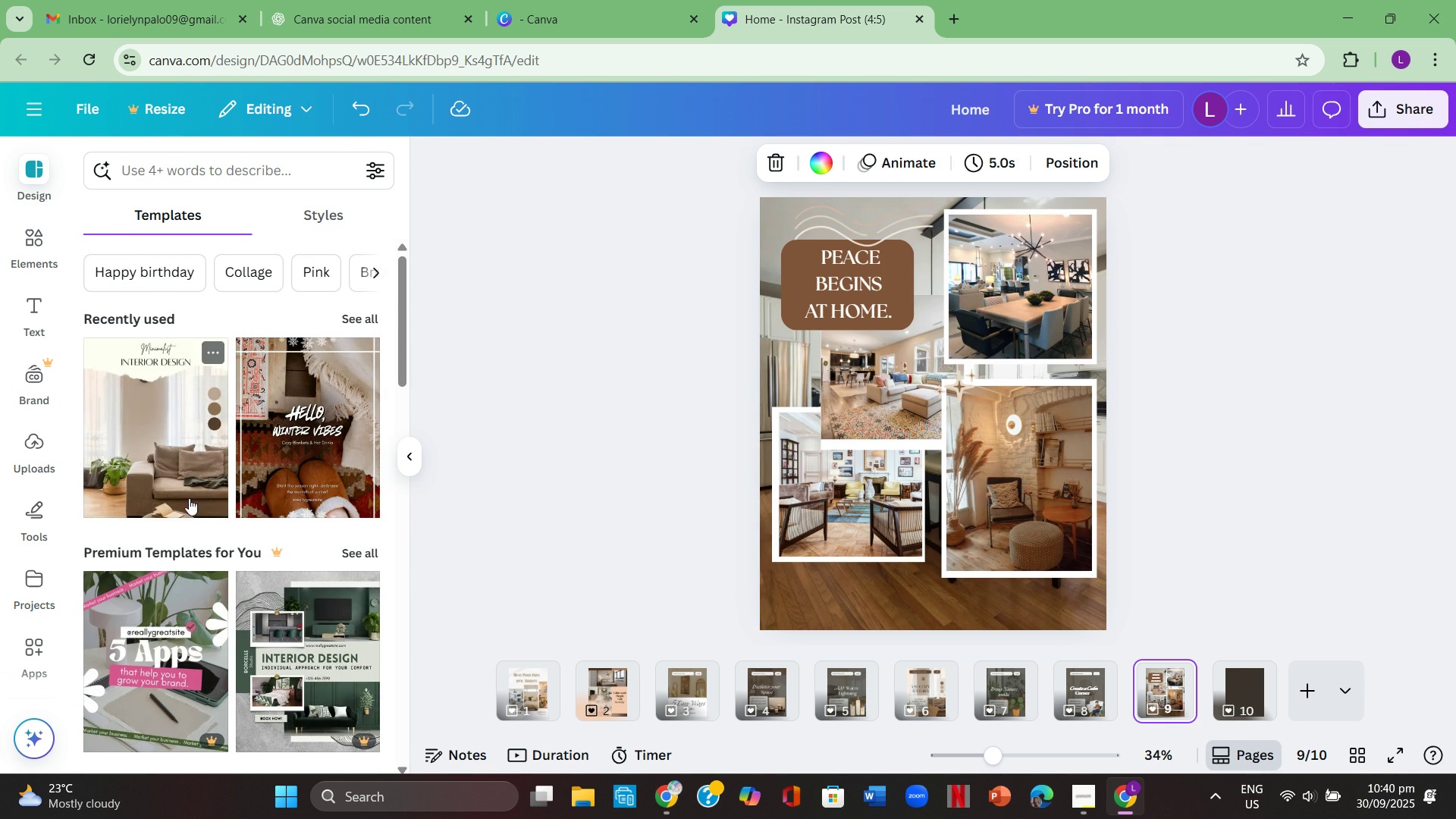 
scroll: coordinate [241, 543], scroll_direction: down, amount: 24.0
 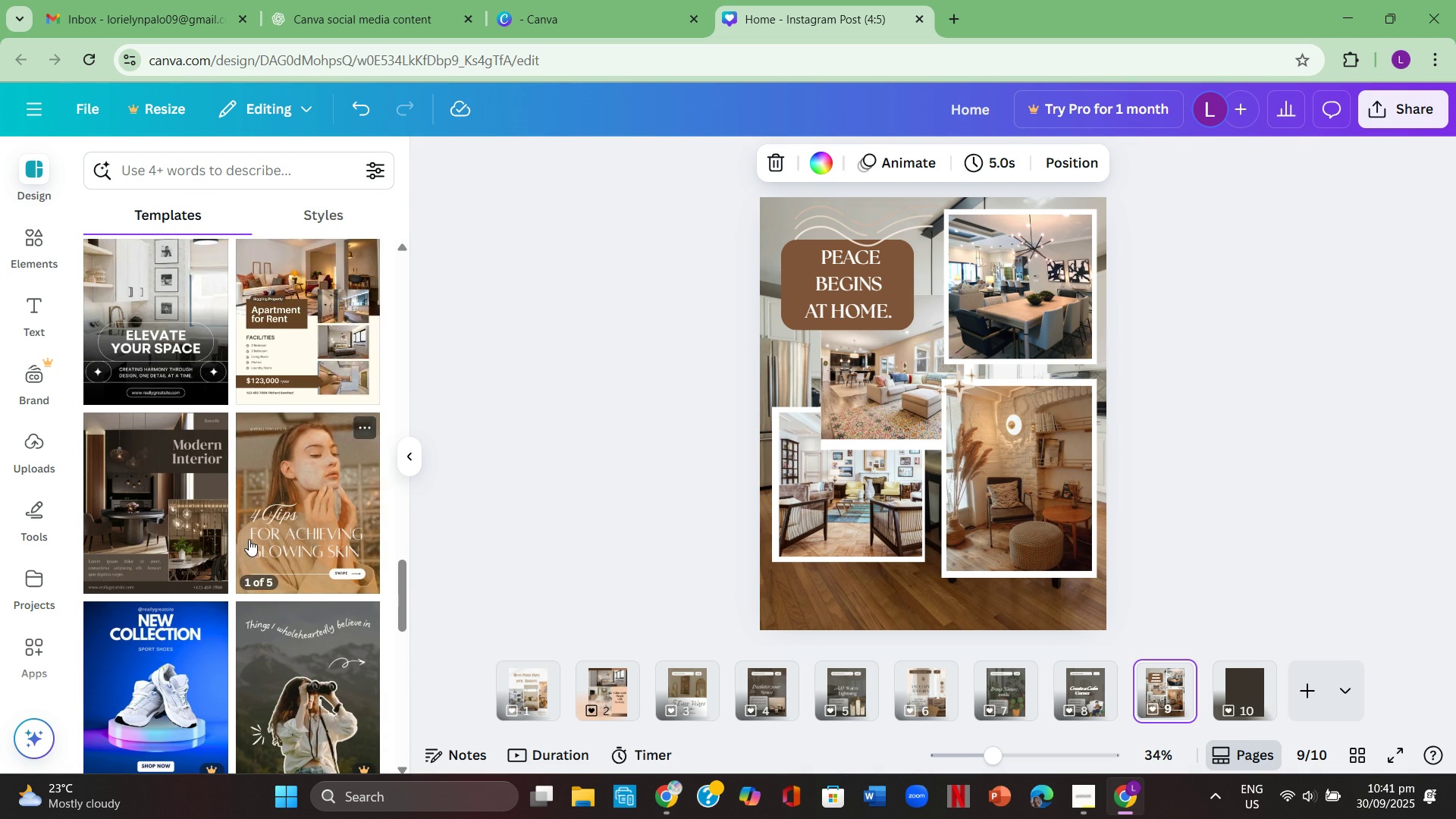 
scroll: coordinate [249, 539], scroll_direction: down, amount: 1.0
 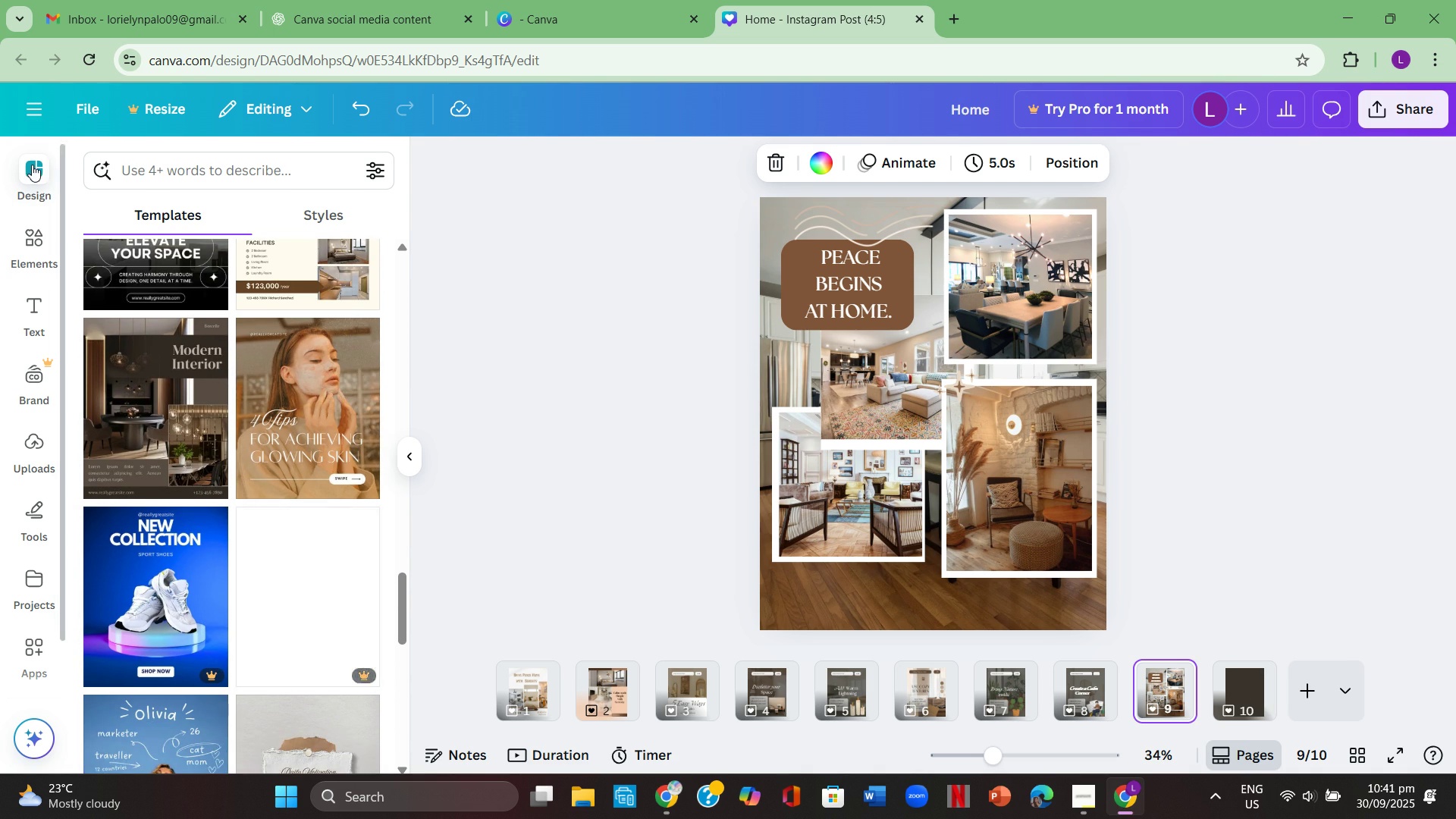 
left_click([32, 165])
 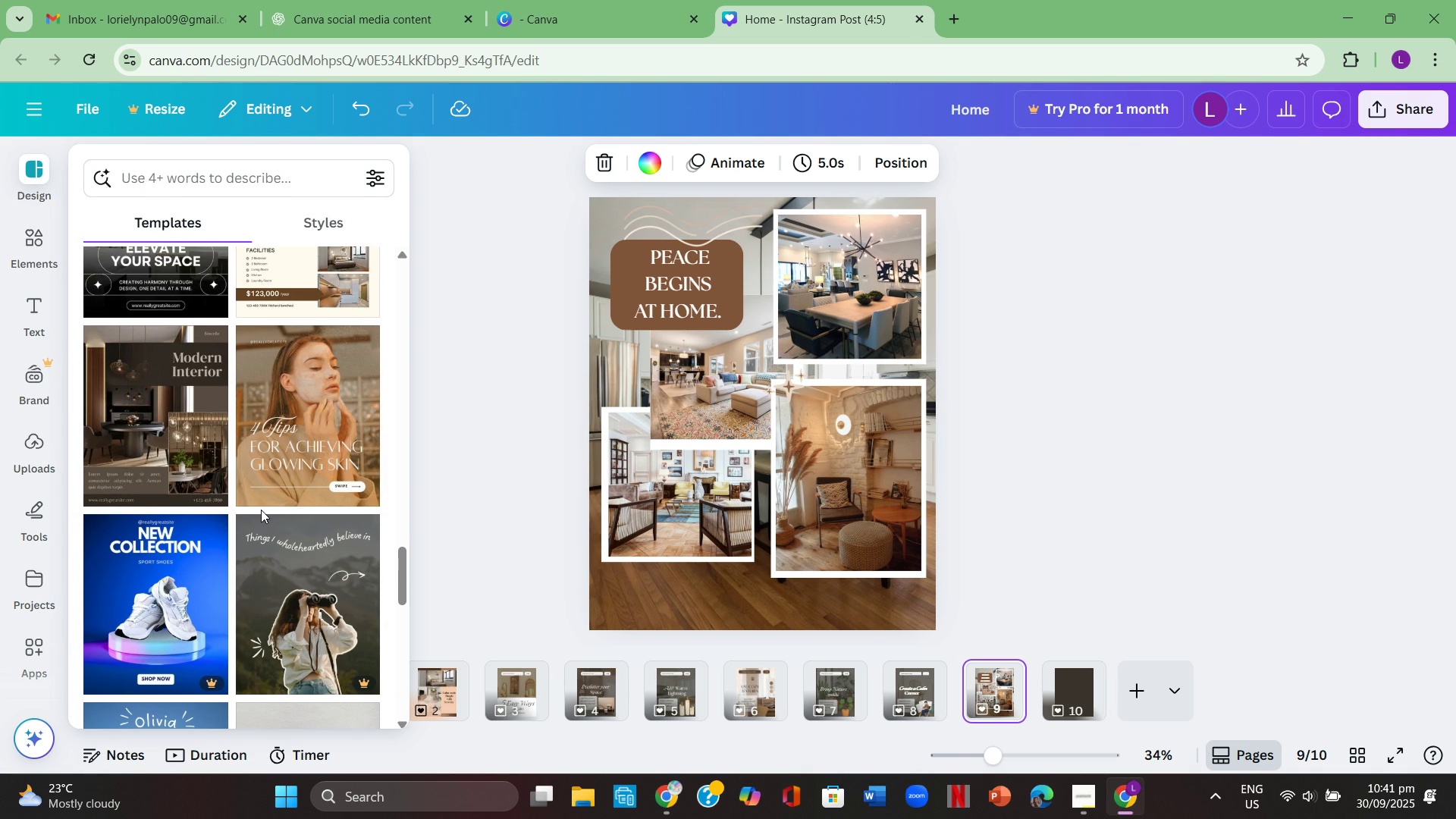 
scroll: coordinate [262, 507], scroll_direction: down, amount: 9.0
 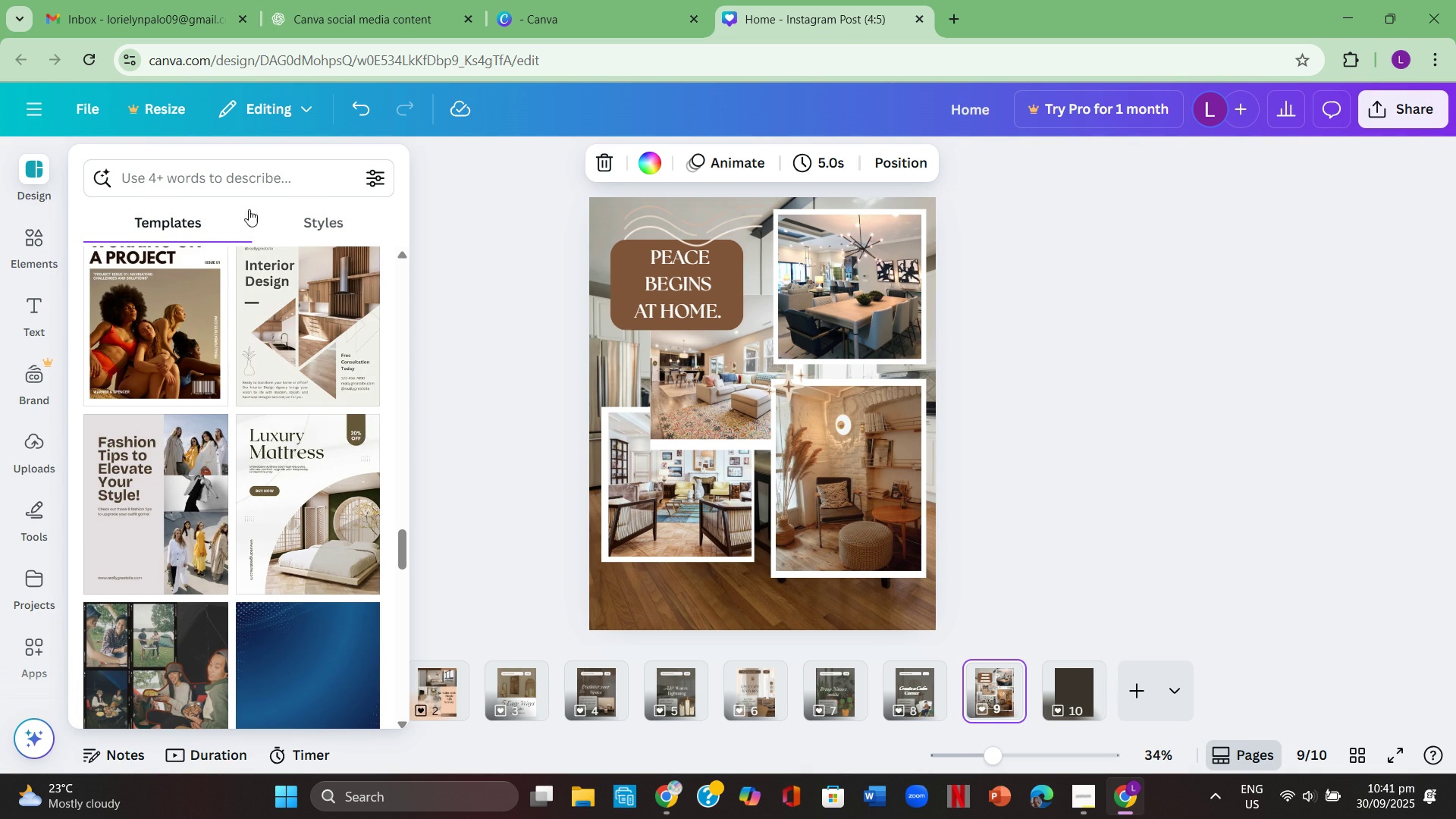 
left_click([256, 184])
 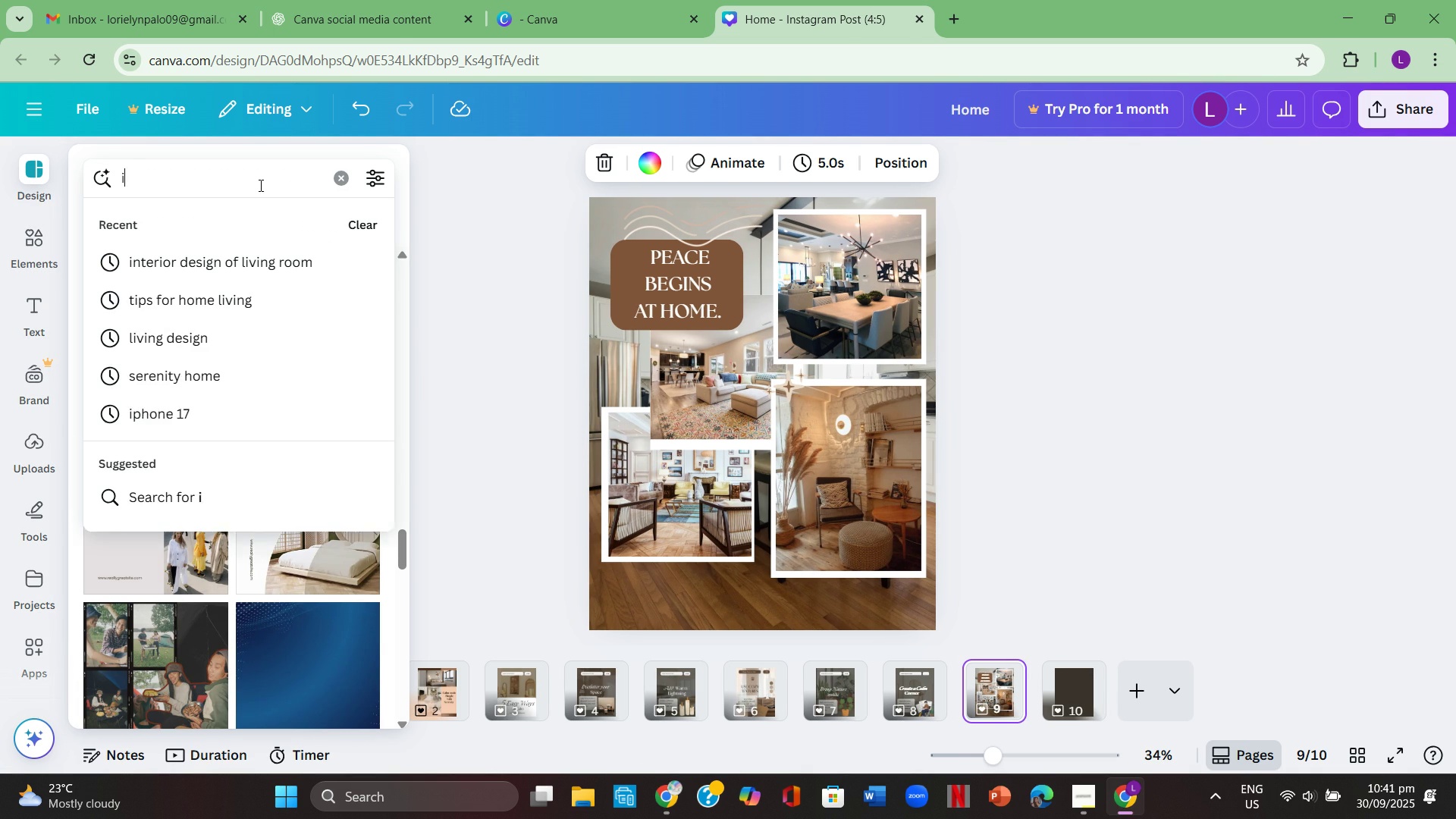 
type(interior design )
 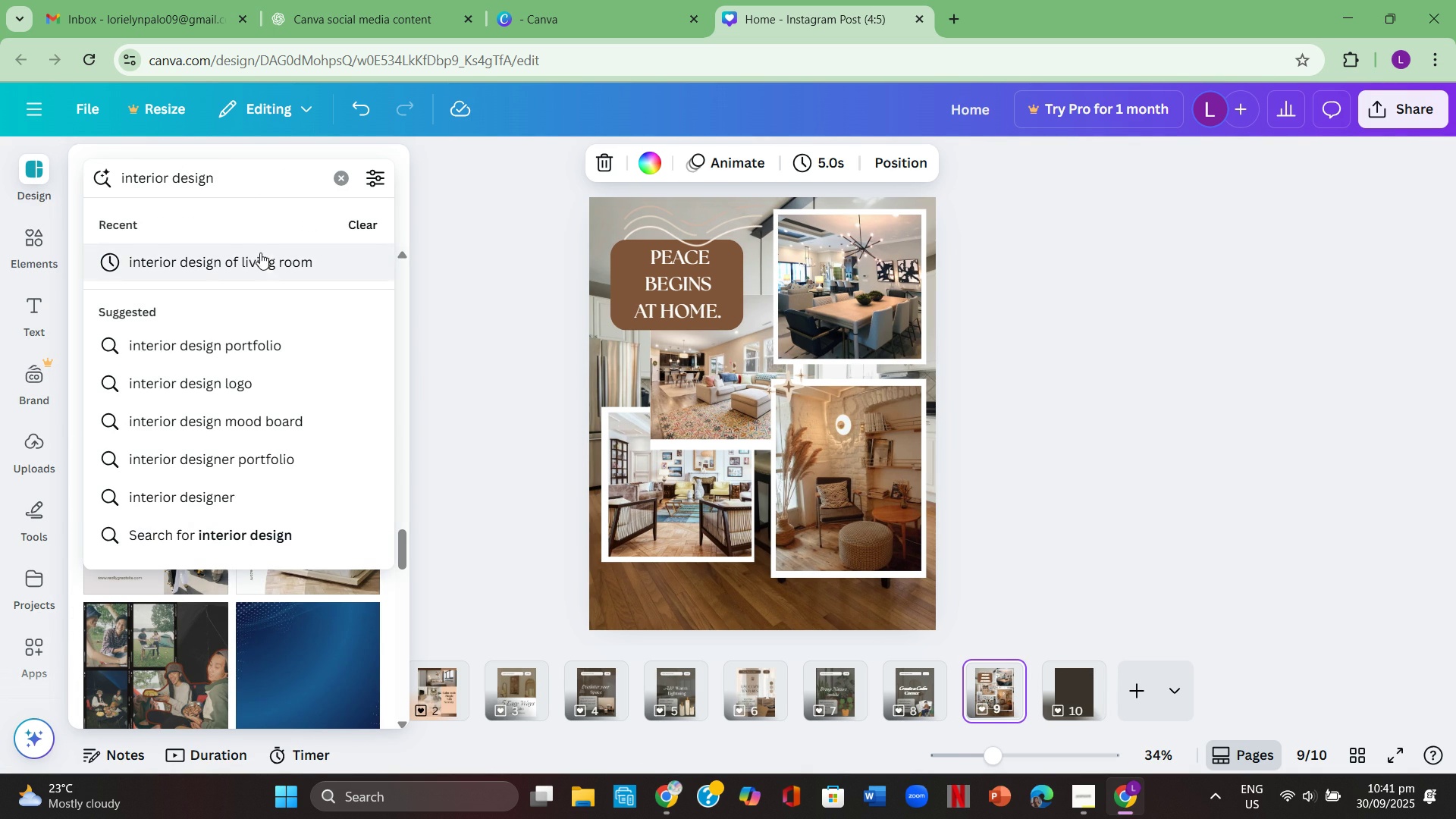 
left_click([262, 254])
 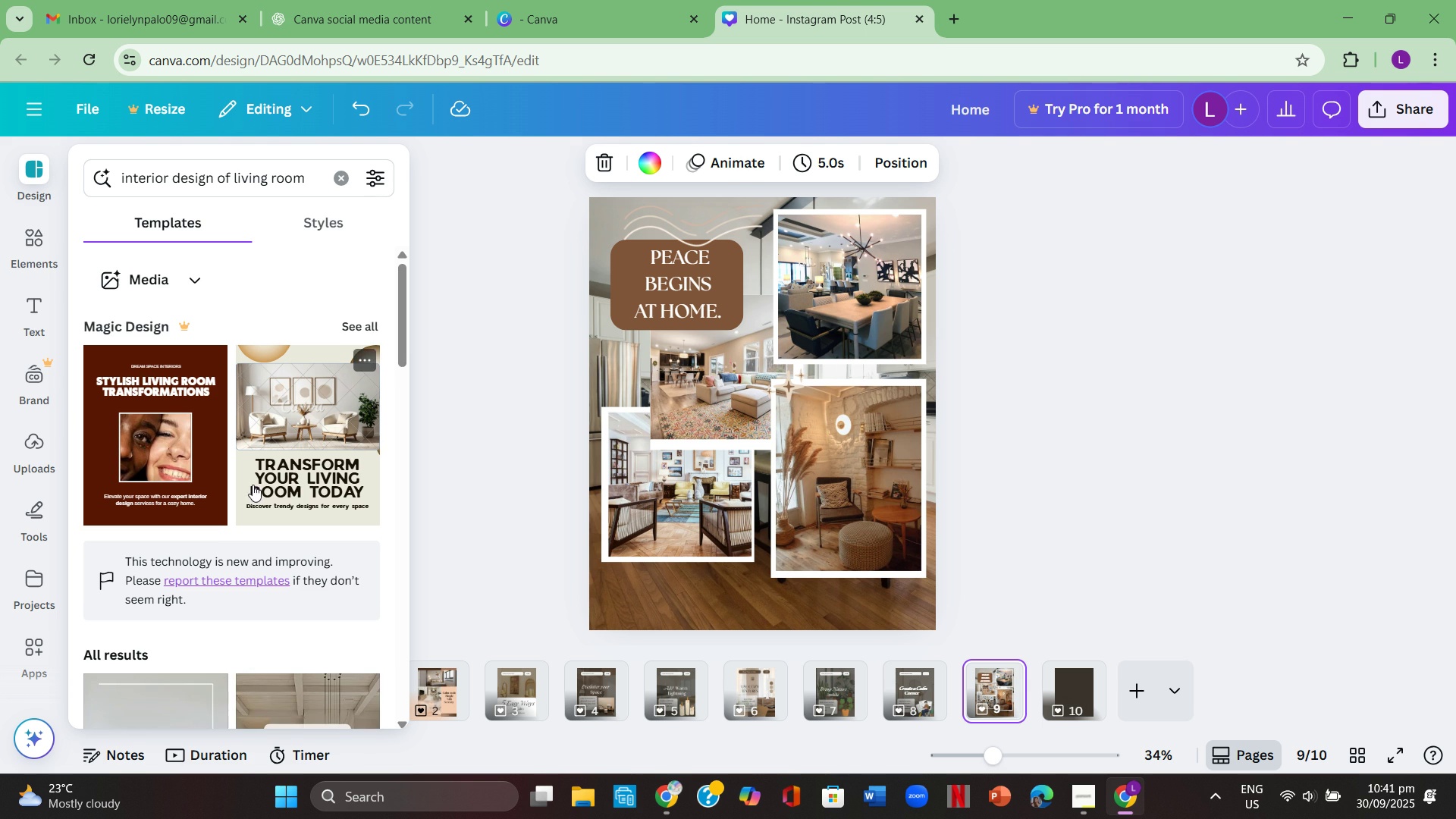 
scroll: coordinate [260, 468], scroll_direction: down, amount: 7.0
 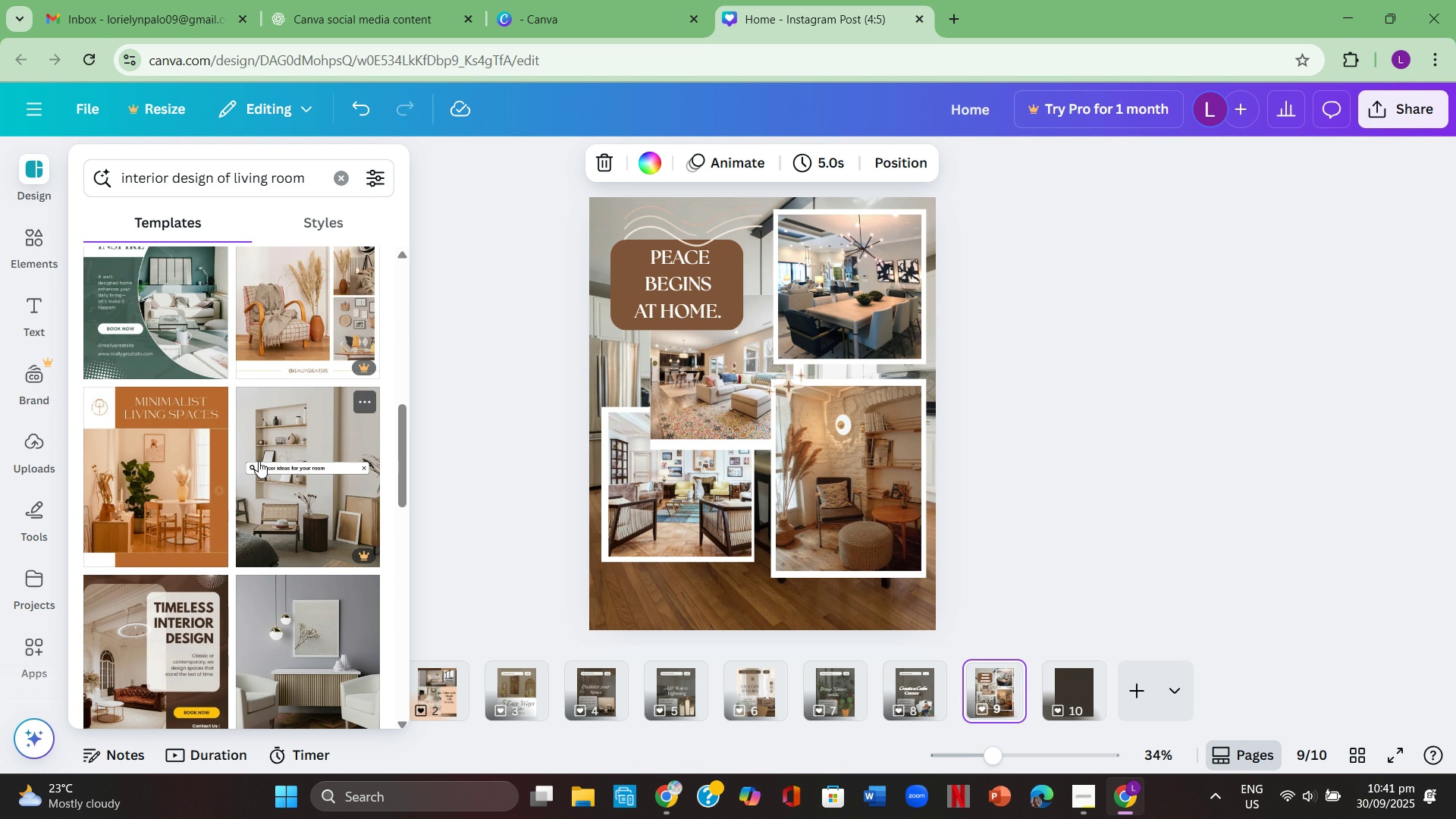 
mouse_move([180, 434])
 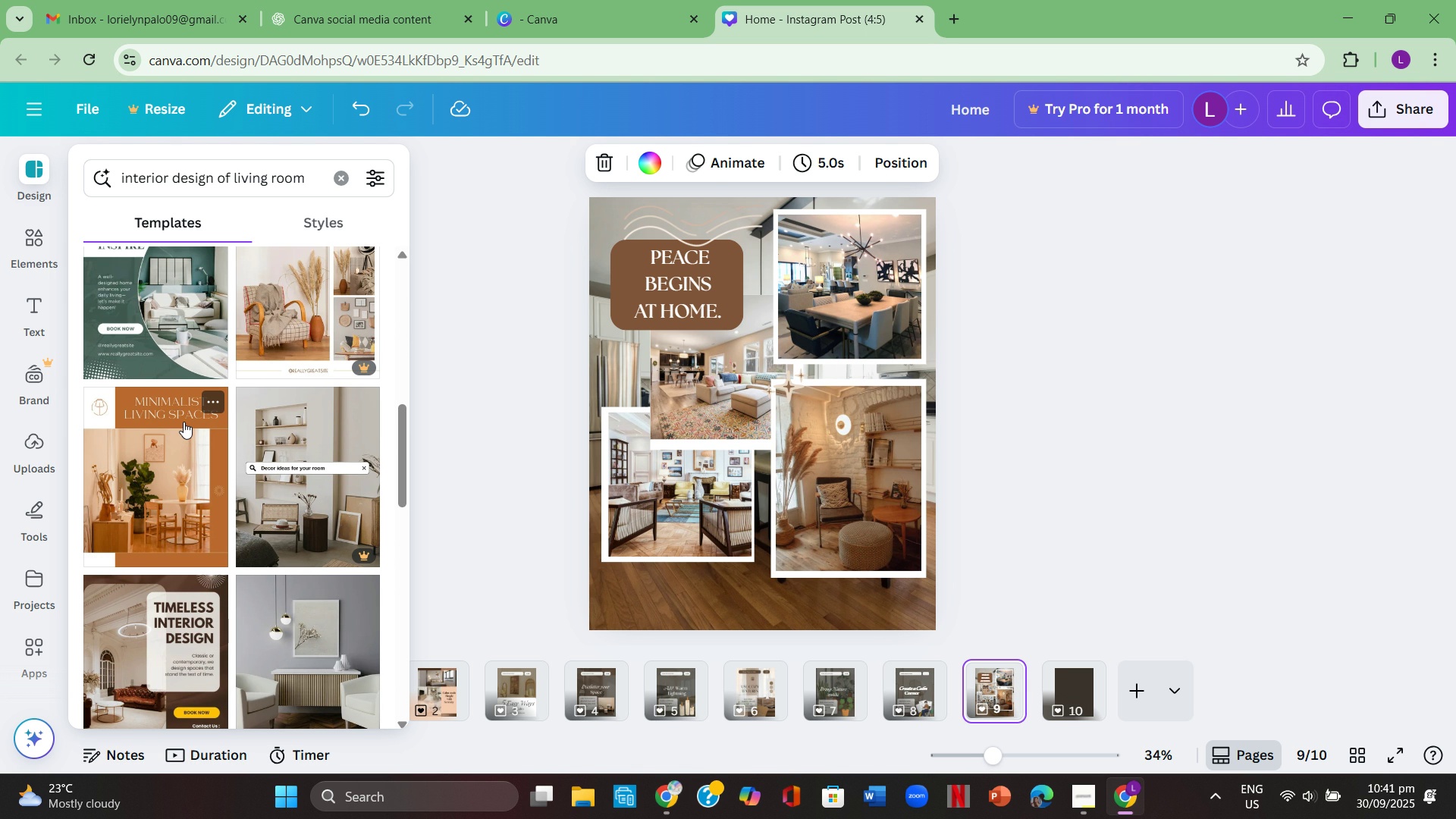 
scroll: coordinate [217, 448], scroll_direction: down, amount: 1.0
 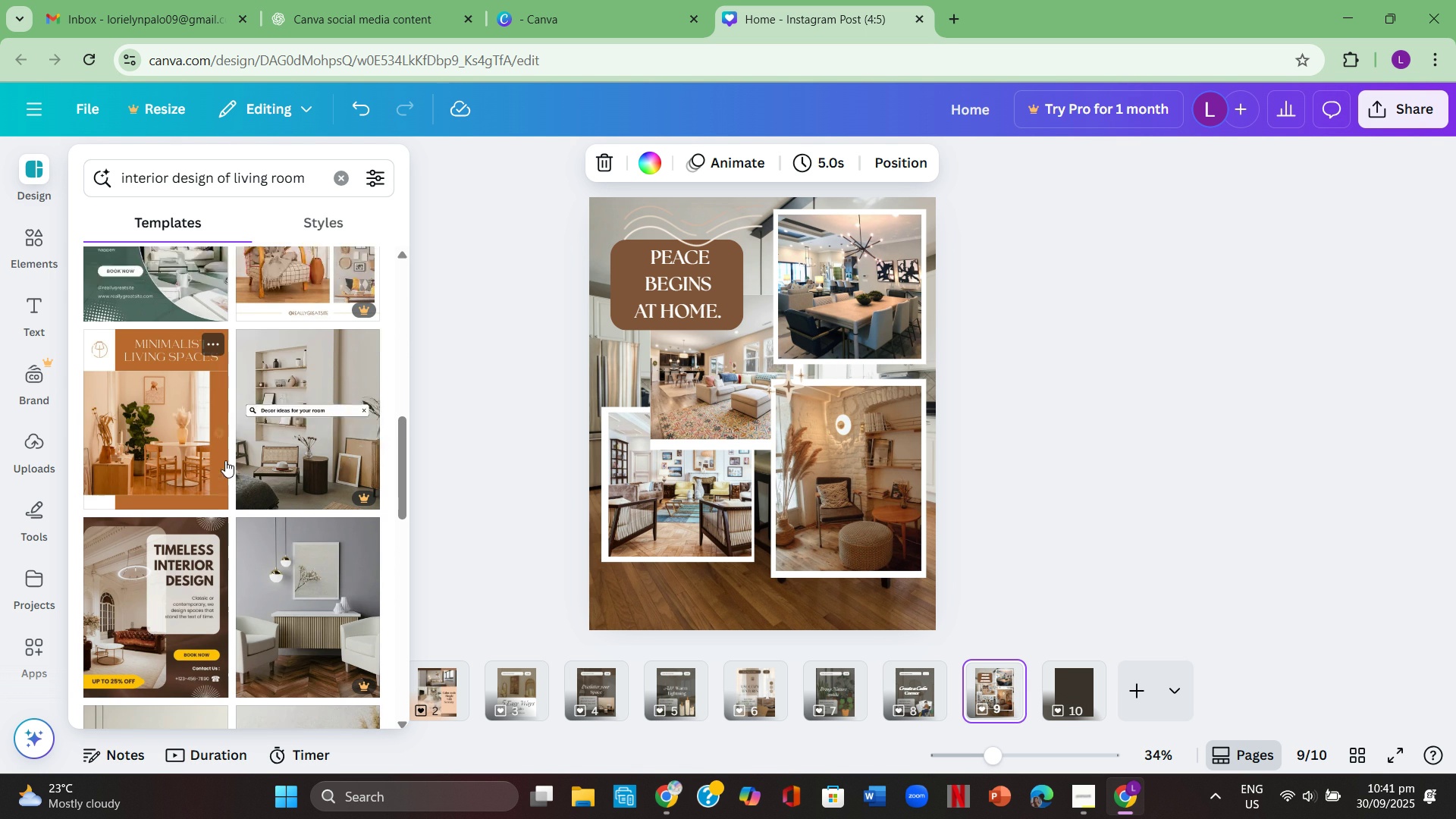 
mouse_move([209, 442])
 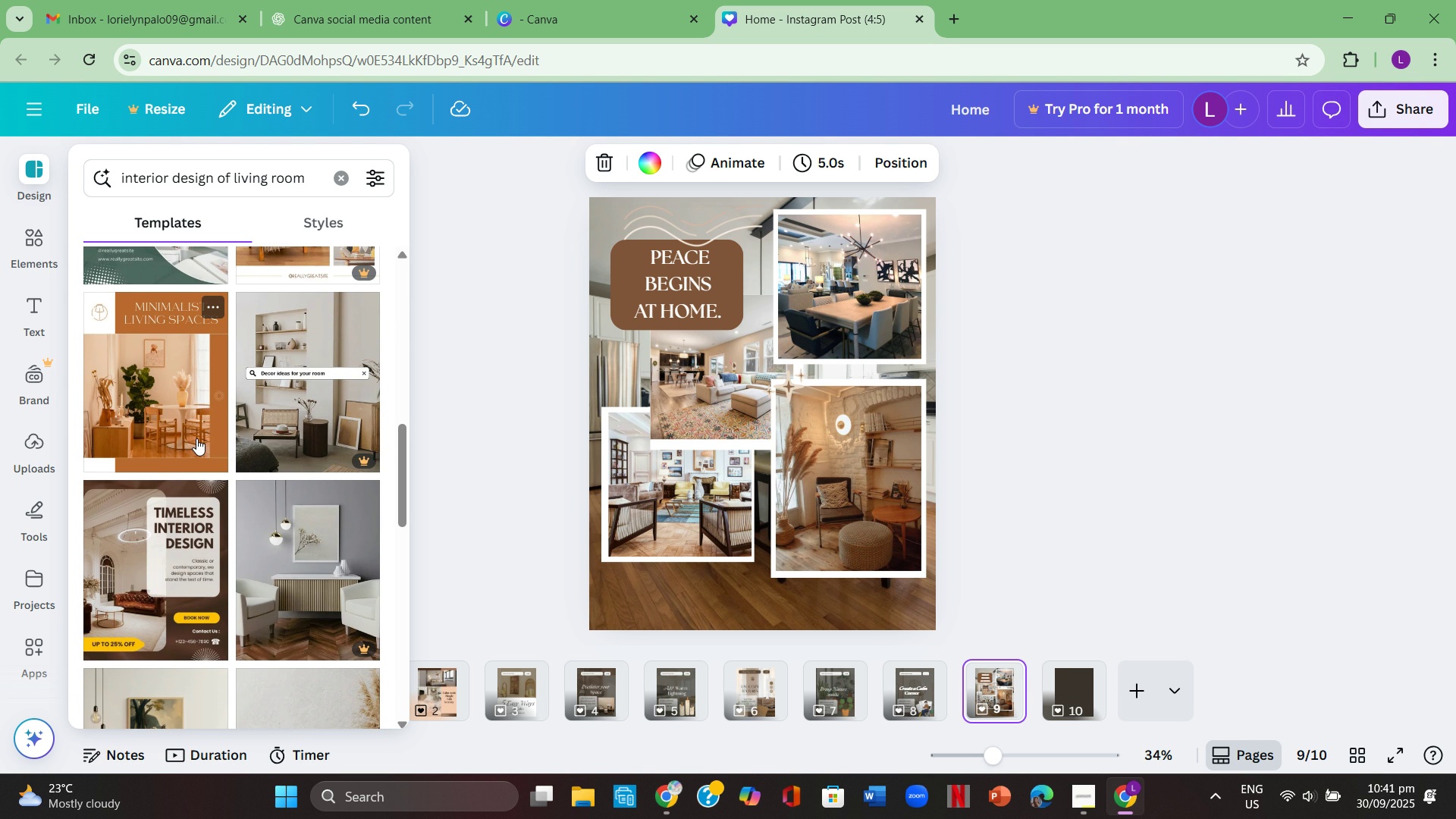 
wait(5.64)
 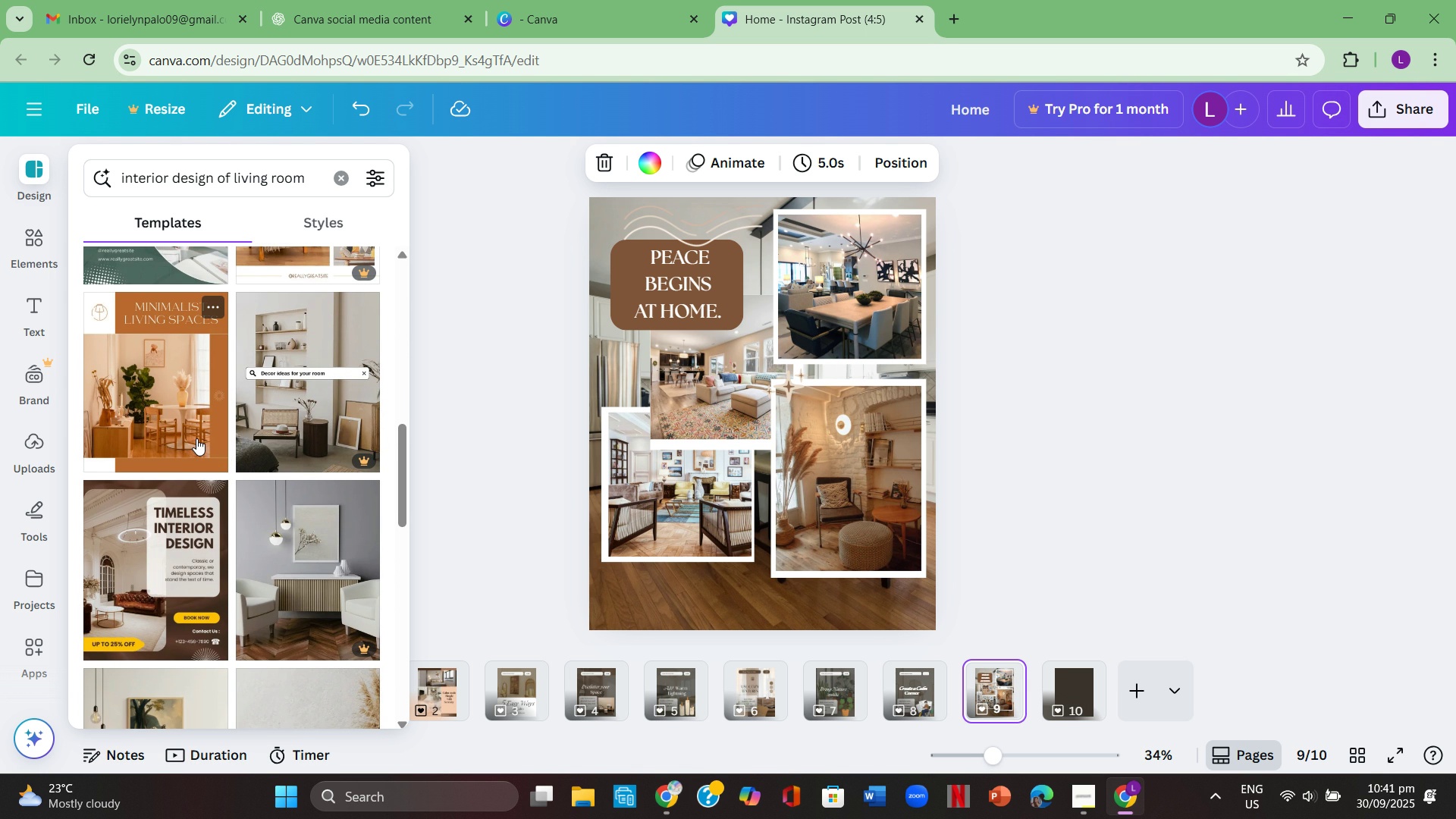 
scroll: coordinate [268, 392], scroll_direction: down, amount: 4.0
 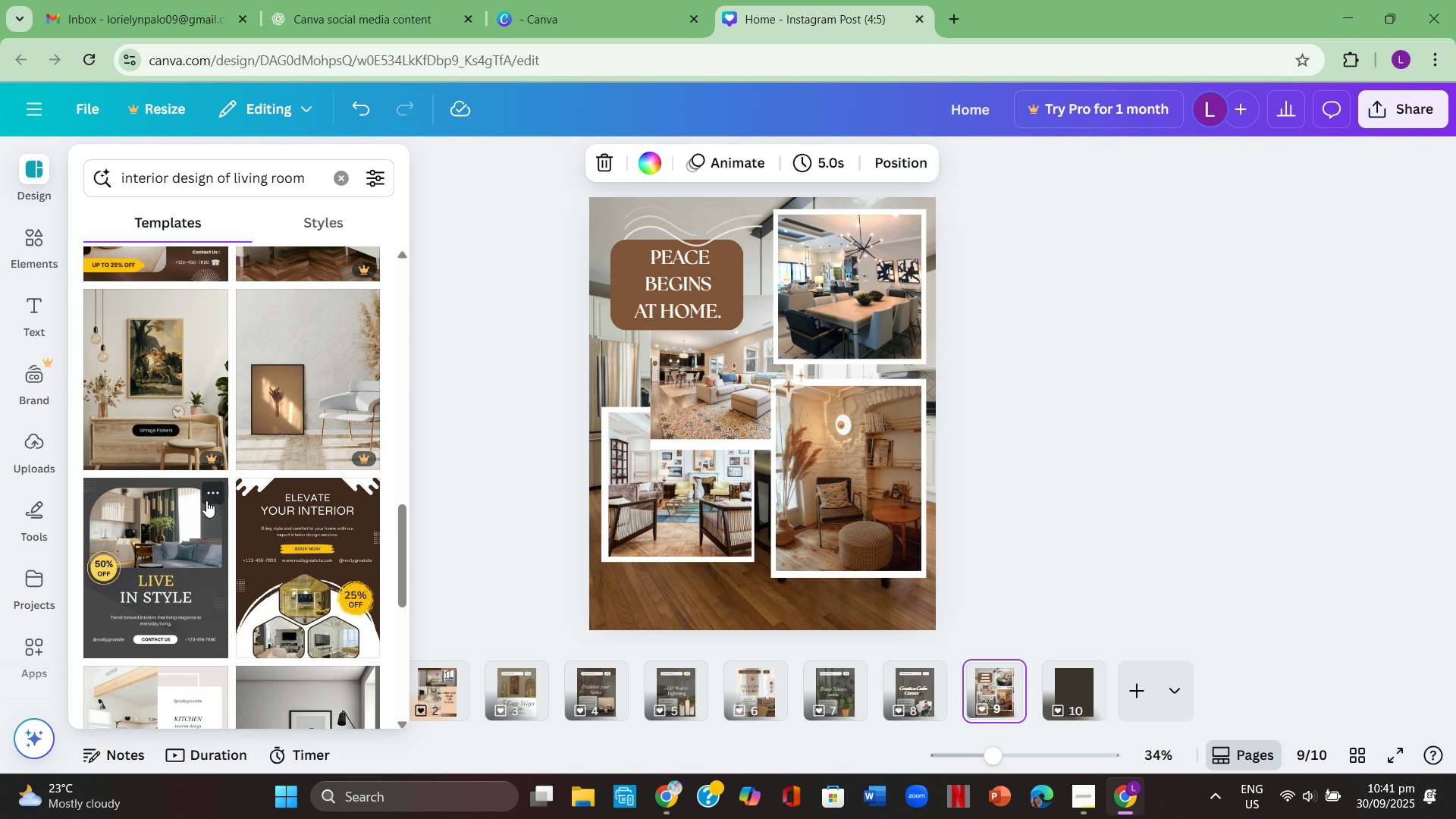 
wait(5.21)
 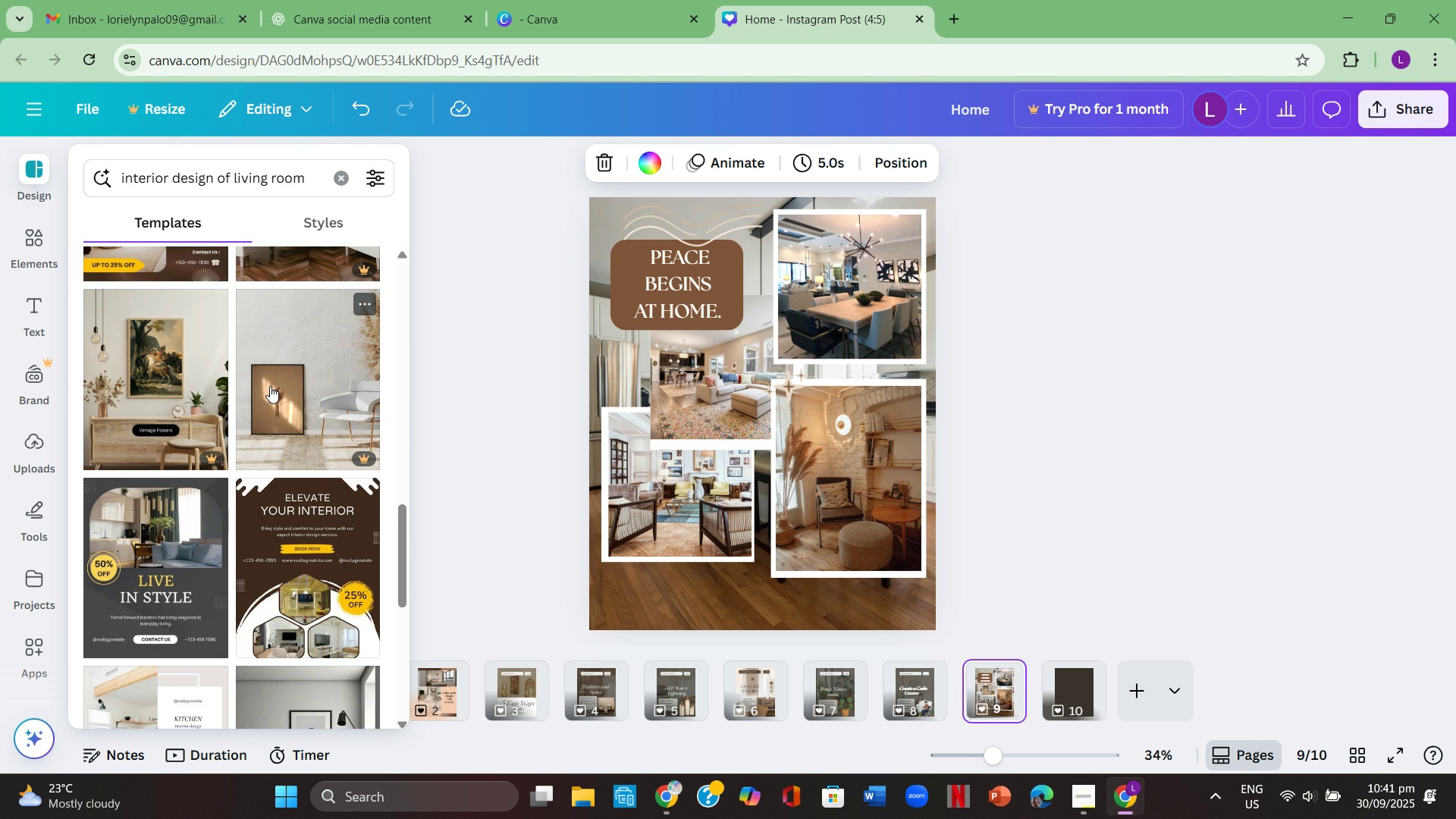 
scroll: coordinate [271, 490], scroll_direction: down, amount: 8.0
 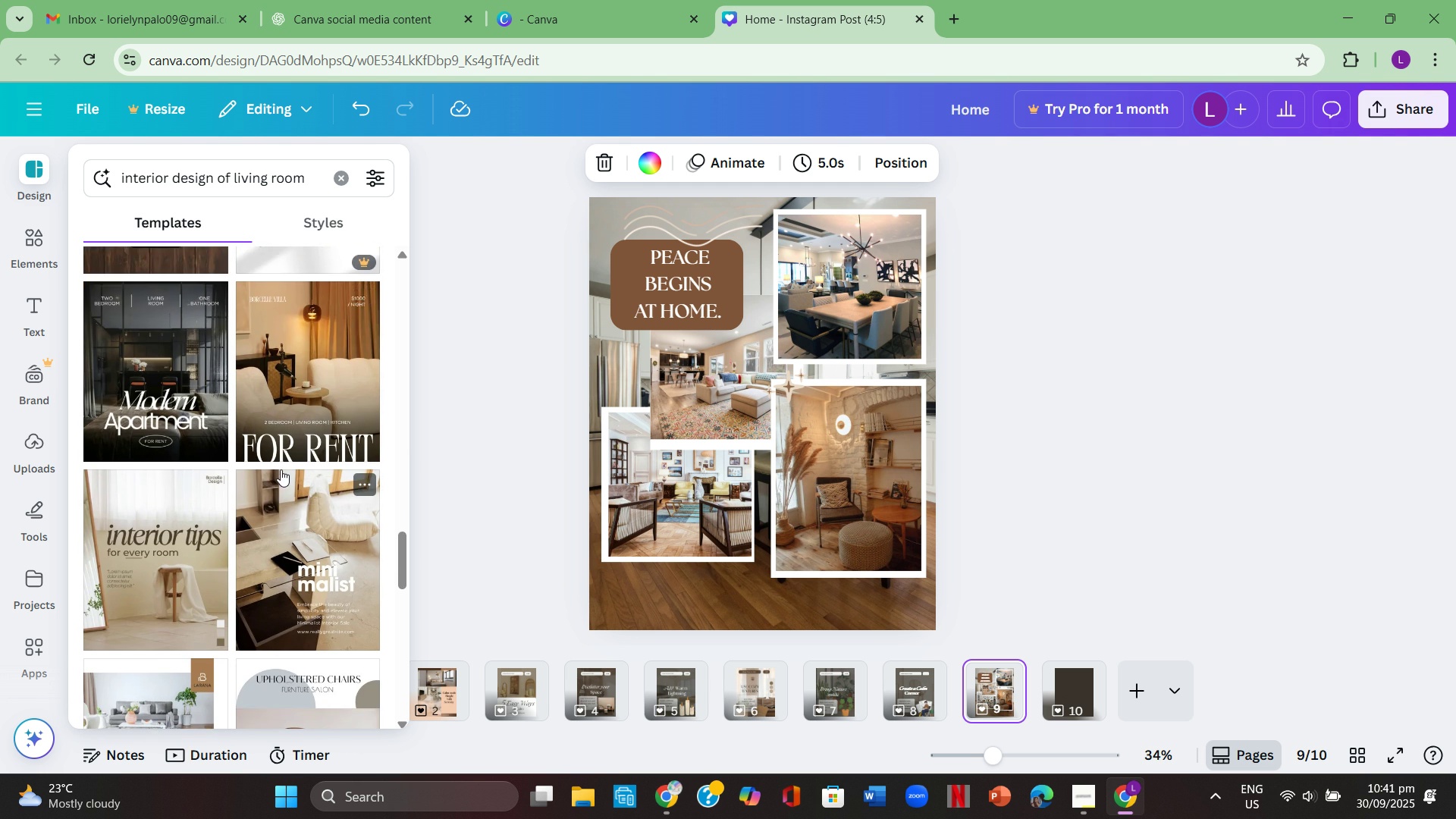 
scroll: coordinate [281, 457], scroll_direction: down, amount: 7.0
 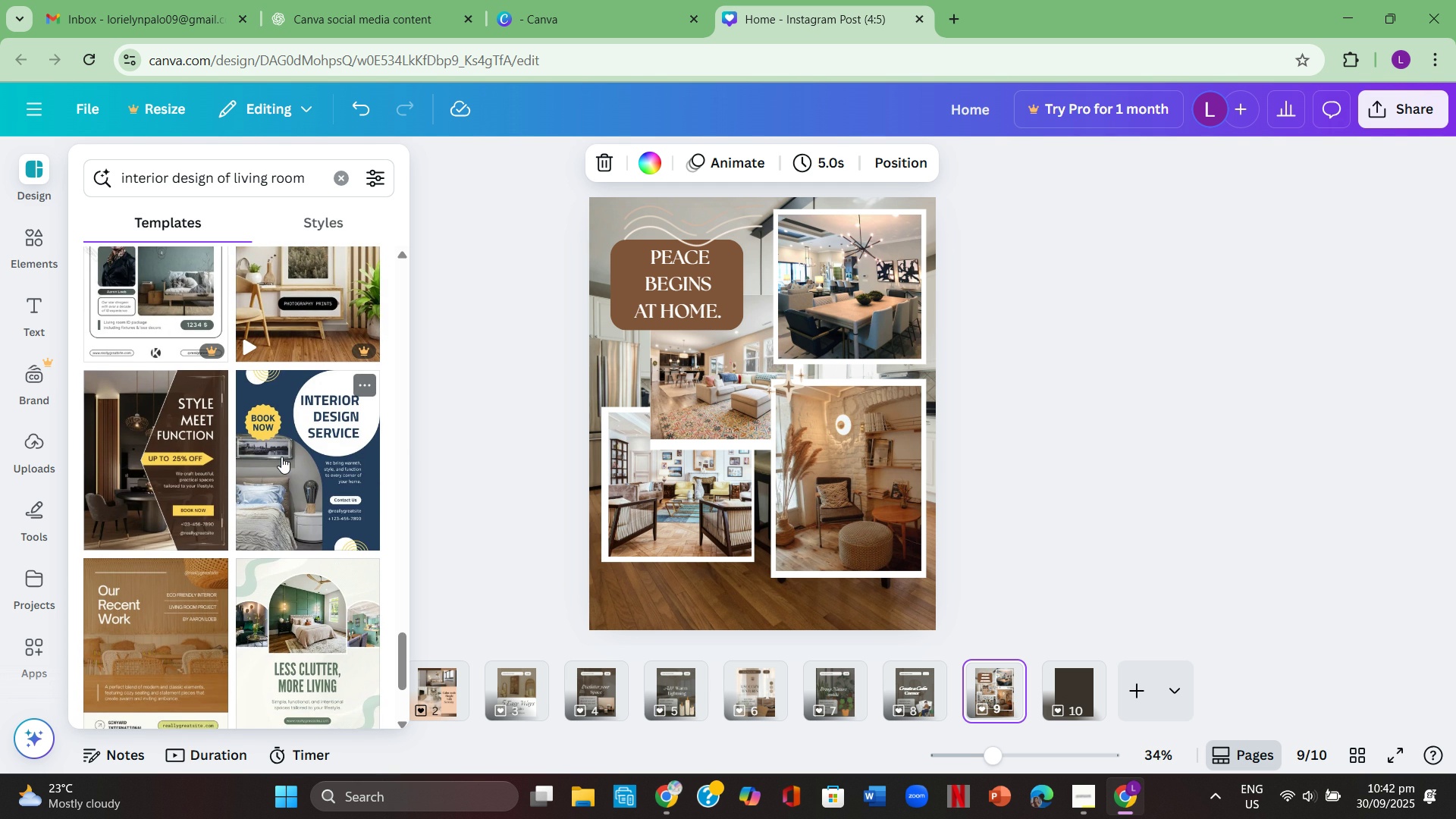 
scroll: coordinate [281, 457], scroll_direction: down, amount: 1.0
 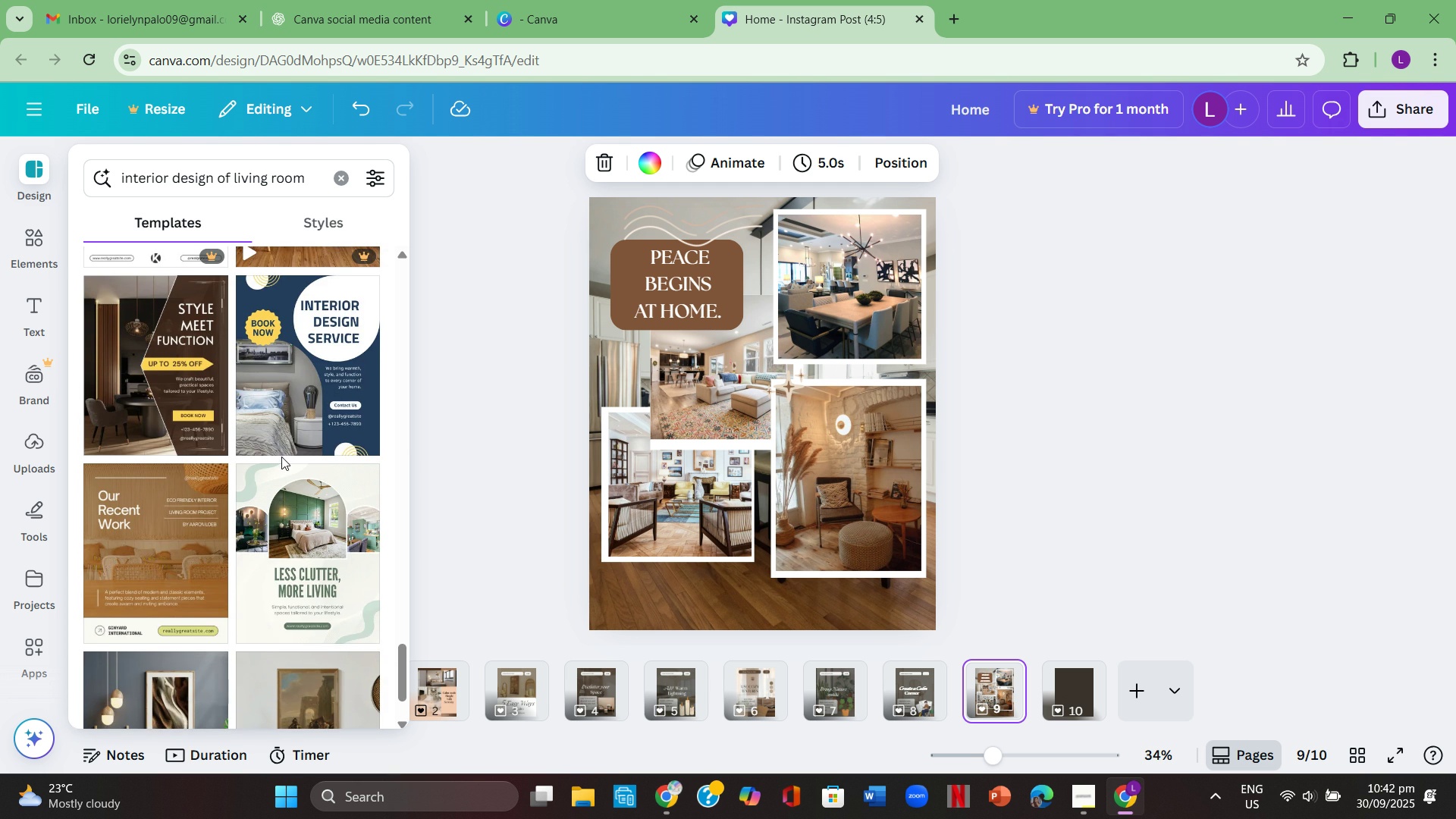 
scroll: coordinate [284, 454], scroll_direction: up, amount: 15.0
 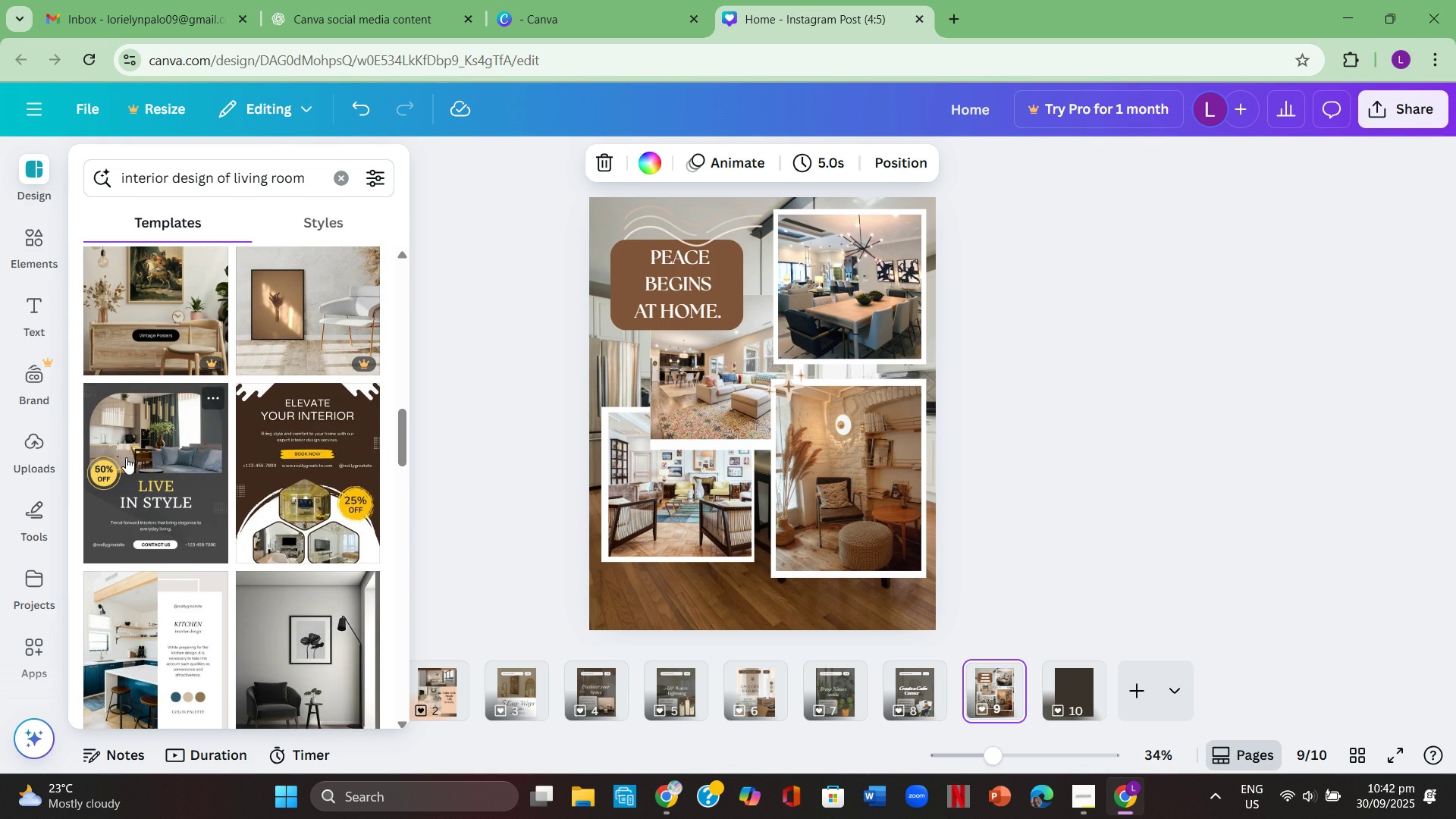 
left_click([148, 463])
 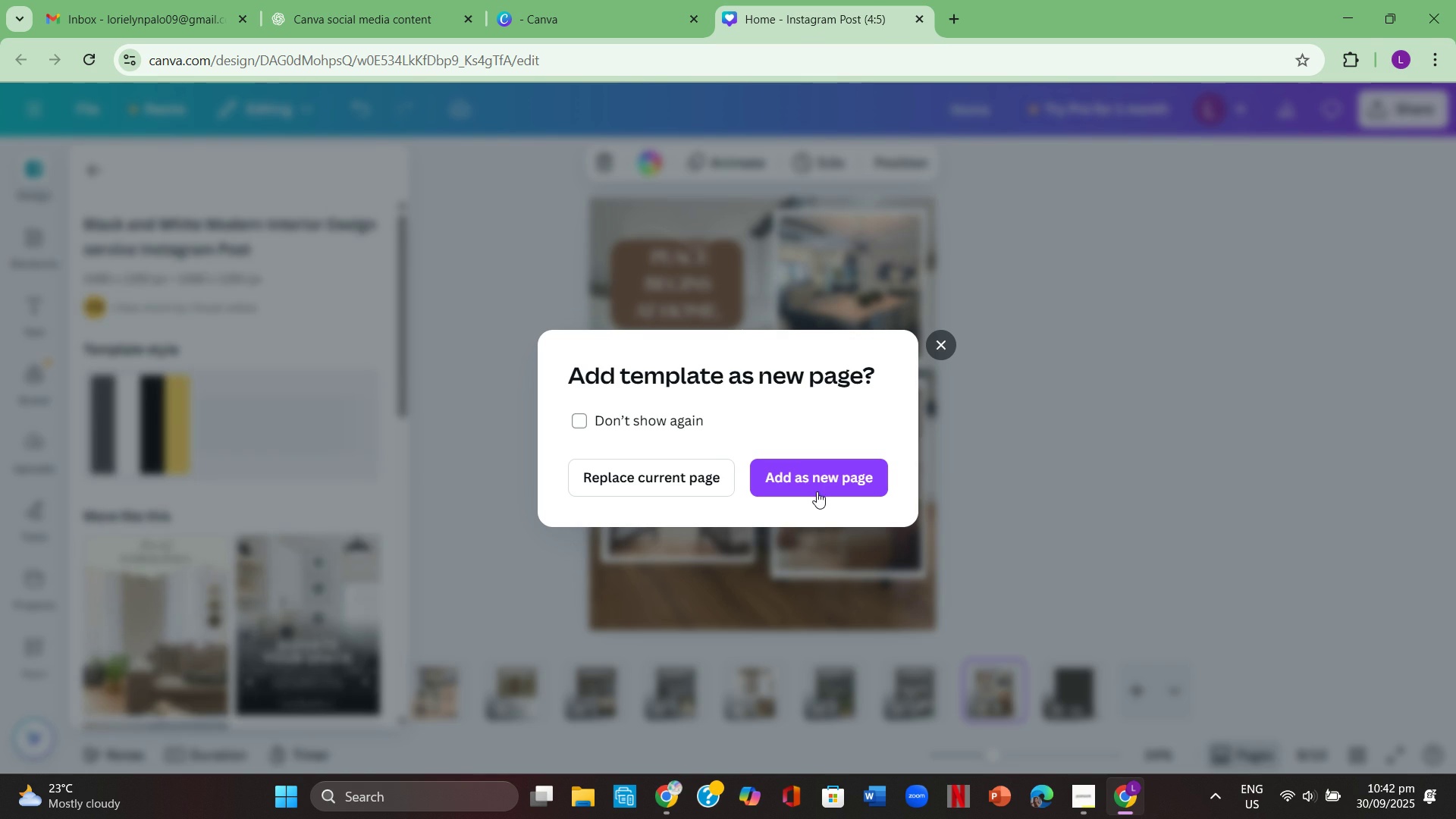 
left_click([819, 486])
 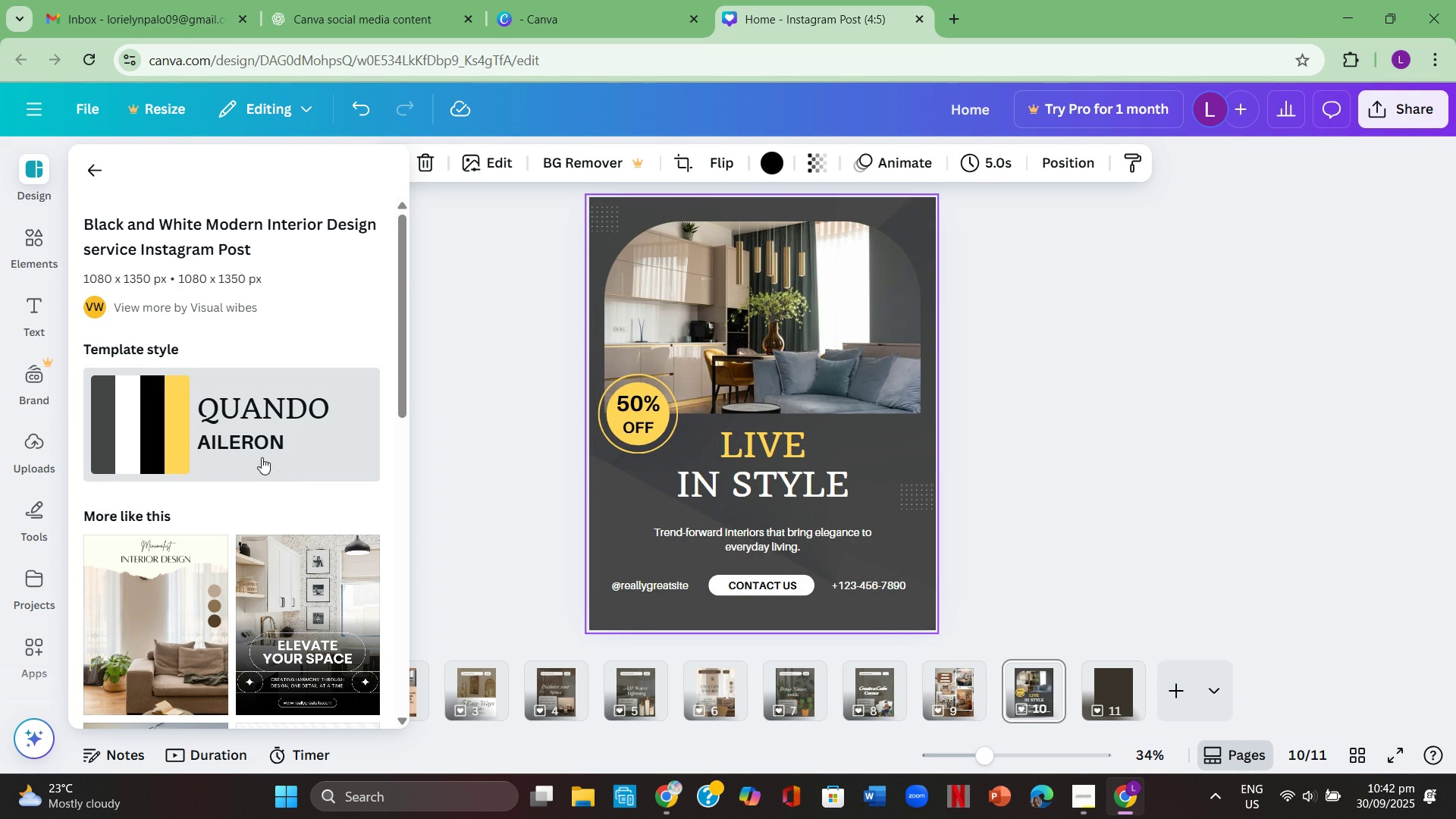 
scroll: coordinate [245, 463], scroll_direction: up, amount: 1.0
 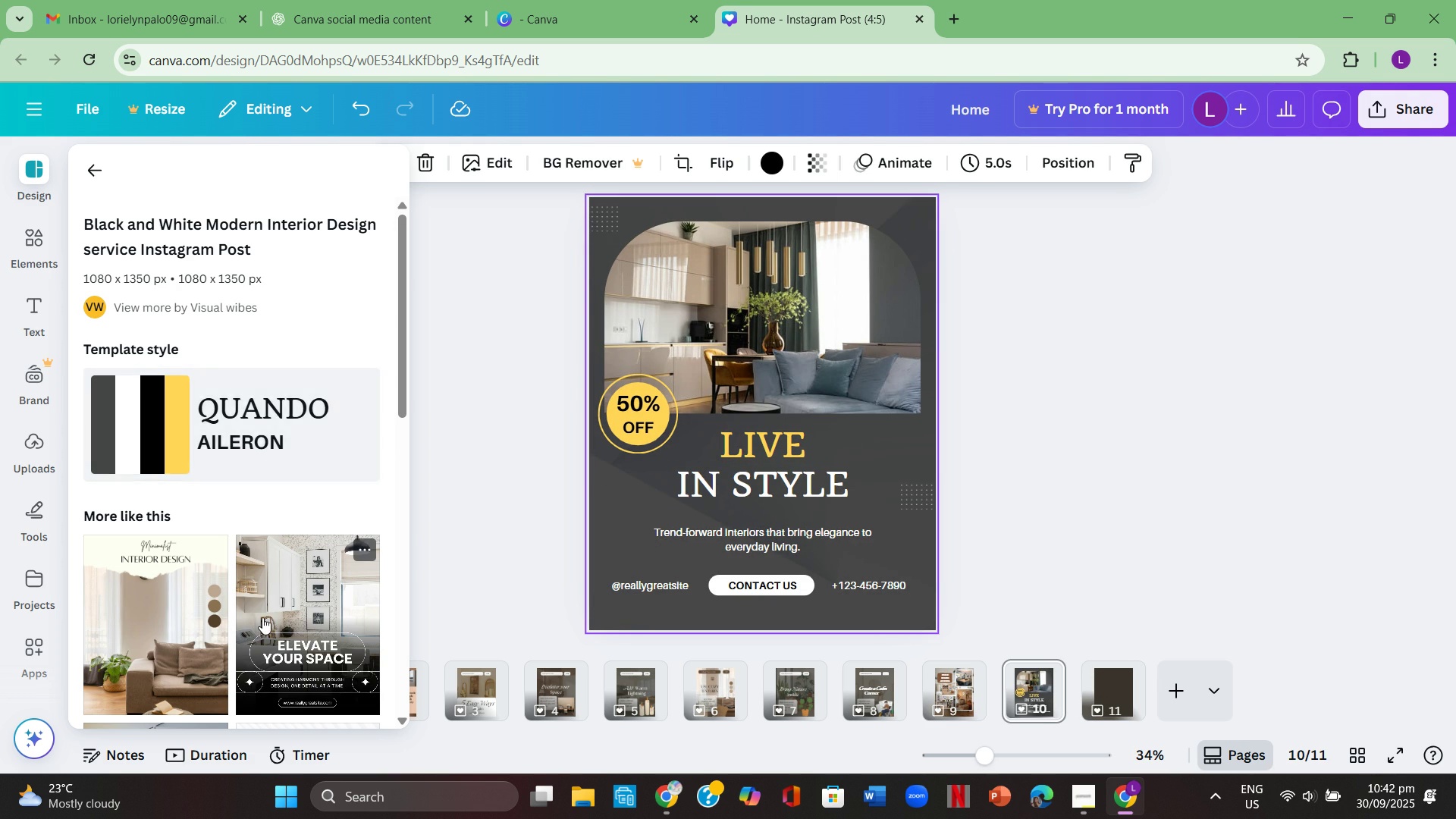 
scroll: coordinate [262, 617], scroll_direction: down, amount: 1.0
 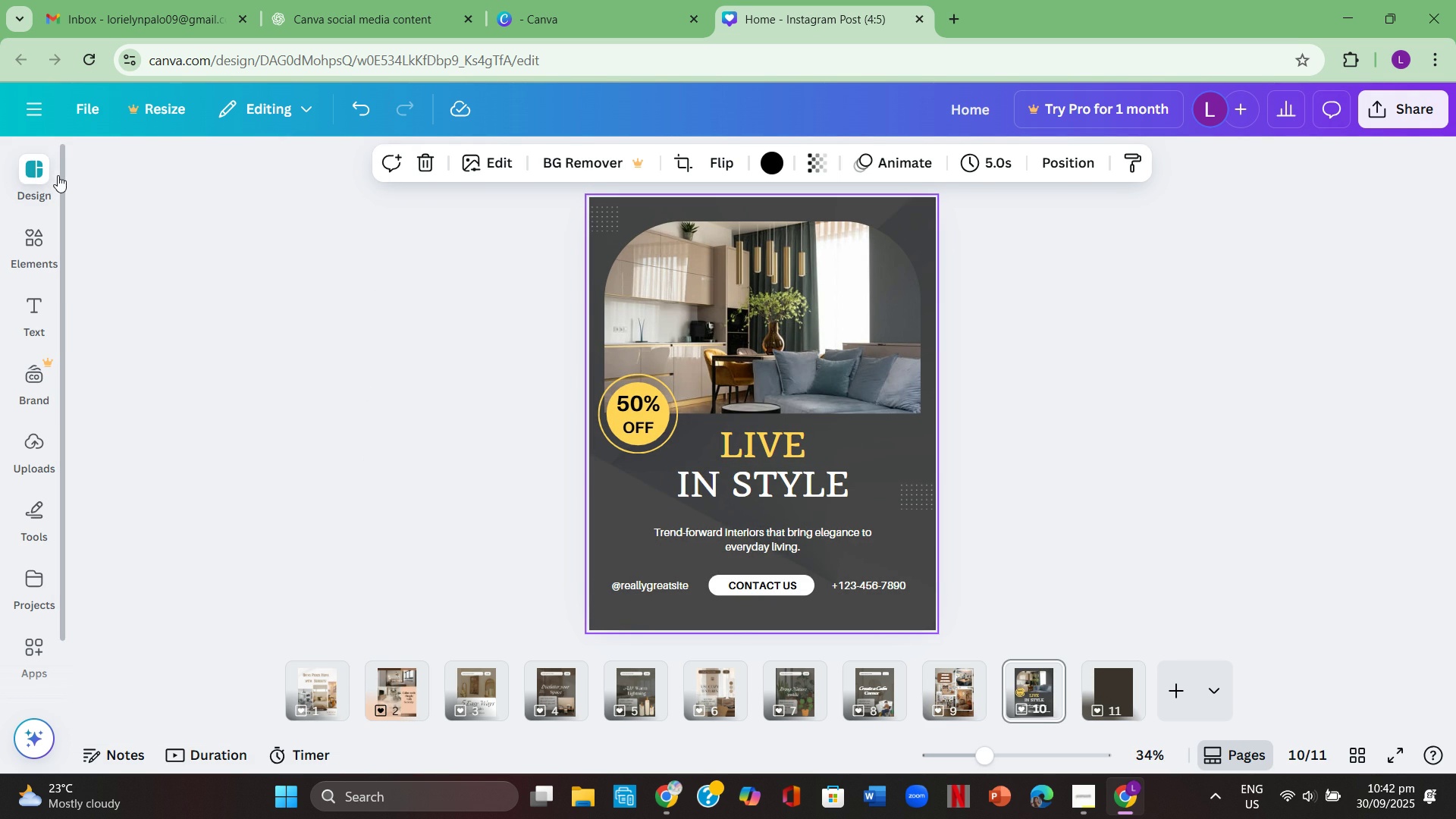 
left_click([24, 174])
 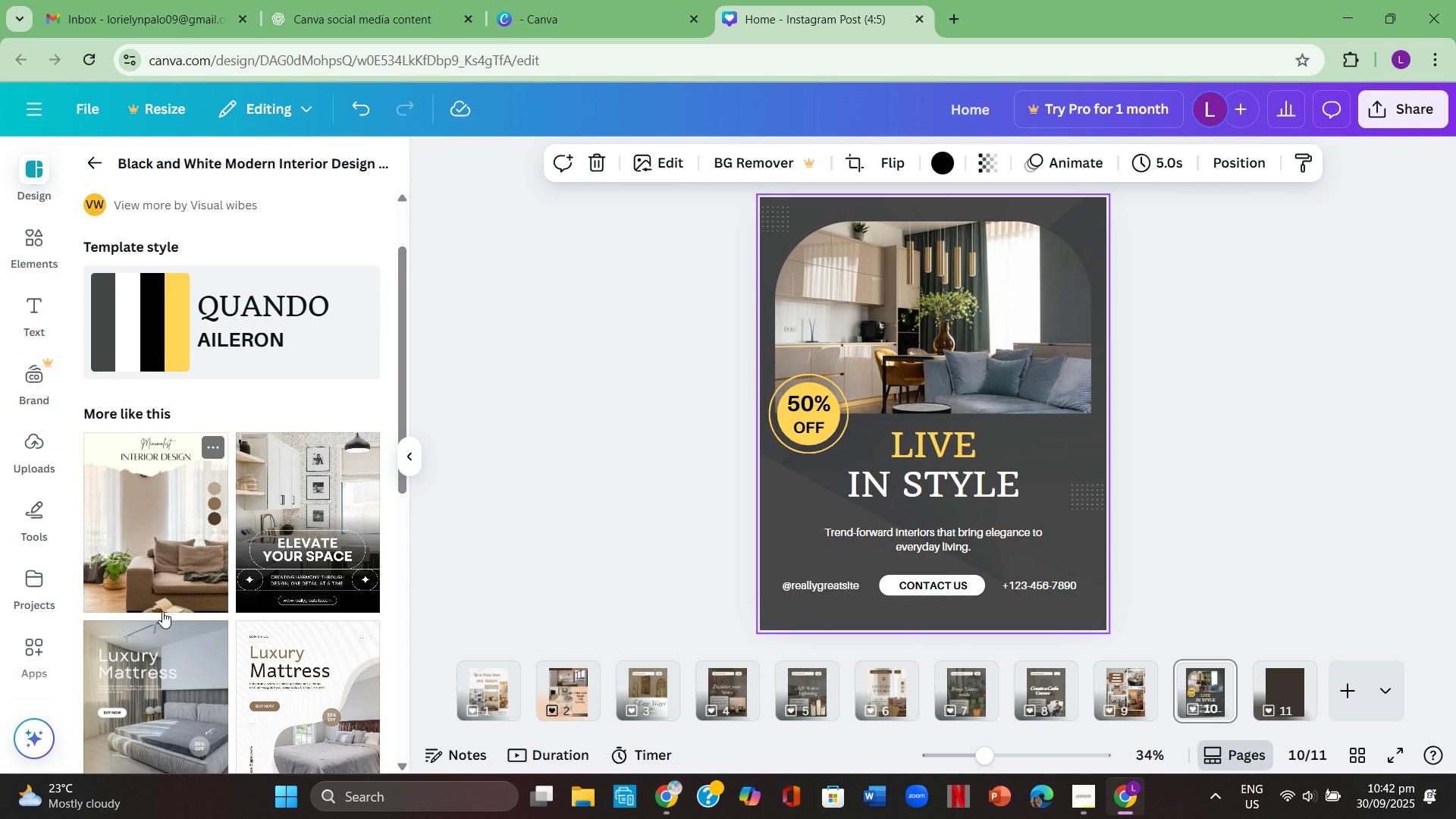 
scroll: coordinate [175, 597], scroll_direction: down, amount: 8.0
 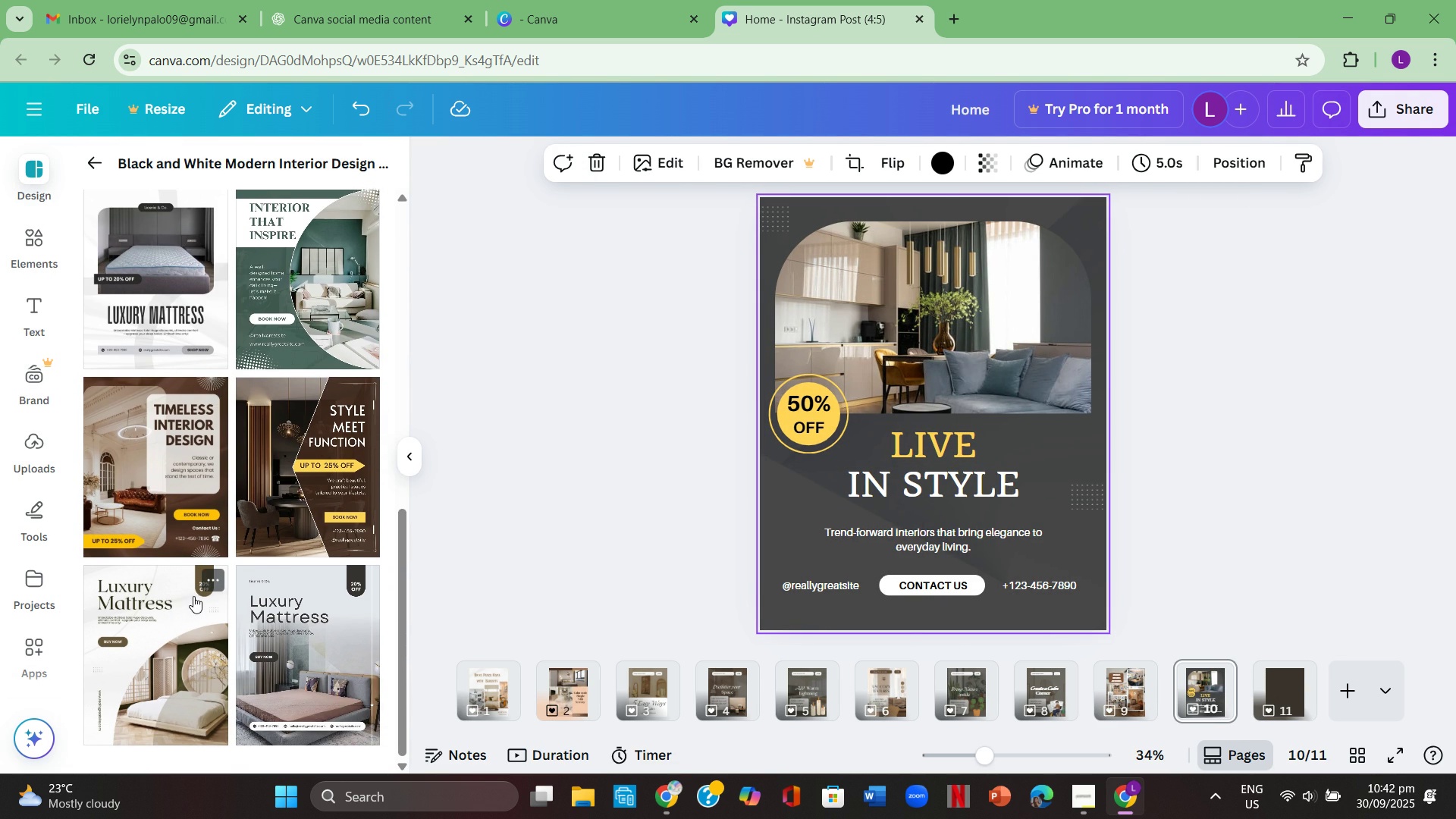 
scroll: coordinate [197, 595], scroll_direction: up, amount: 8.0
 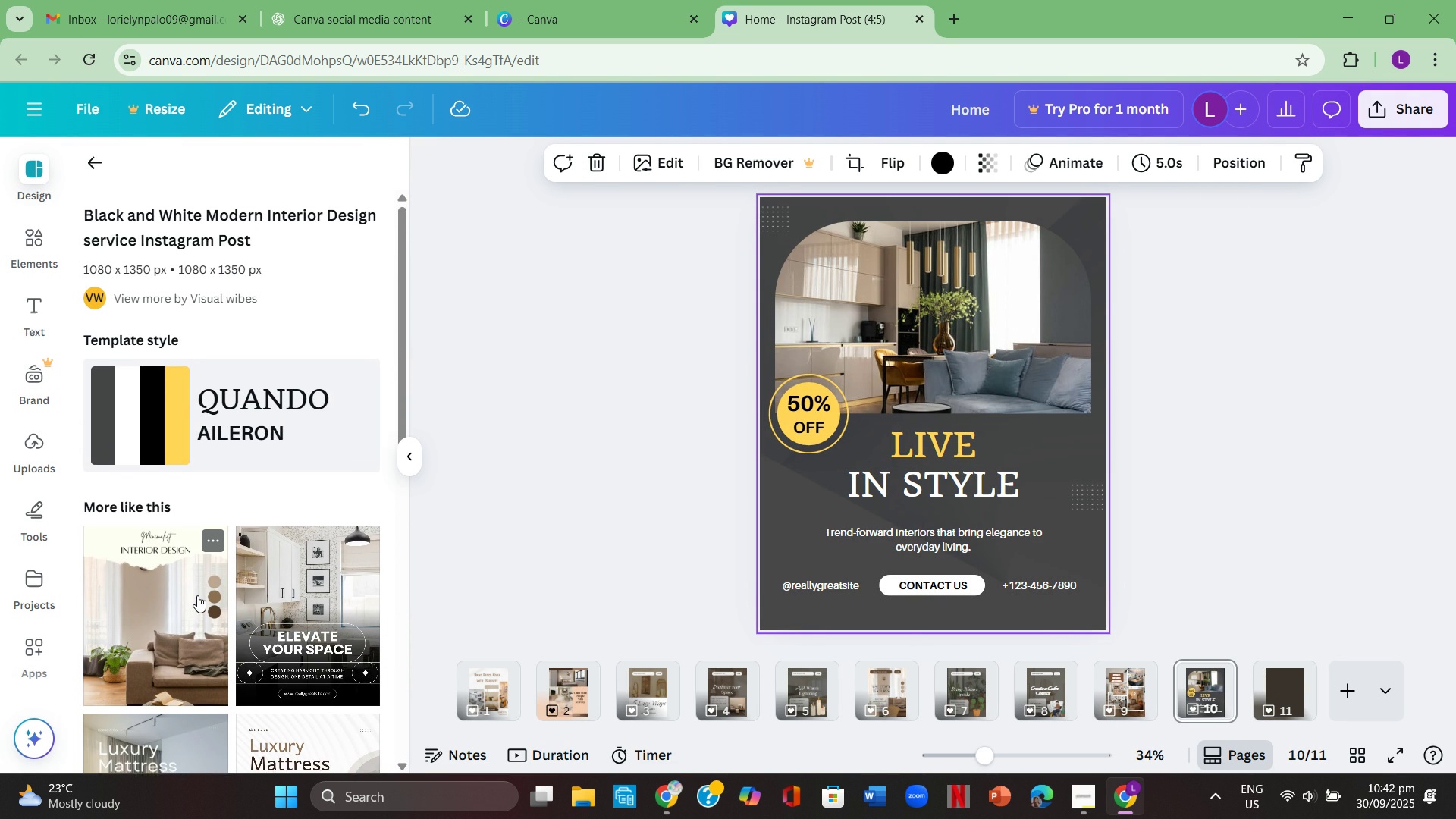 
scroll: coordinate [197, 595], scroll_direction: down, amount: 1.0
 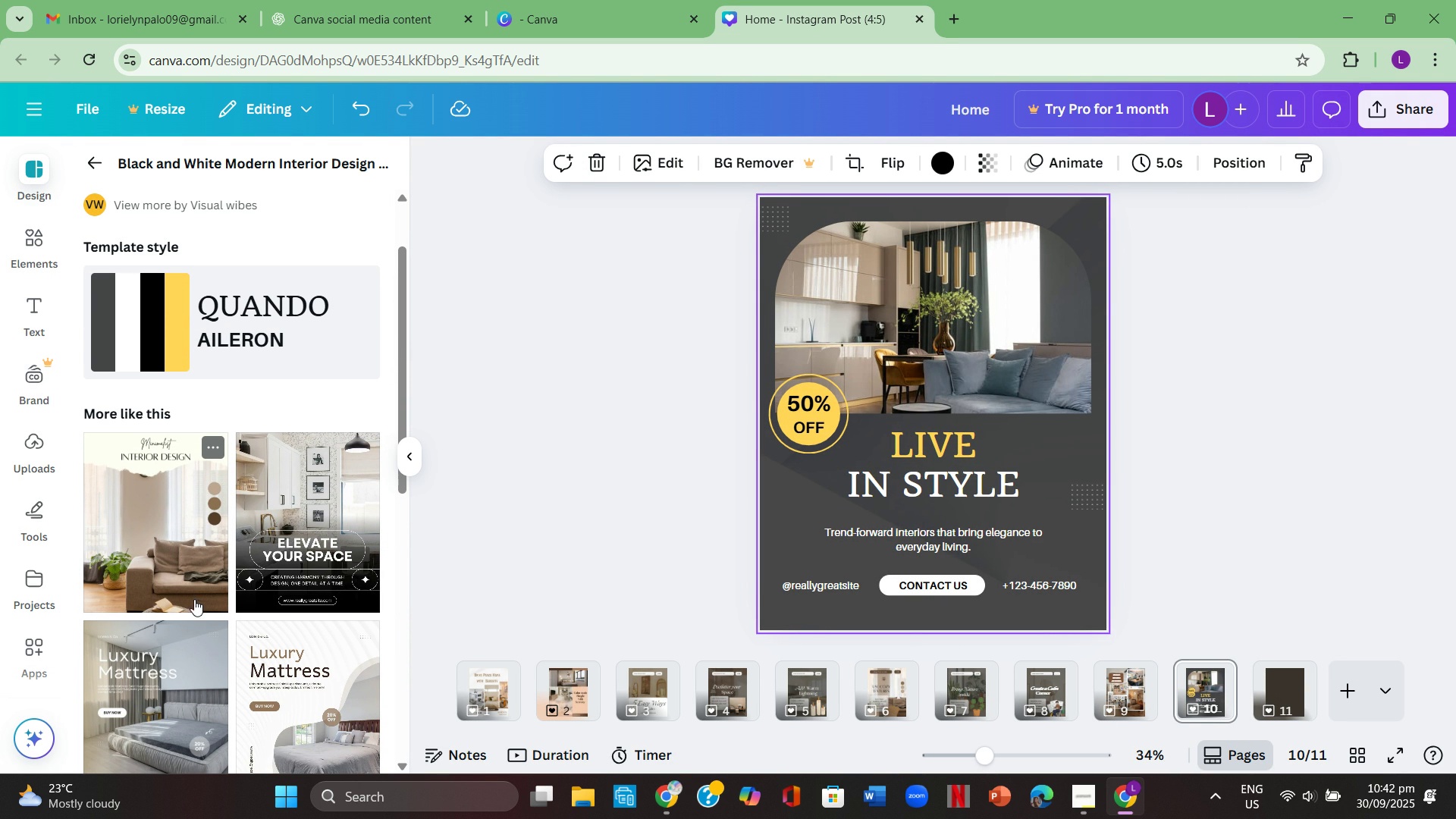 
mouse_move([167, 580])
 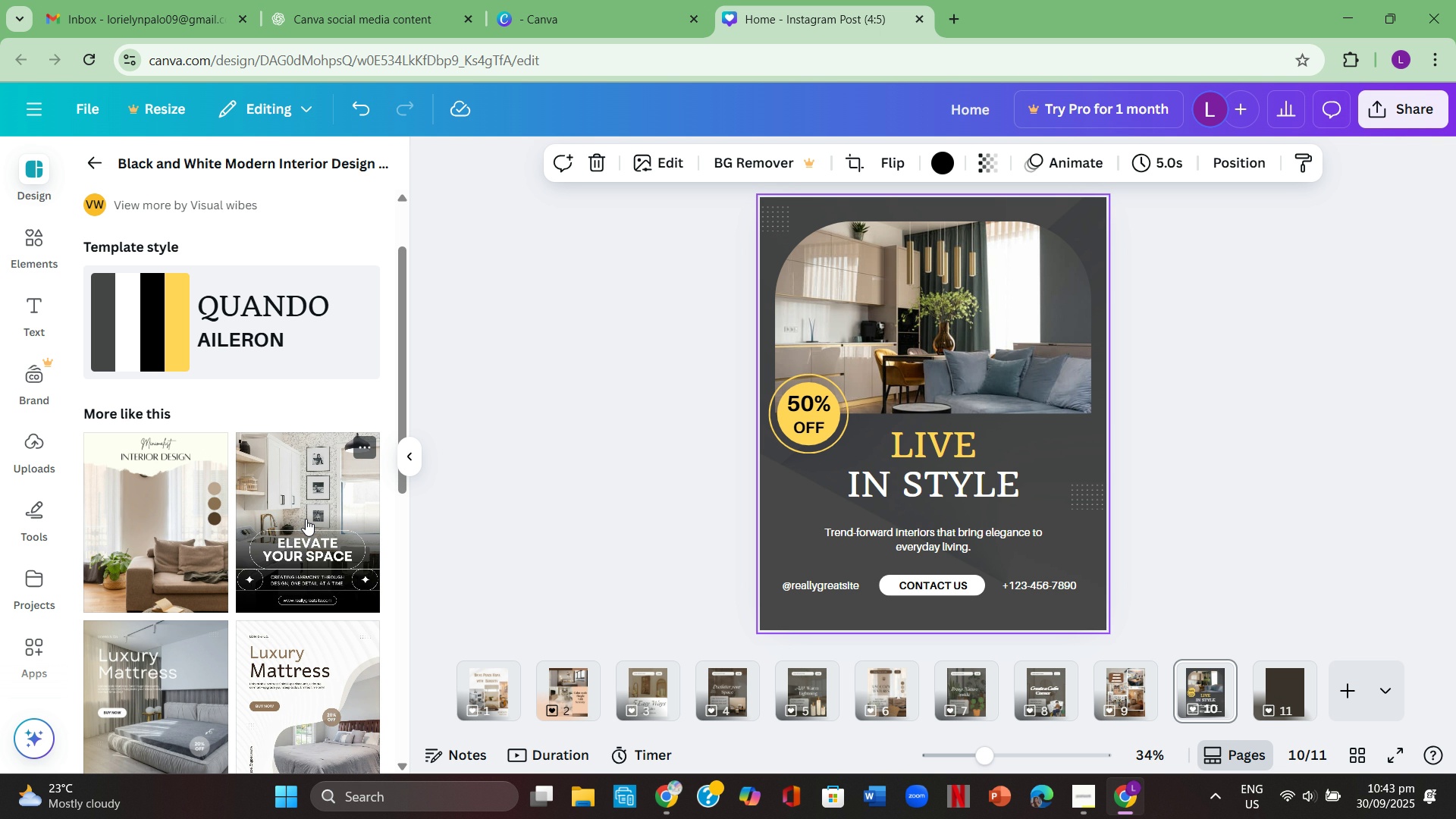 
wait(26.12)
 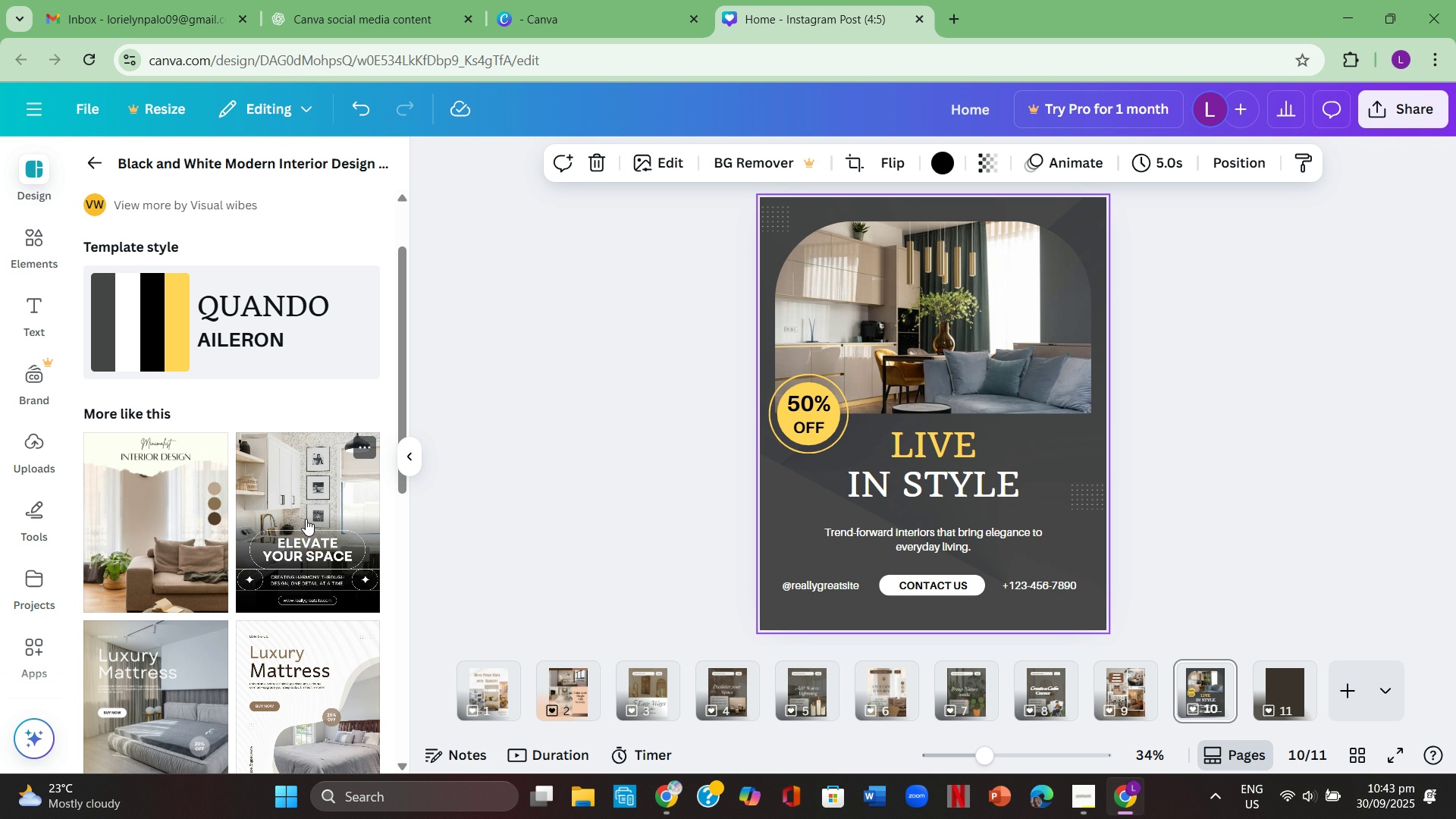 
scroll: coordinate [239, 569], scroll_direction: down, amount: 1.0
 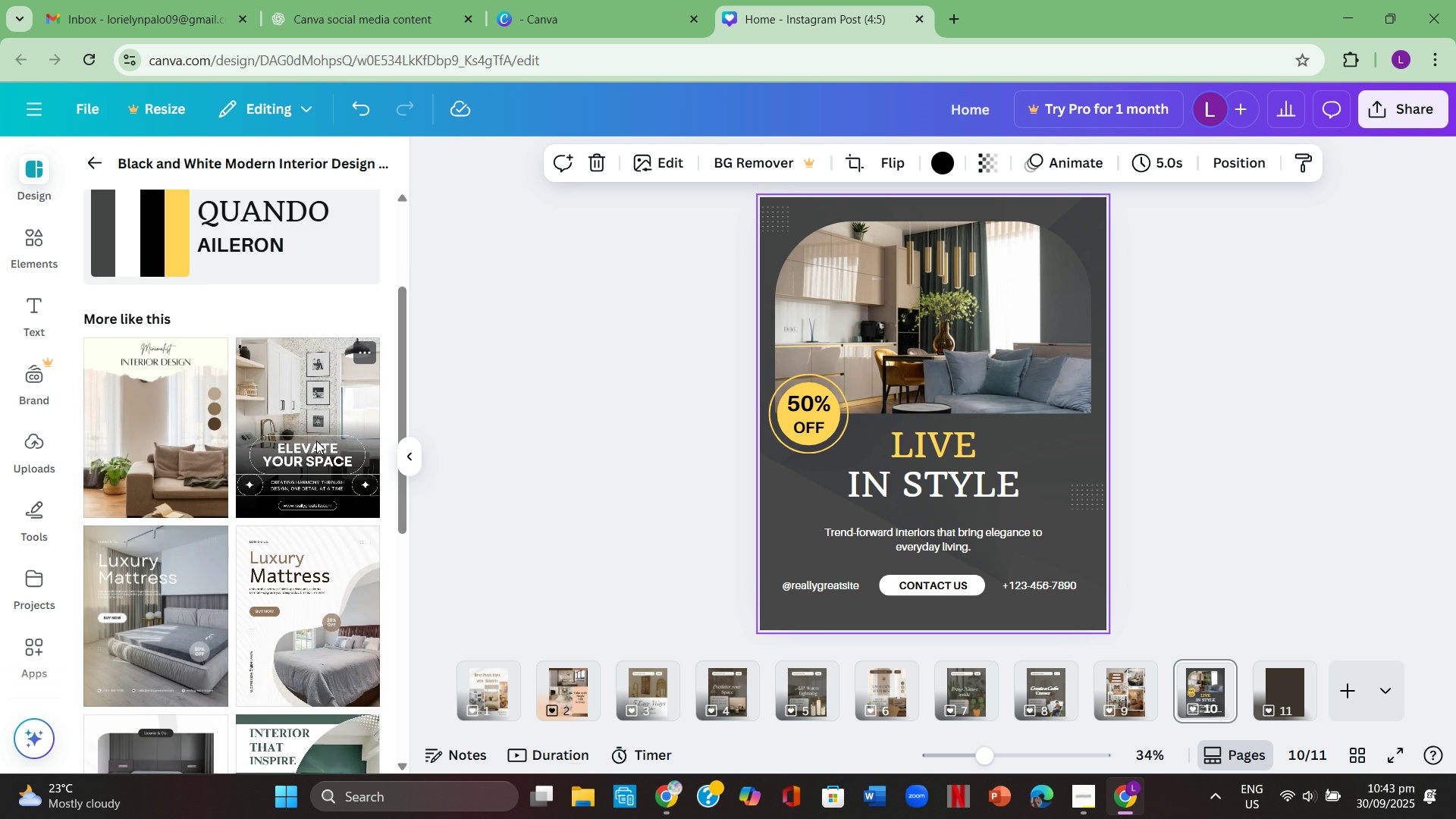 
left_click([316, 441])
 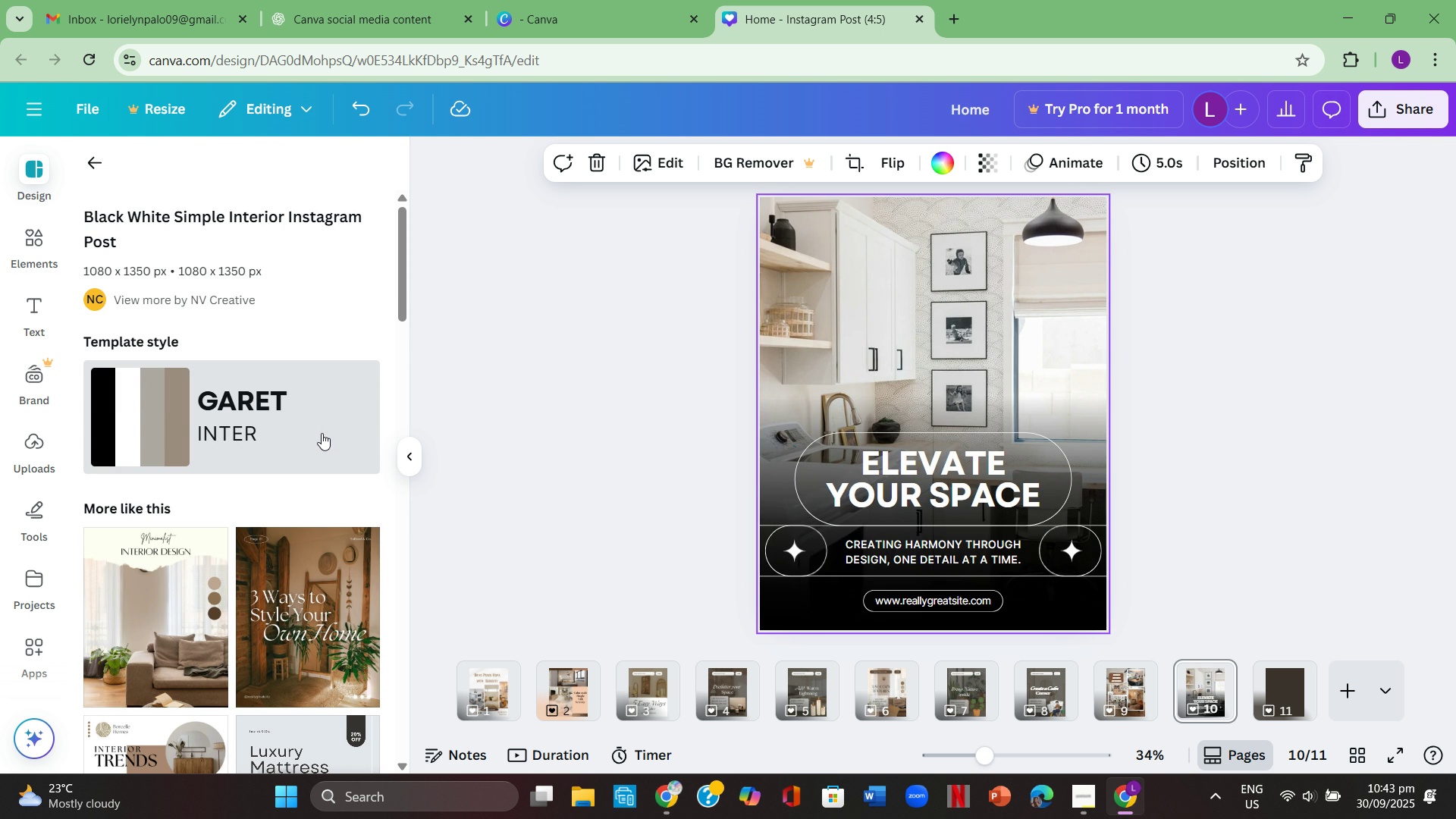 
wait(8.06)
 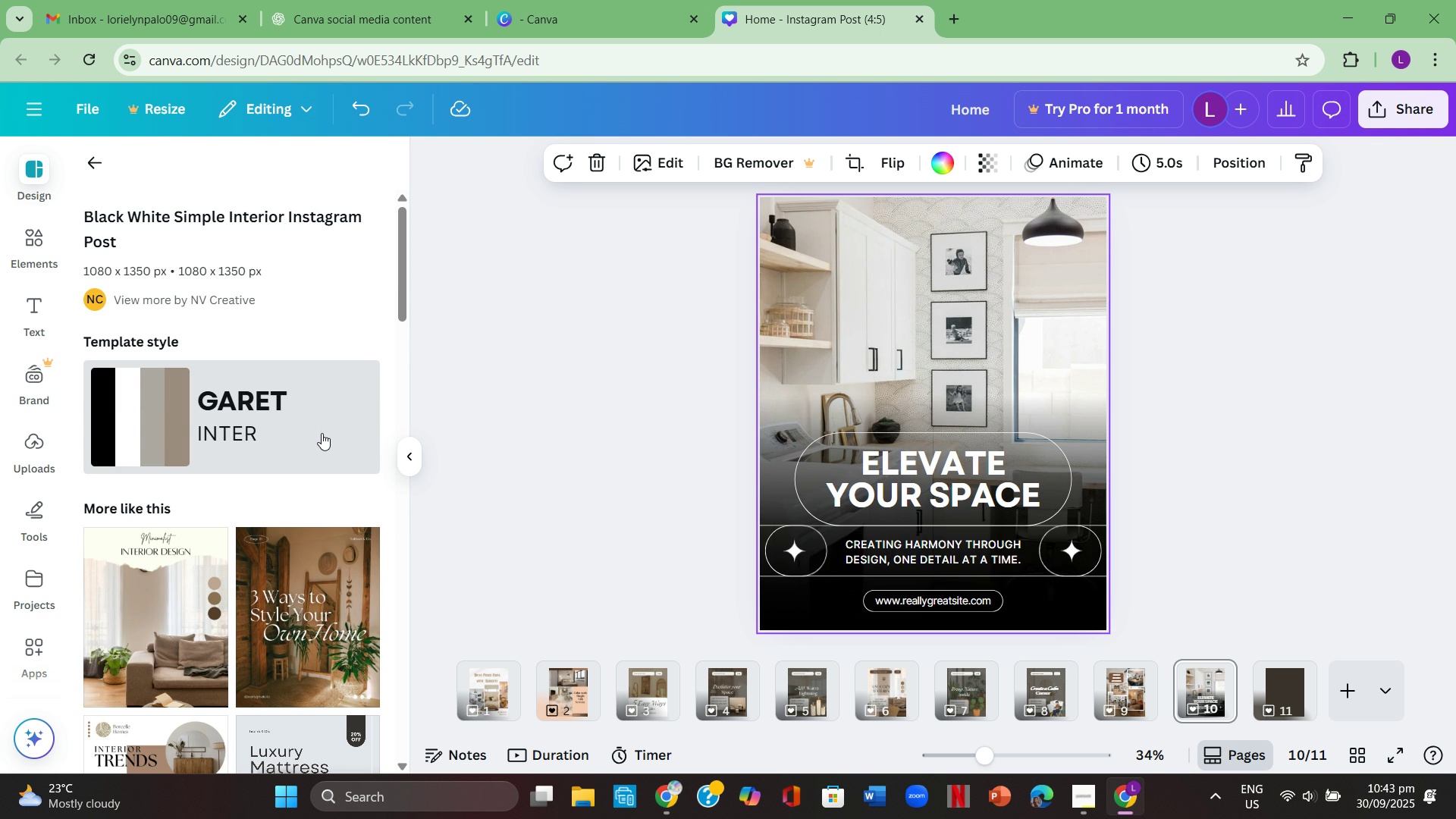 
scroll: coordinate [299, 474], scroll_direction: down, amount: 7.0
 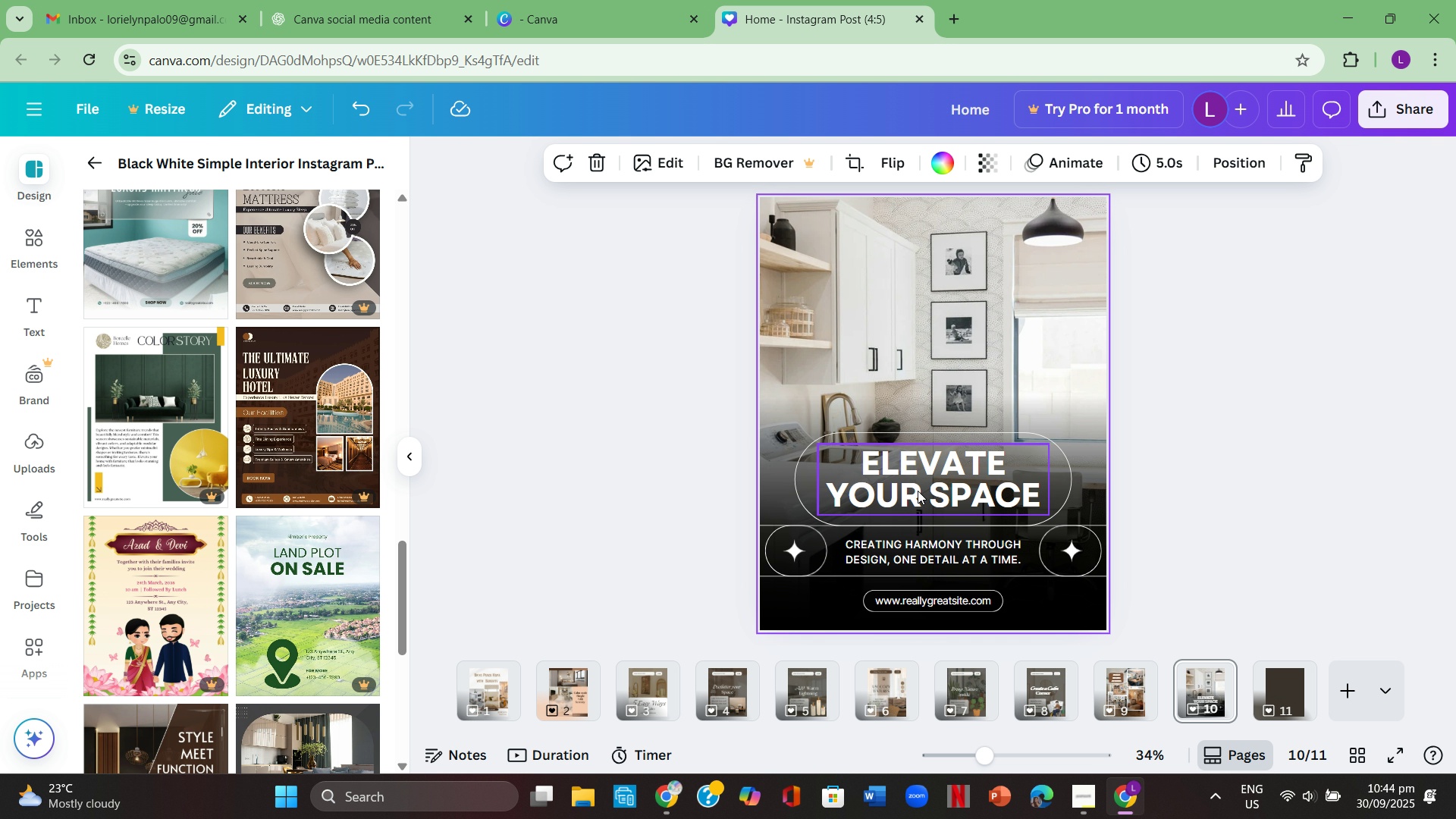 
wait(49.23)
 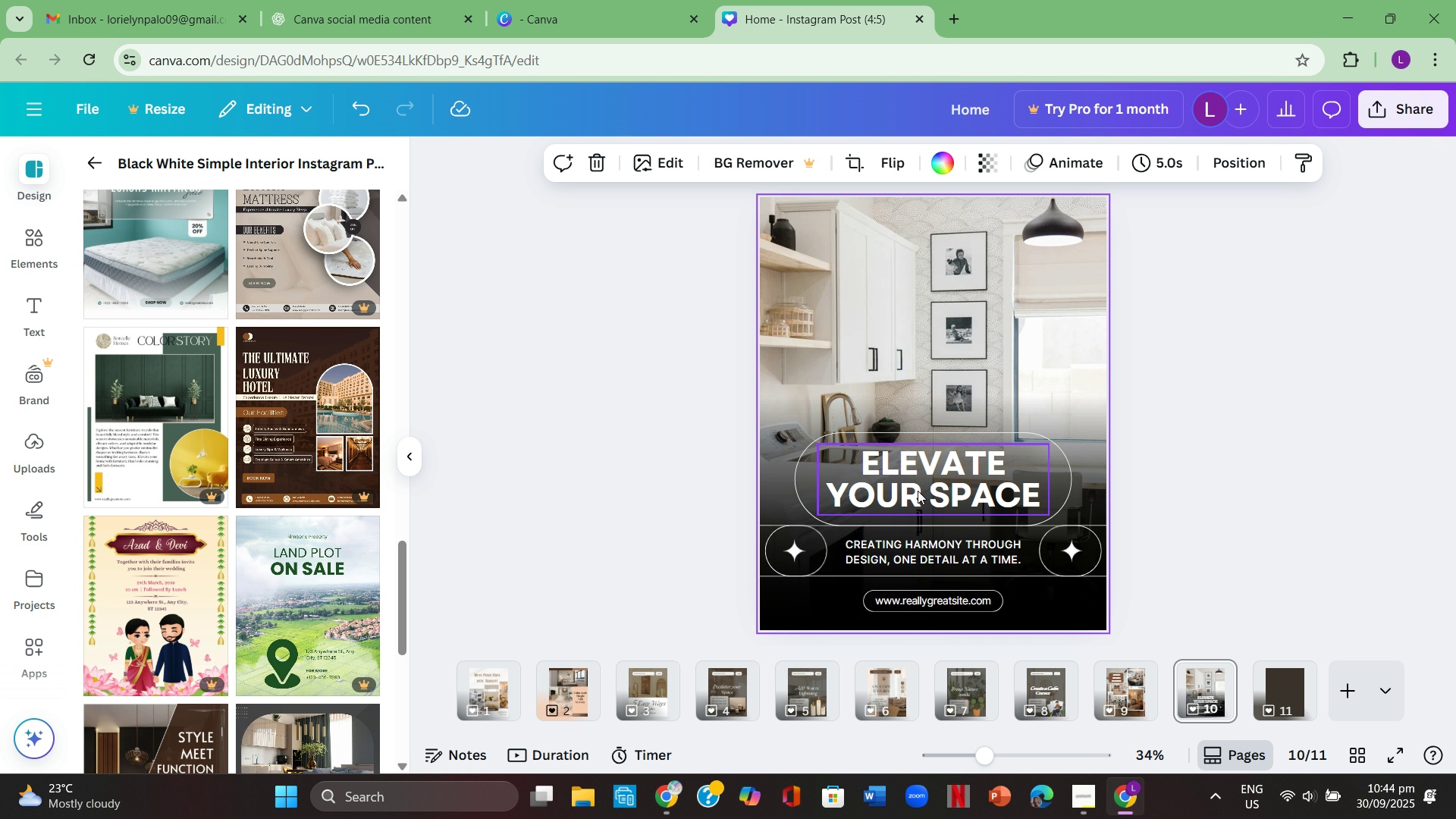 
scroll: coordinate [202, 218], scroll_direction: up, amount: 9.0
 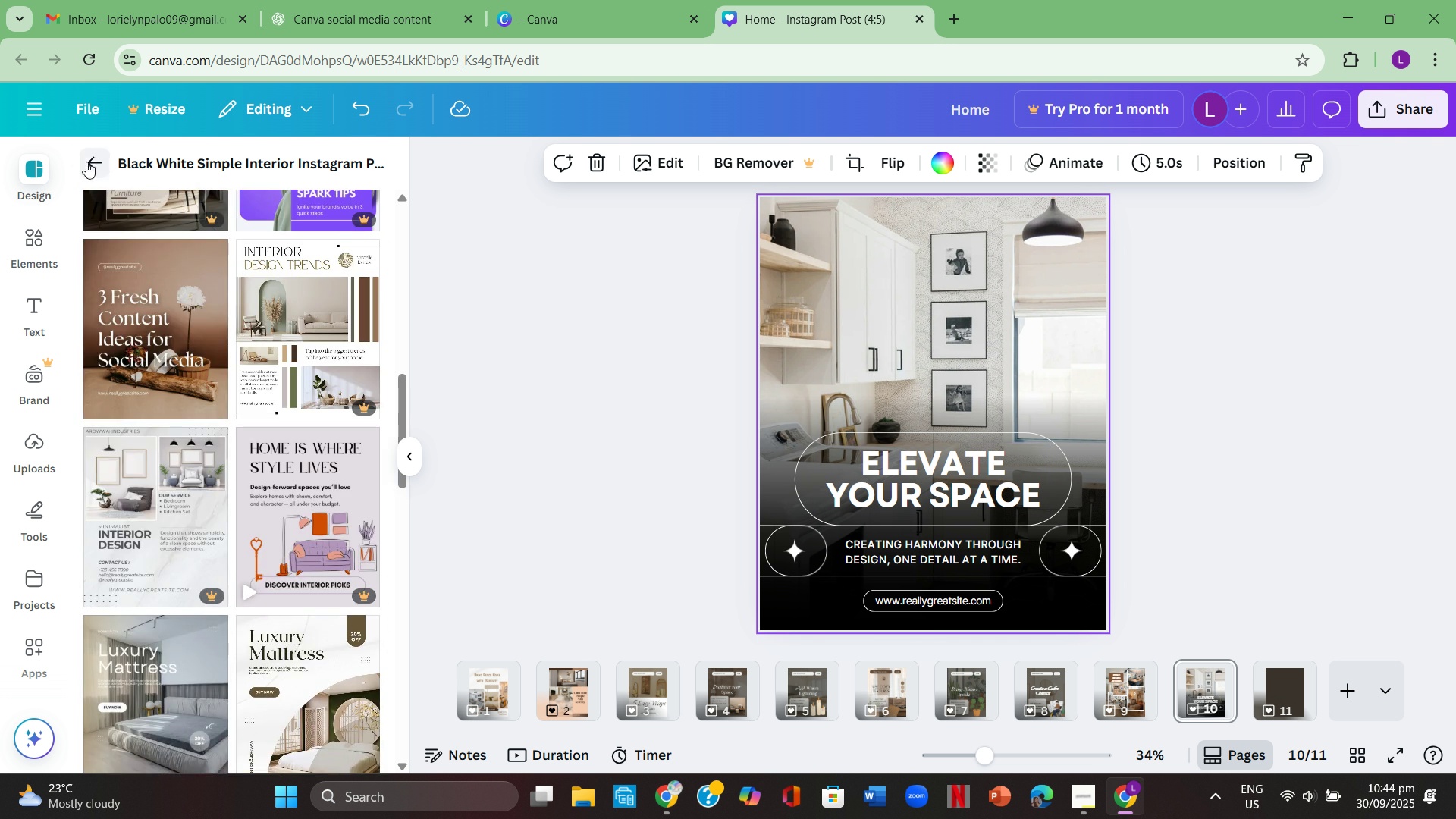 
left_click([91, 165])
 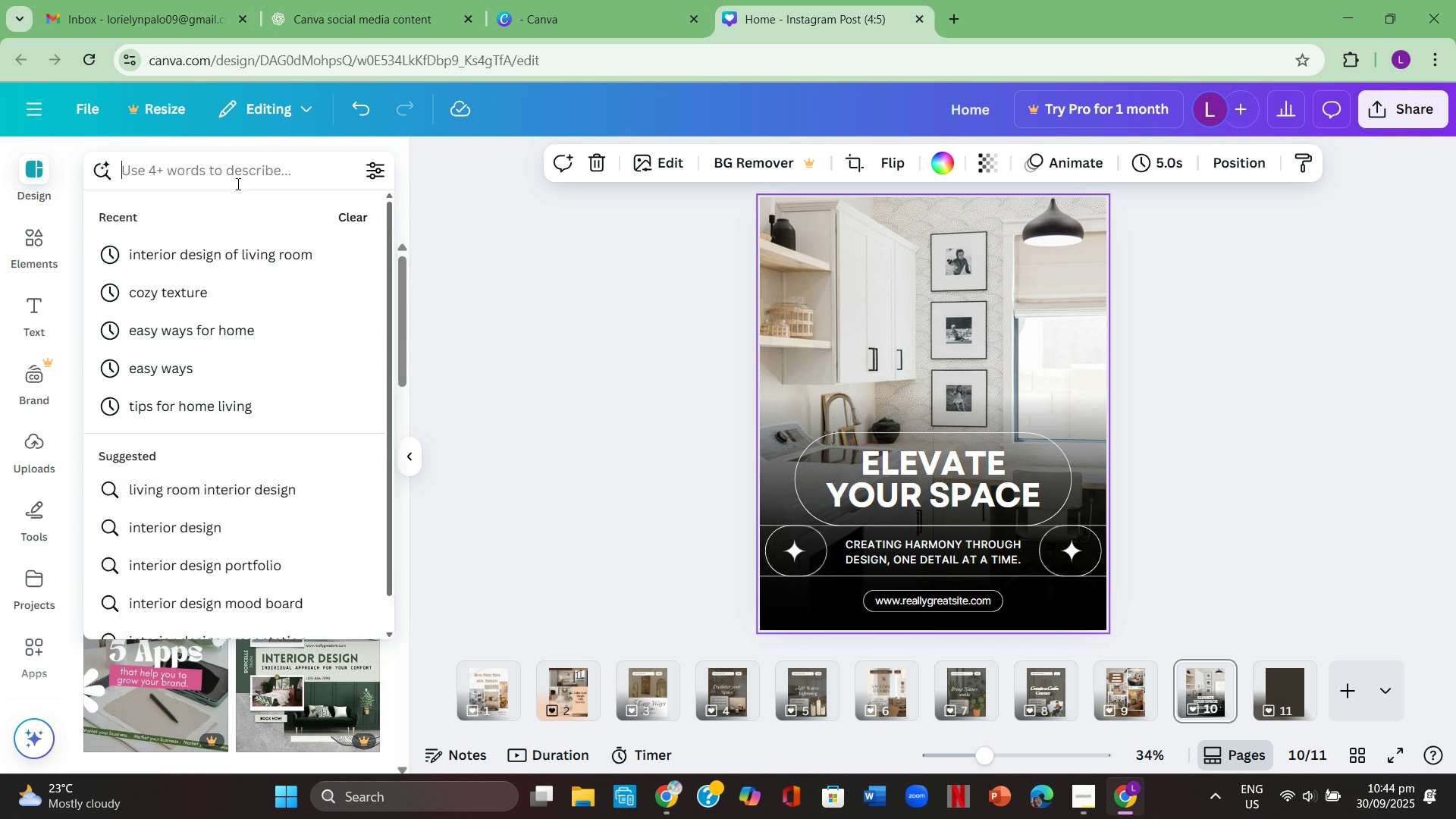 
left_click([237, 184])
 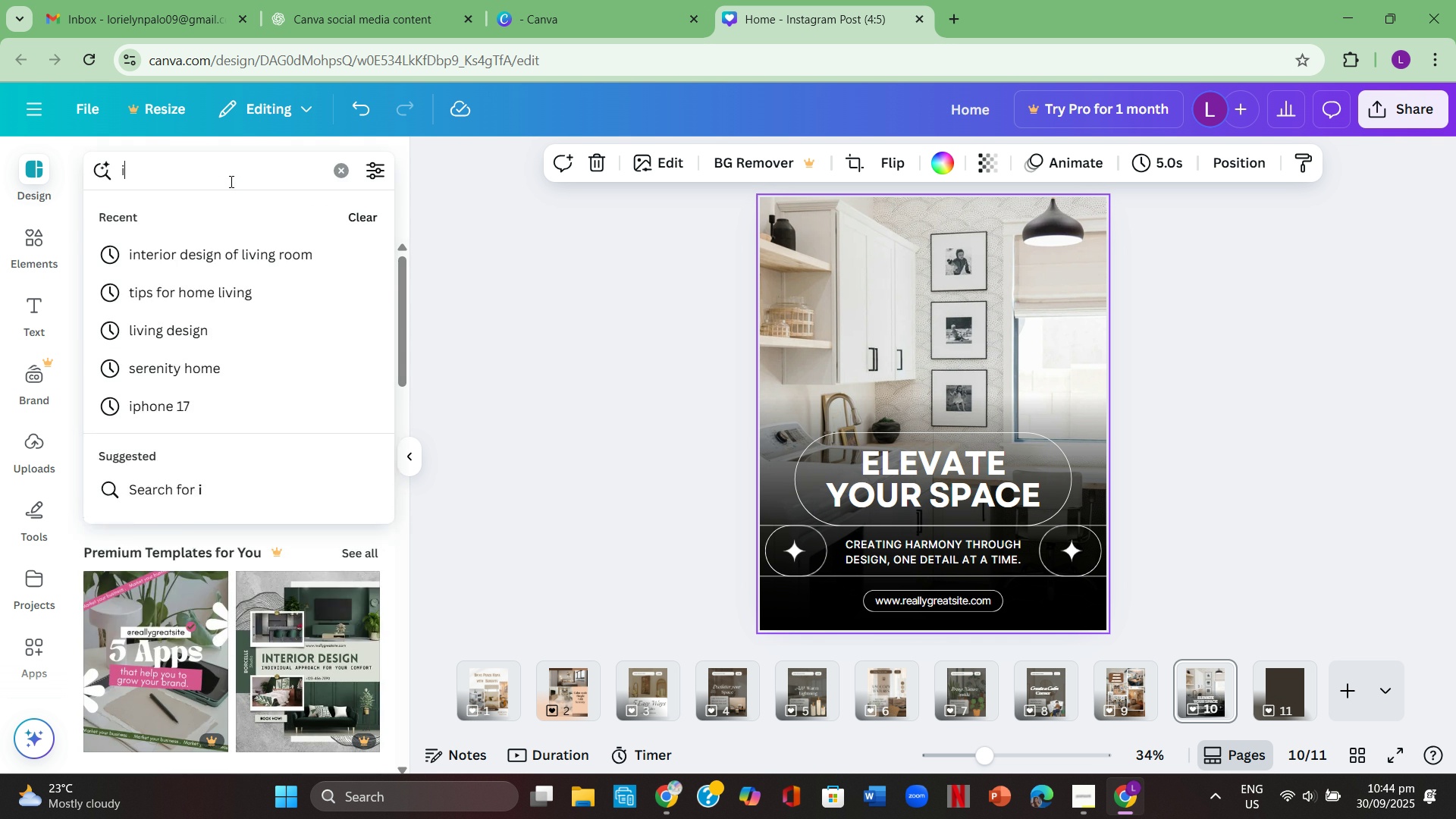 
type(interior )
 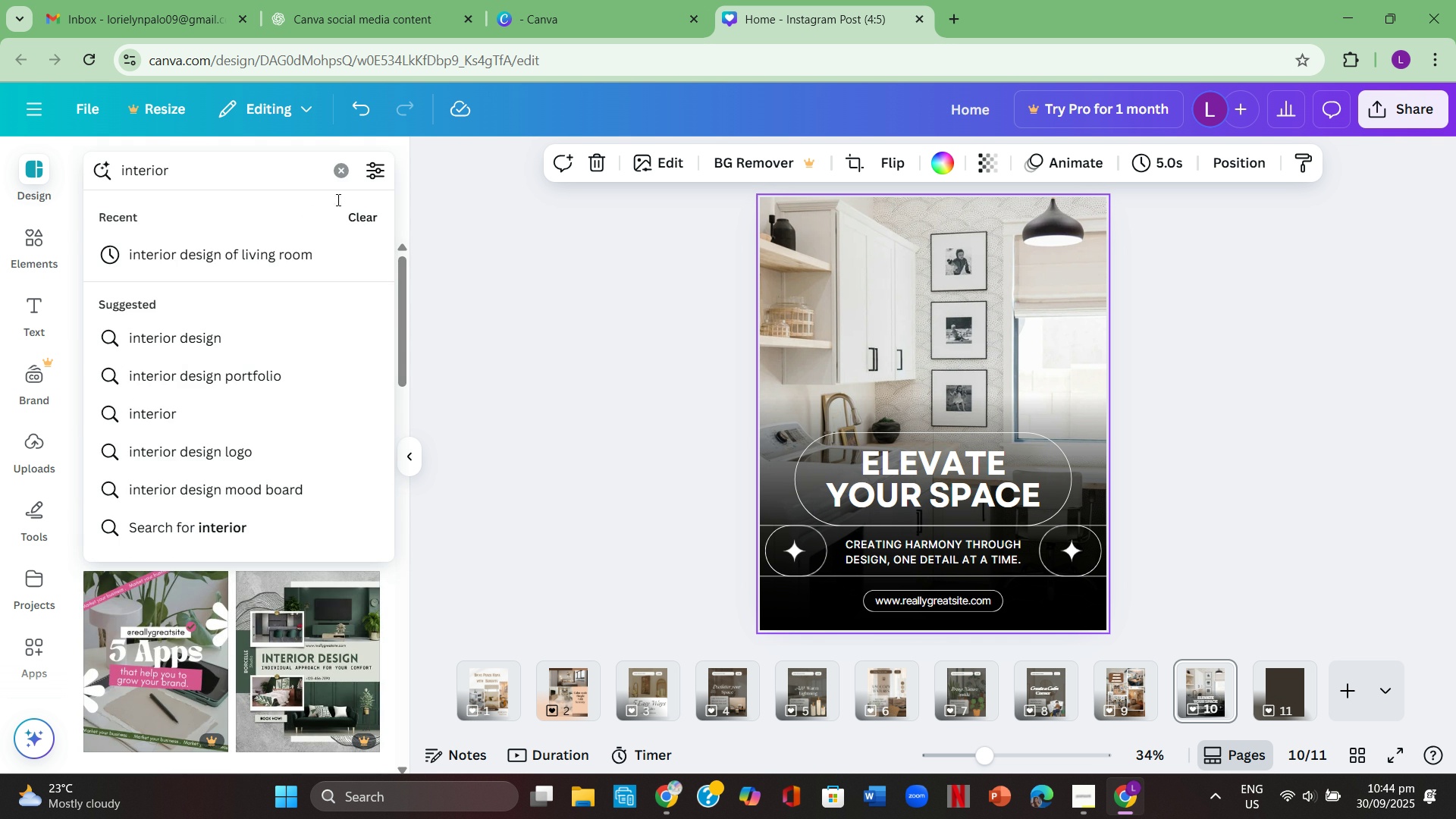 
left_click([334, 255])